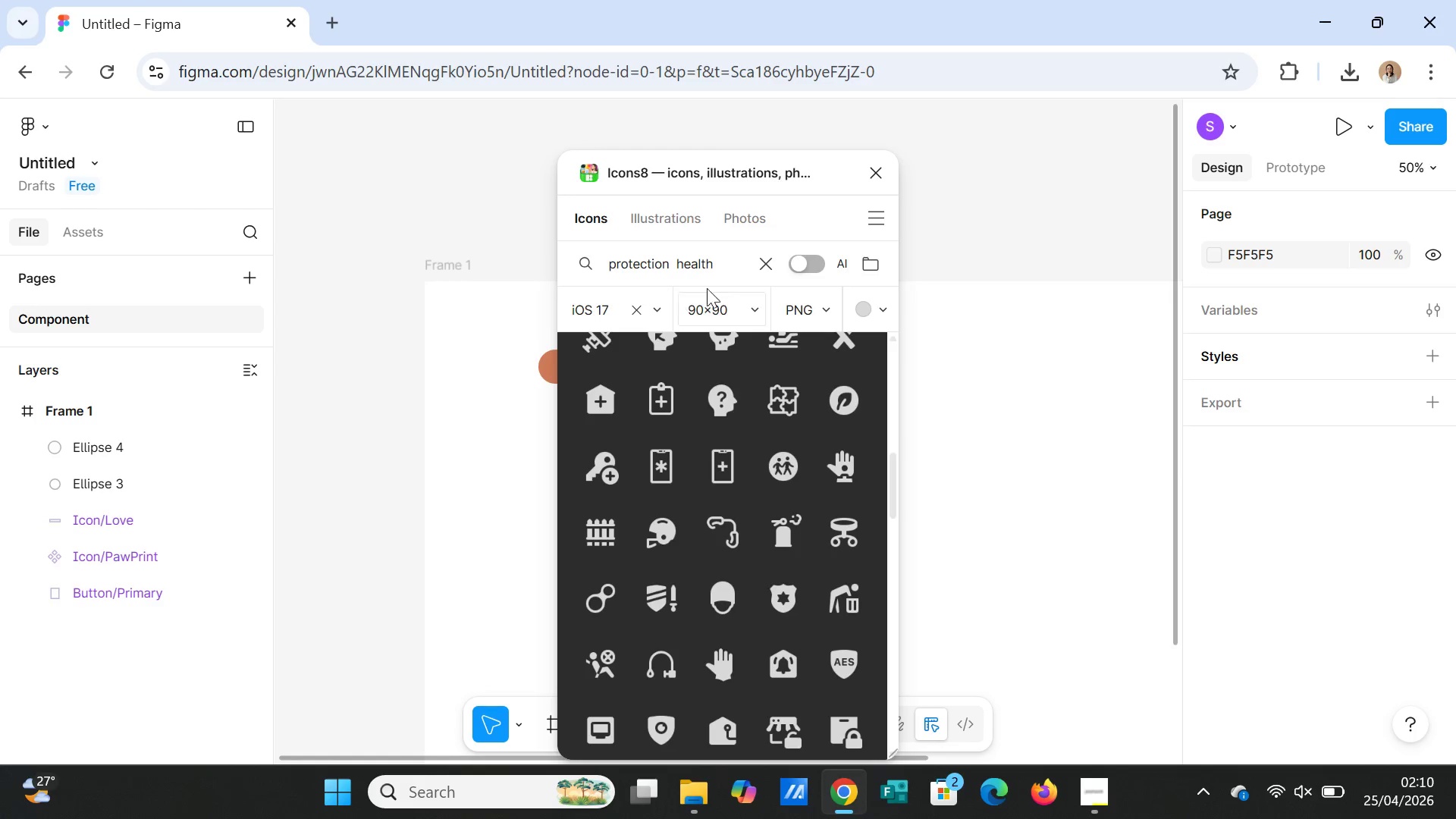 
left_click_drag(start_coordinate=[722, 268], to_coordinate=[567, 253])
 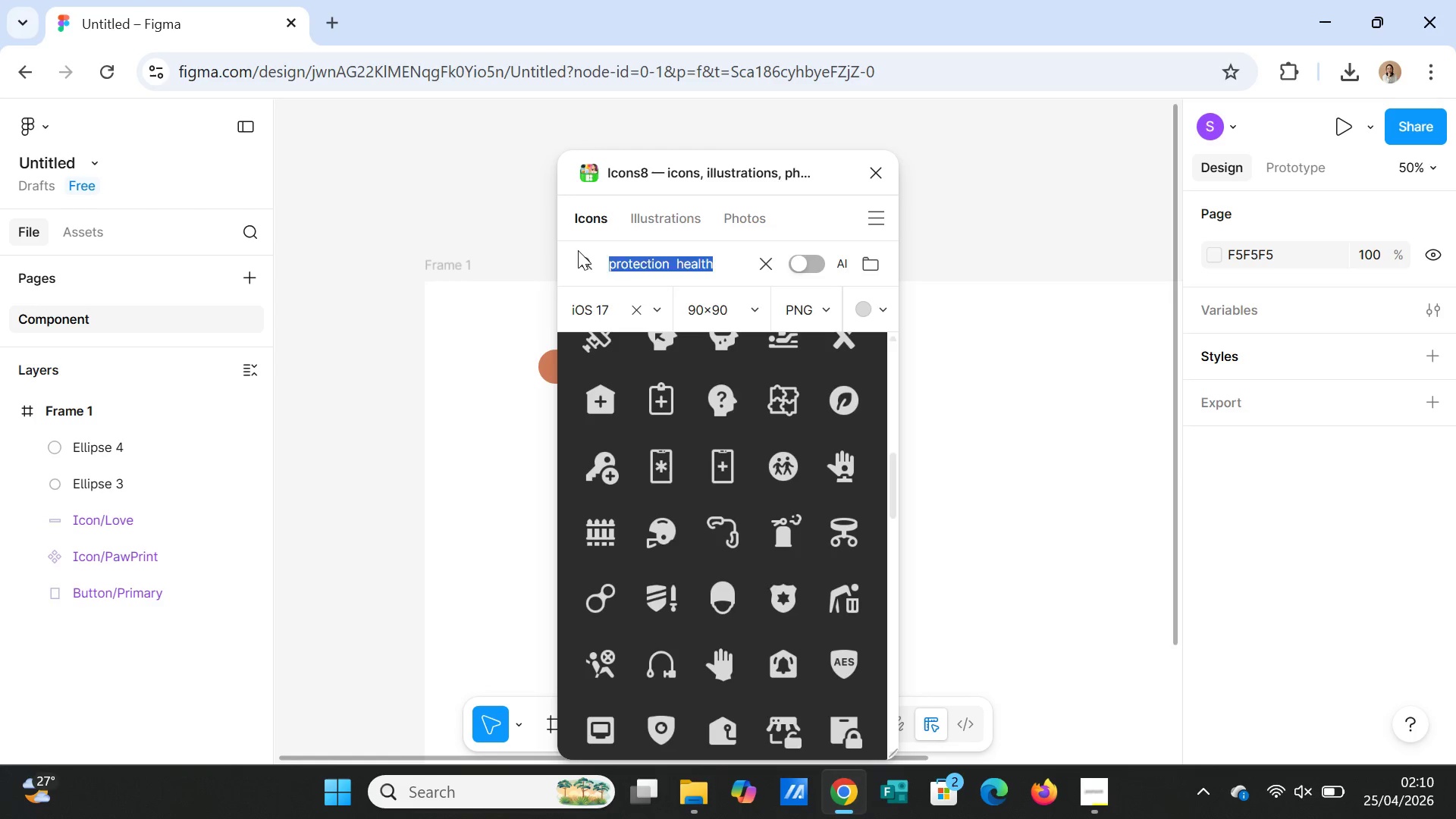 
type(health protection)
 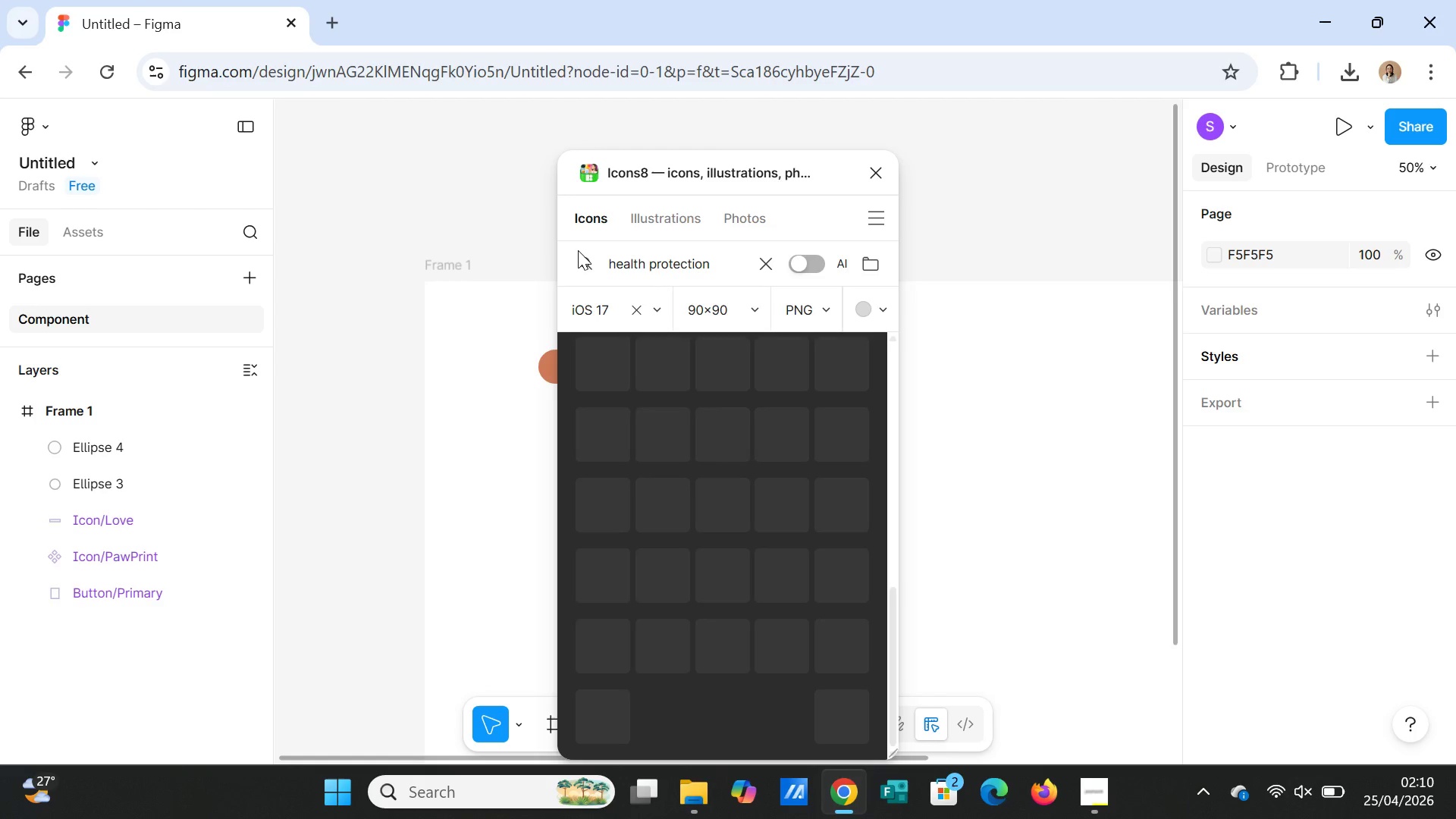 
key(Enter)
 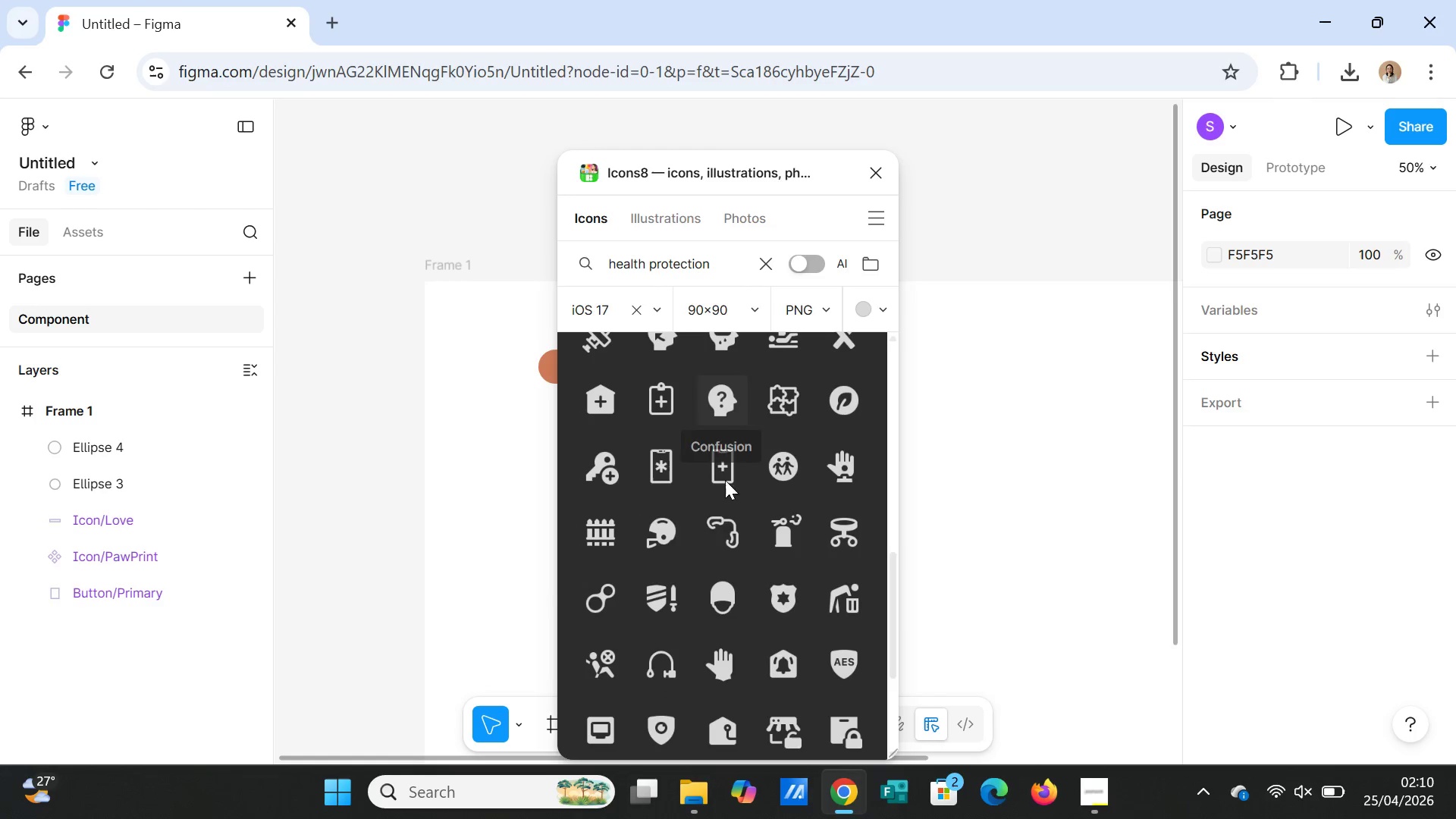 
scroll: coordinate [779, 617], scroll_direction: up, amount: 7.0
 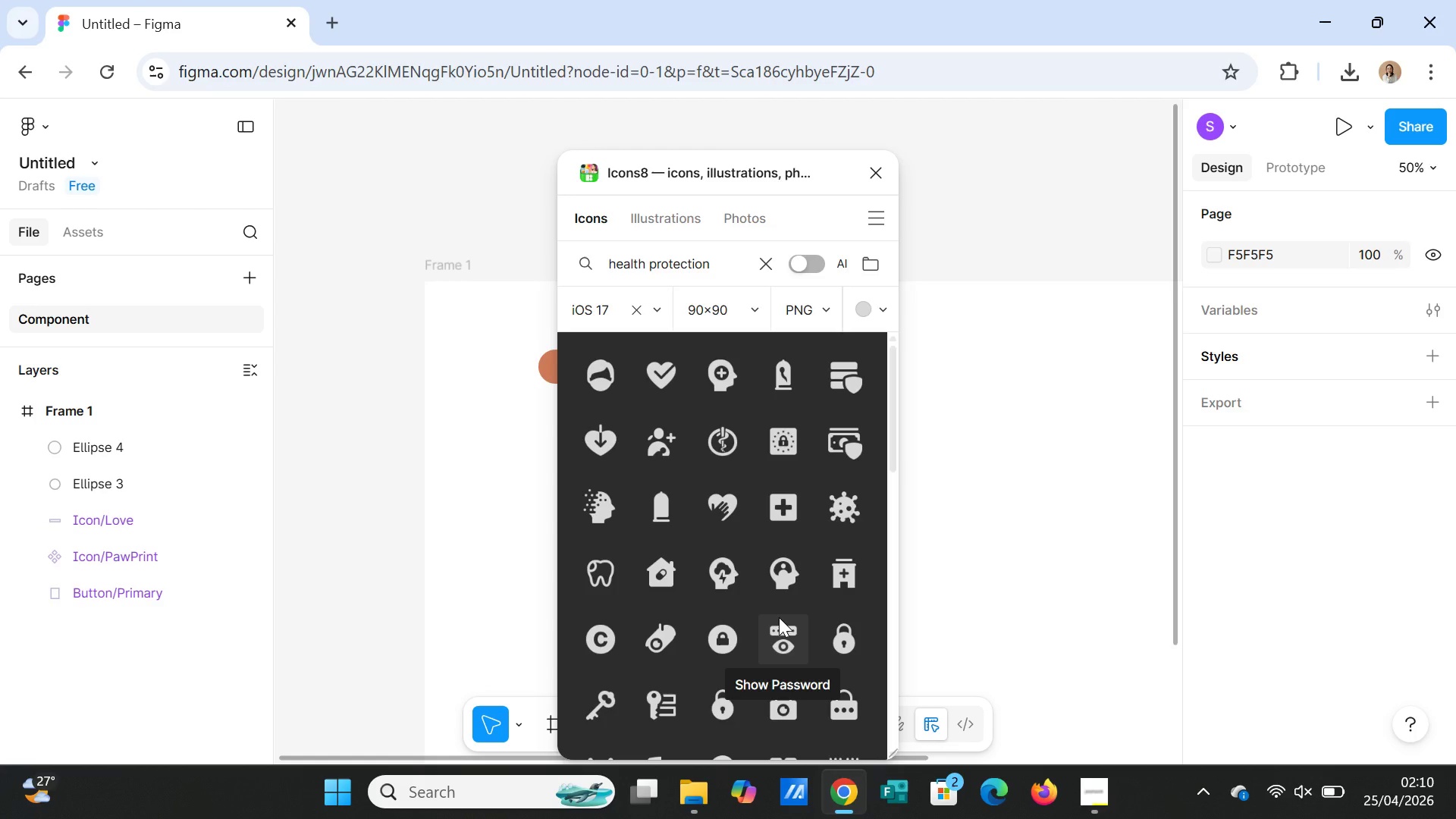 
scroll: coordinate [779, 617], scroll_direction: down, amount: 6.0
 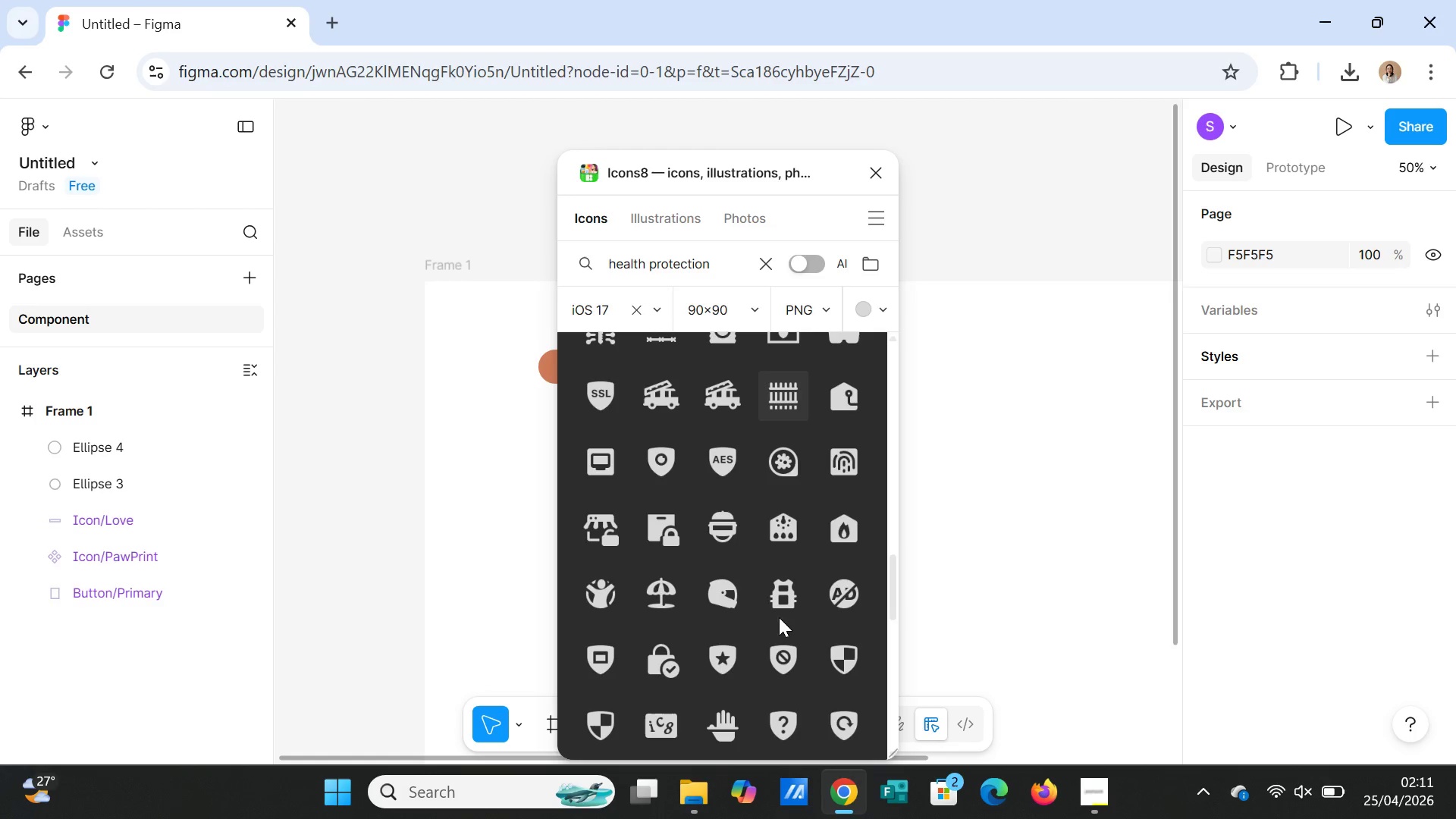 
scroll: coordinate [779, 617], scroll_direction: down, amount: 6.0
 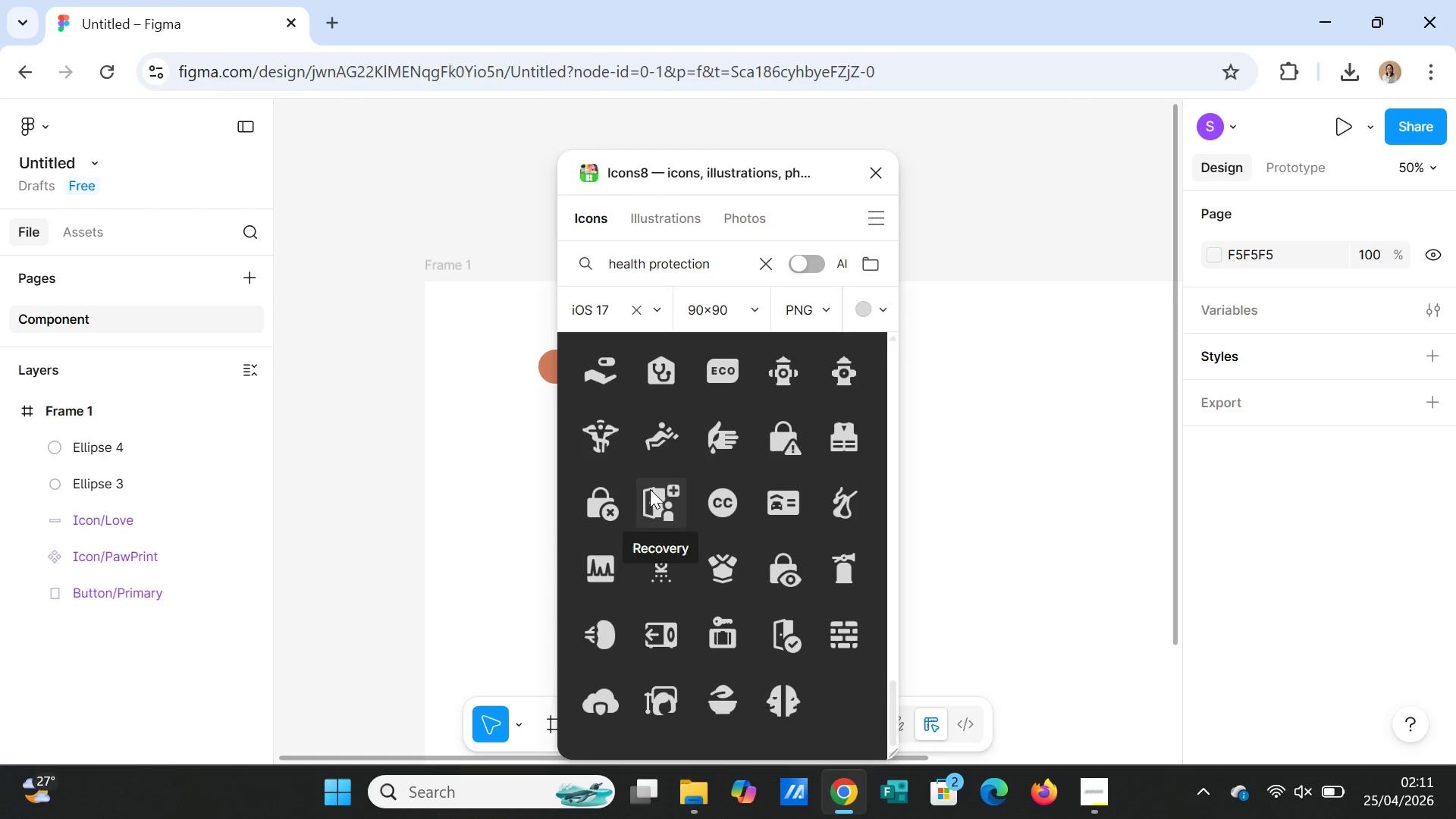 
left_click_drag(start_coordinate=[739, 262], to_coordinate=[649, 262])
 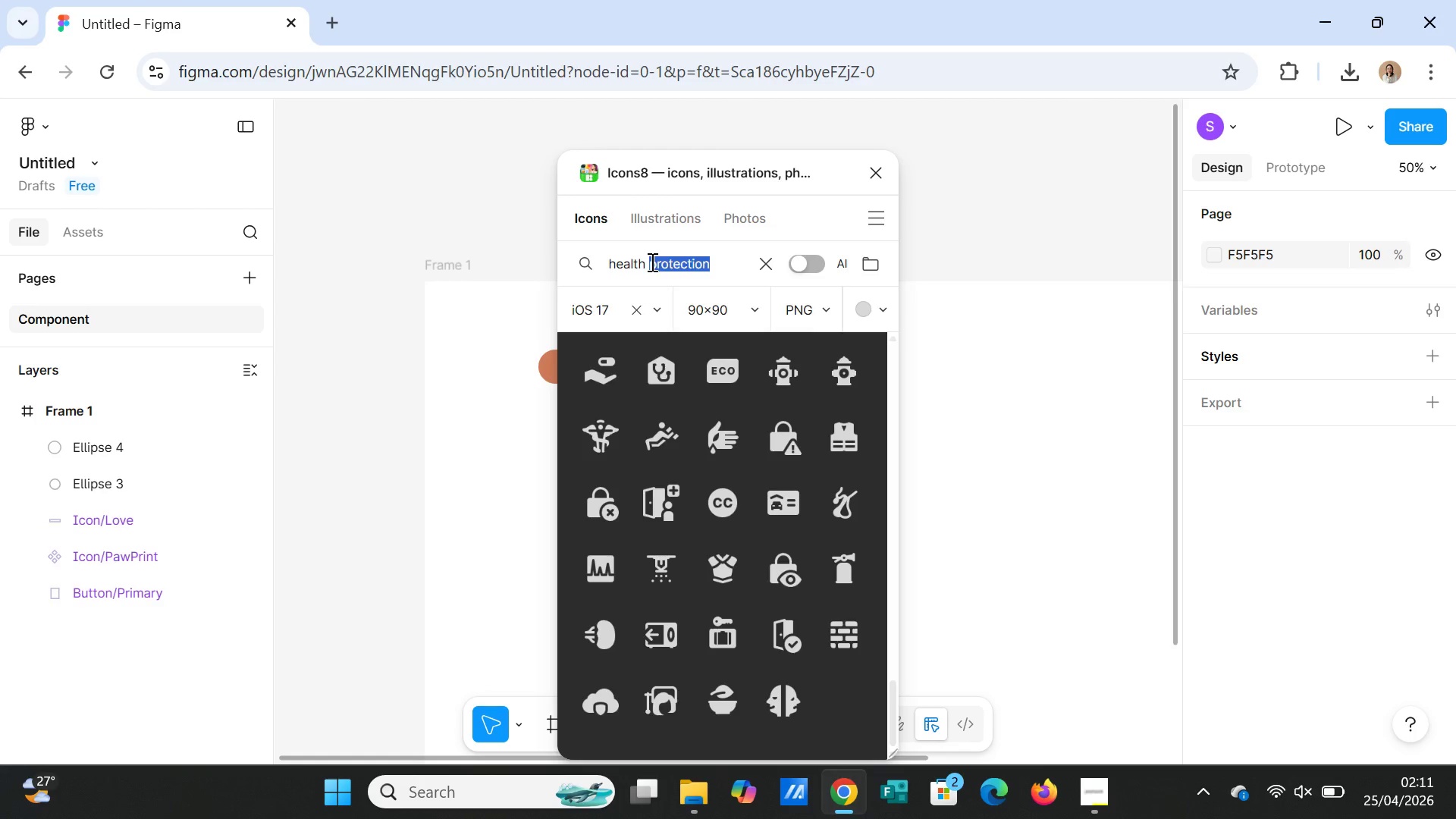 
type(care)
 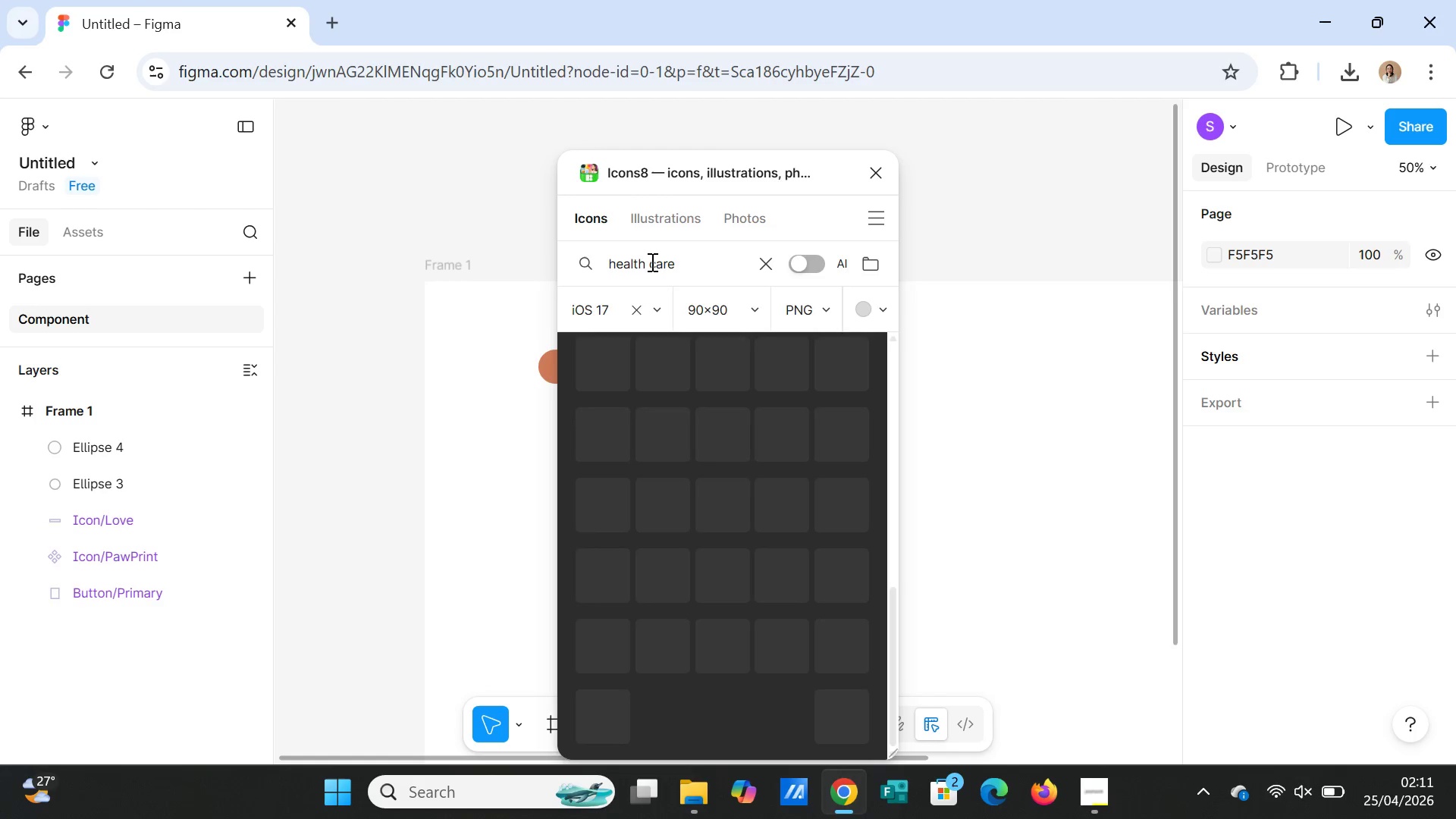 
key(Enter)
 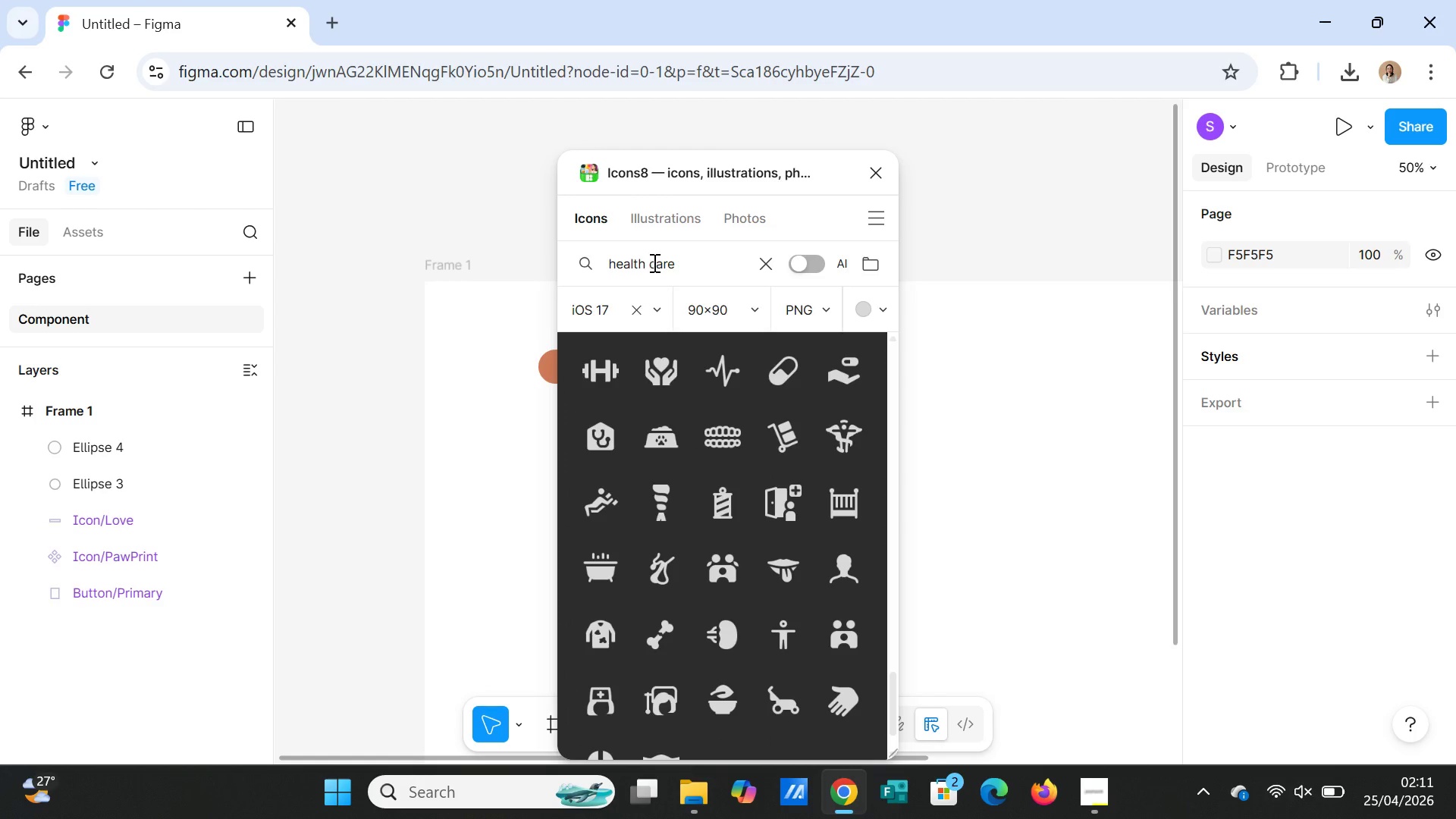 
scroll: coordinate [784, 562], scroll_direction: down, amount: 4.0
 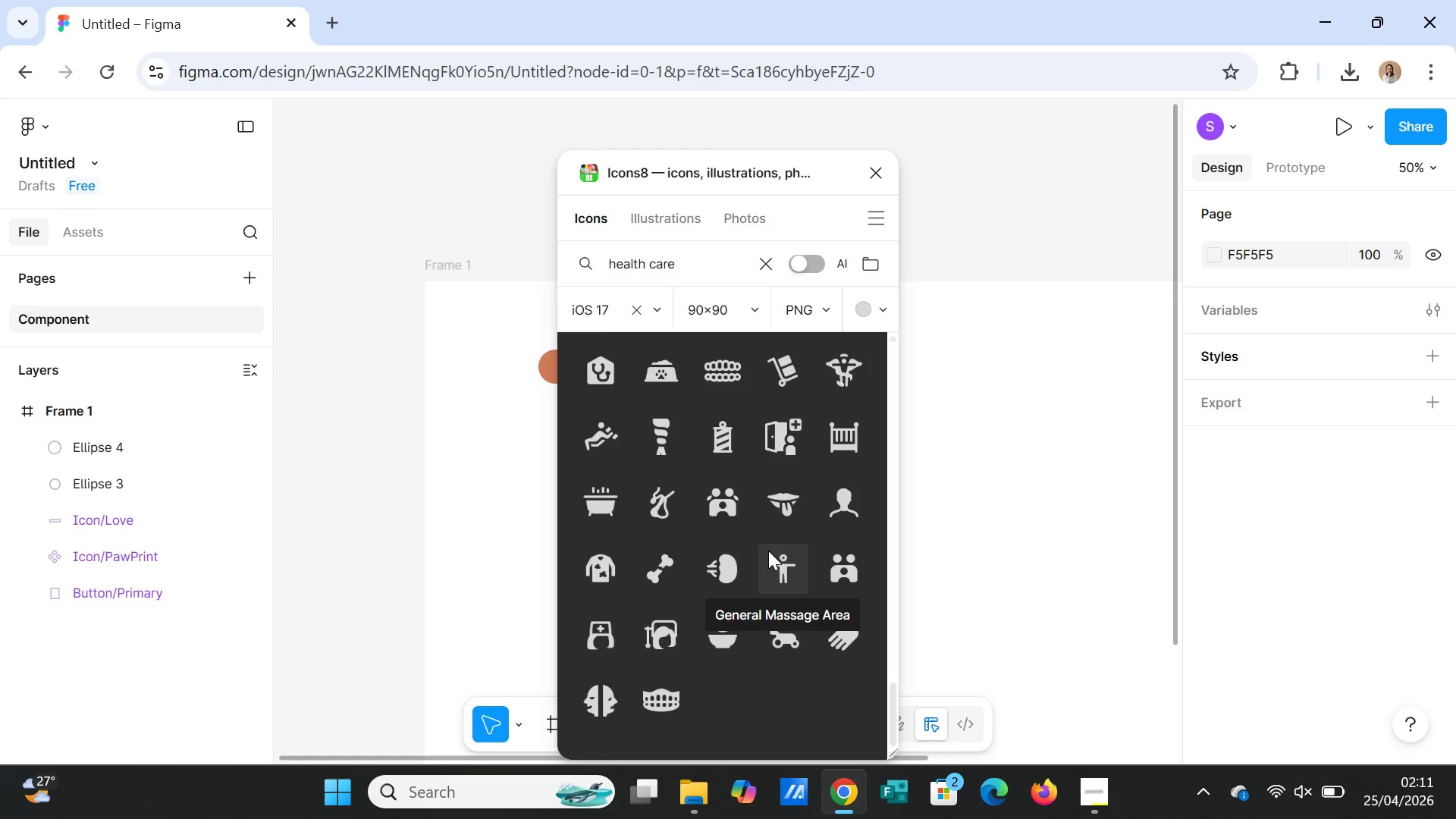 
scroll: coordinate [767, 547], scroll_direction: up, amount: 21.0
 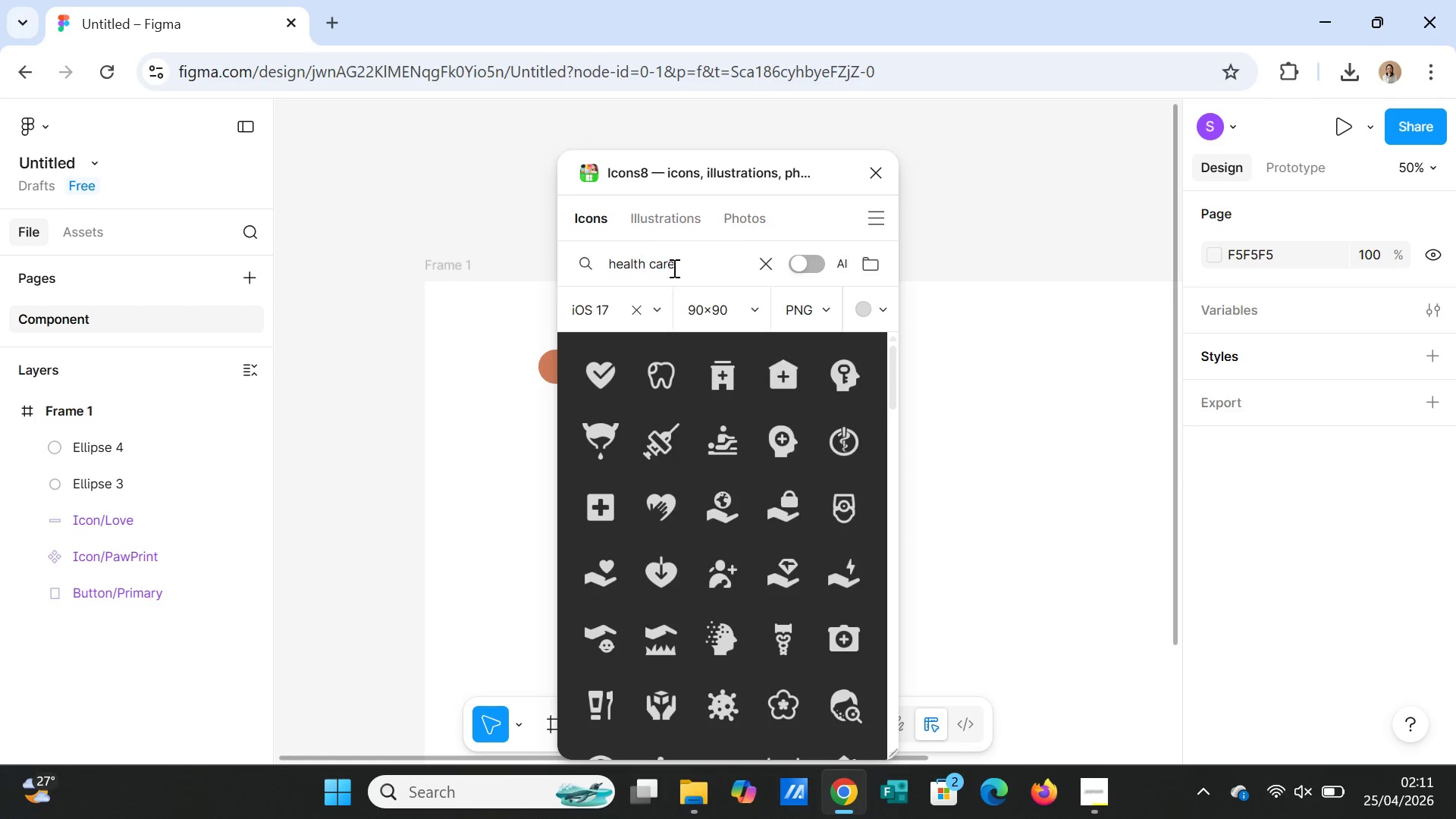 
left_click_drag(start_coordinate=[684, 265], to_coordinate=[603, 264])
 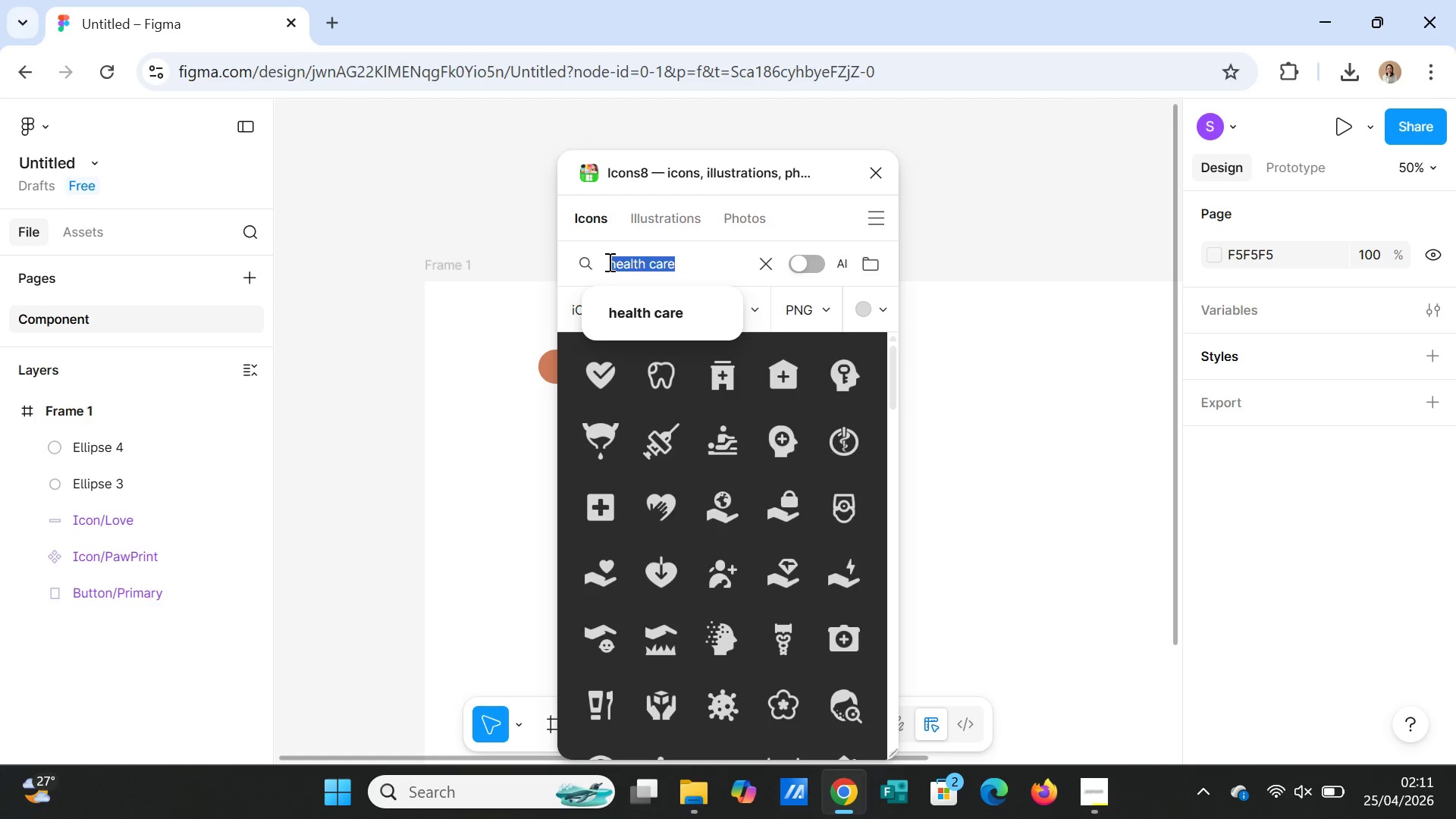 
wait(15.94)
 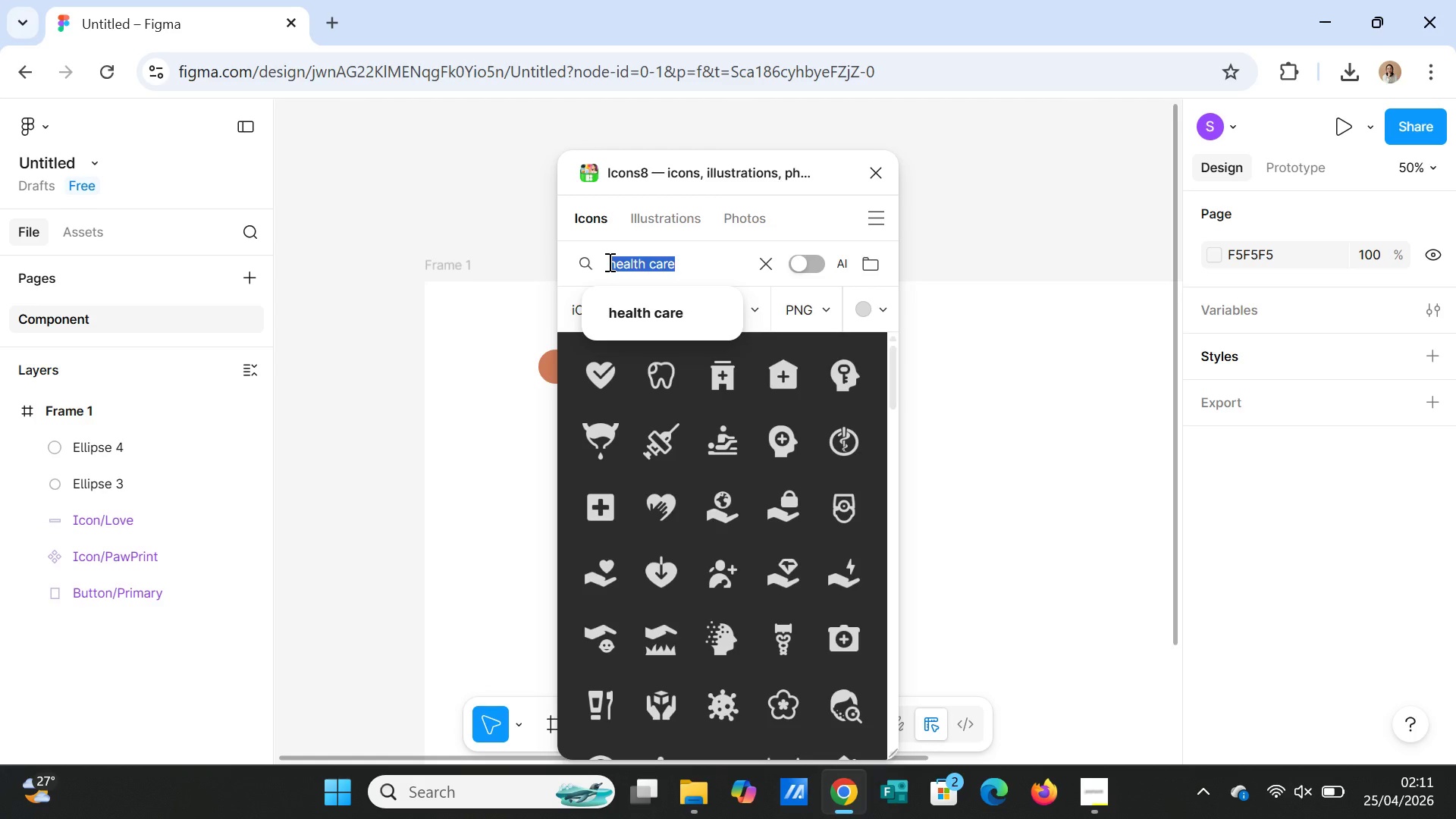 
type(lea)
 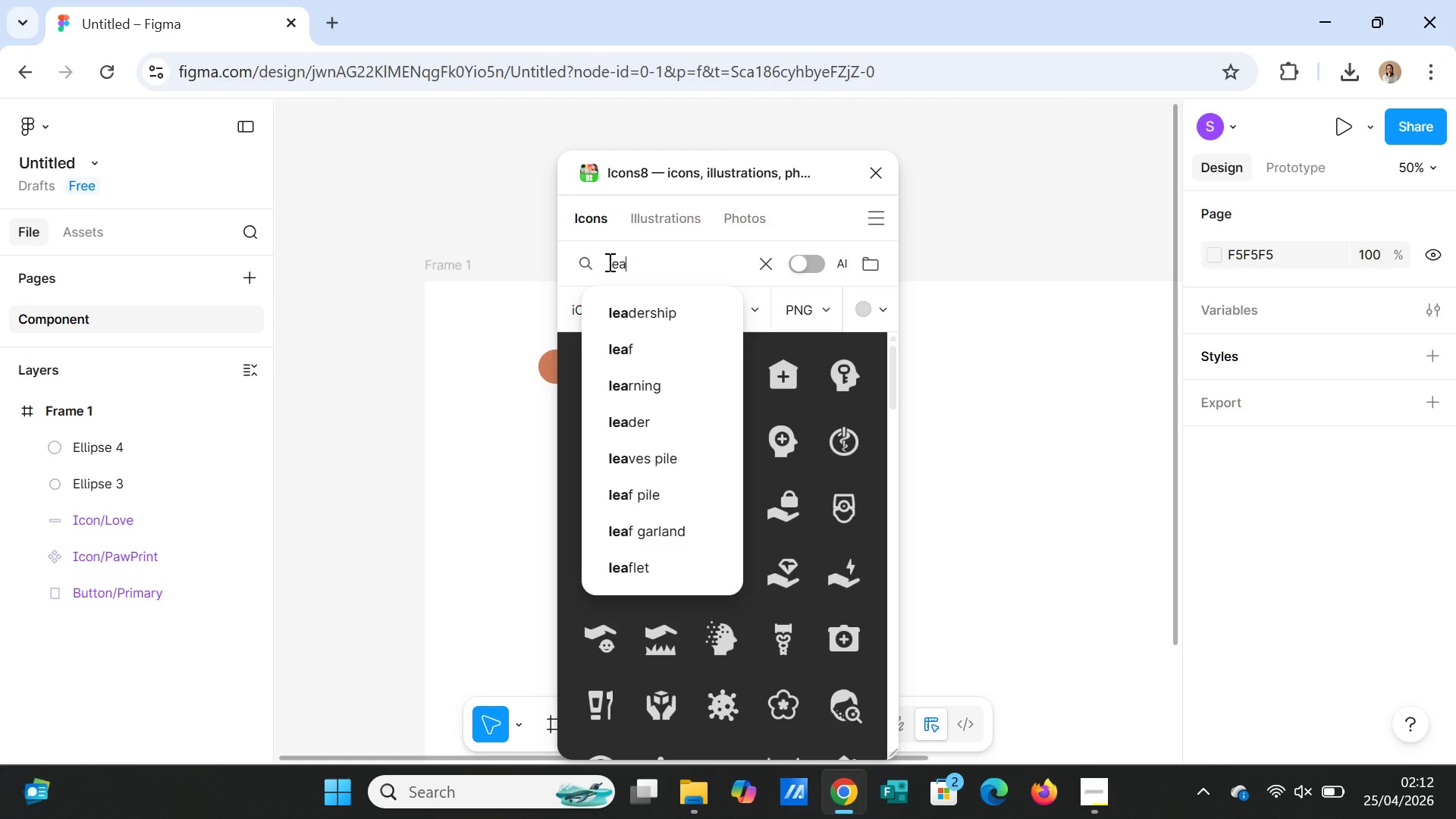 
wait(30.69)
 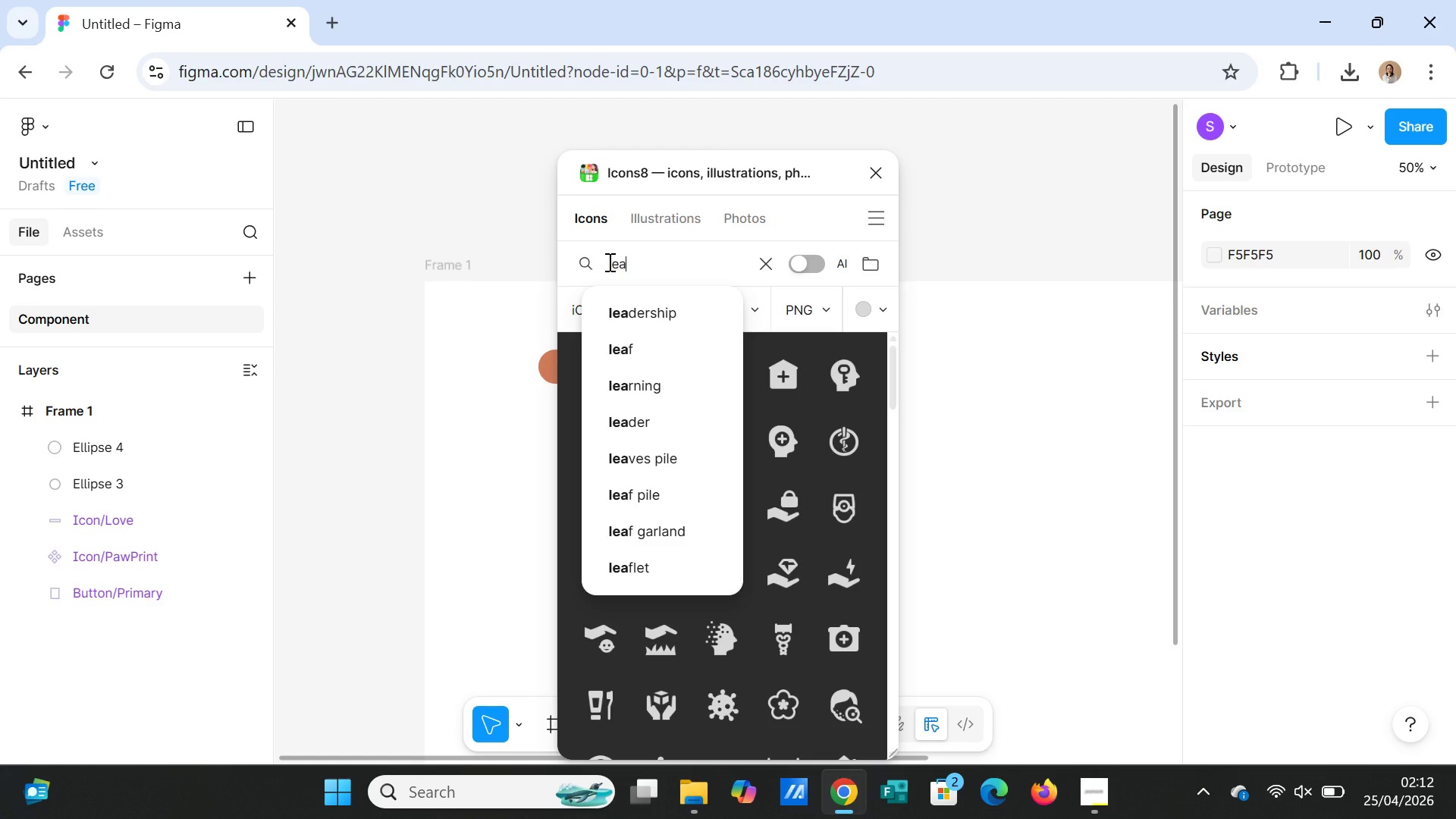 
type(ves)
 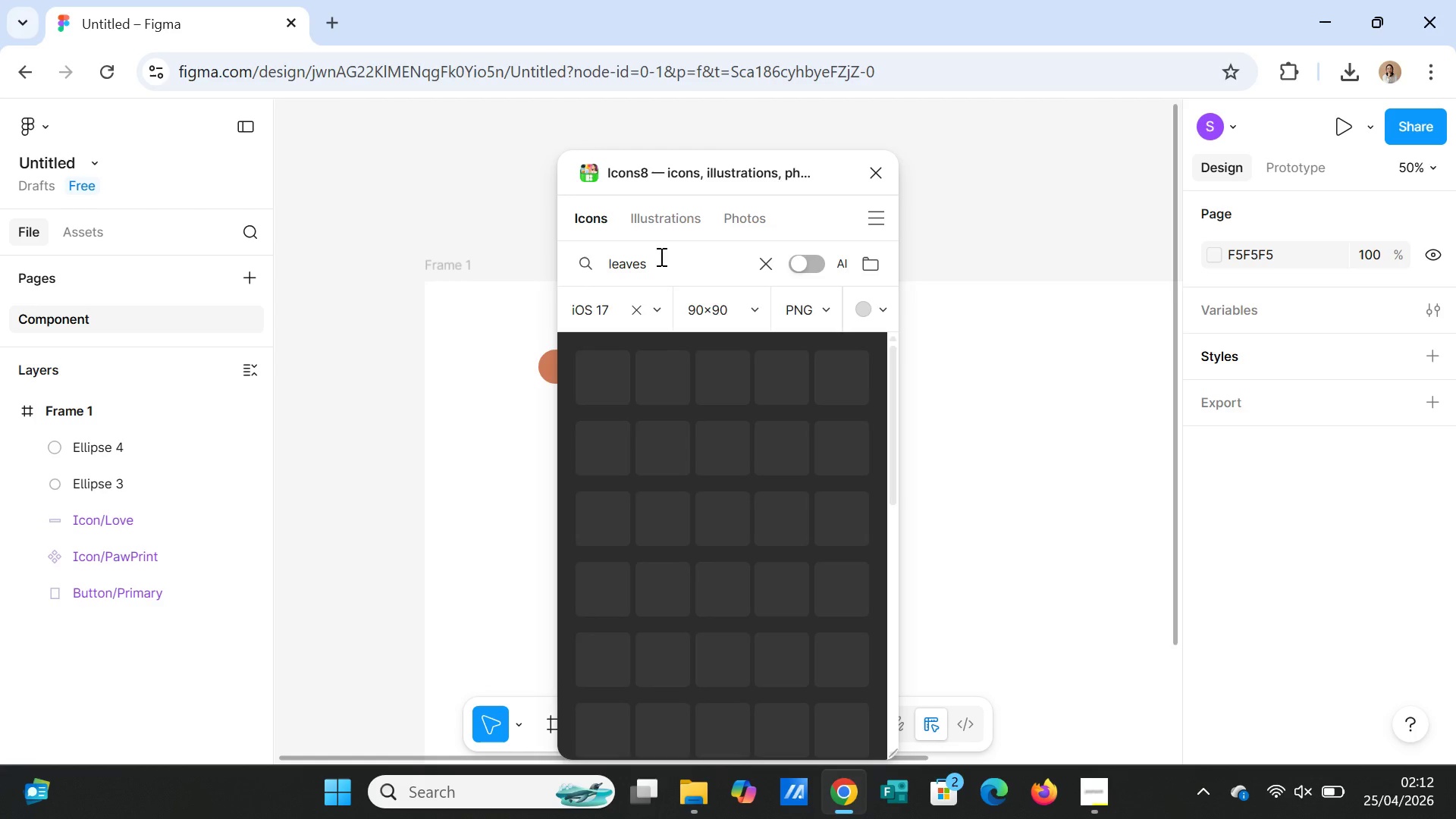 
key(Enter)
 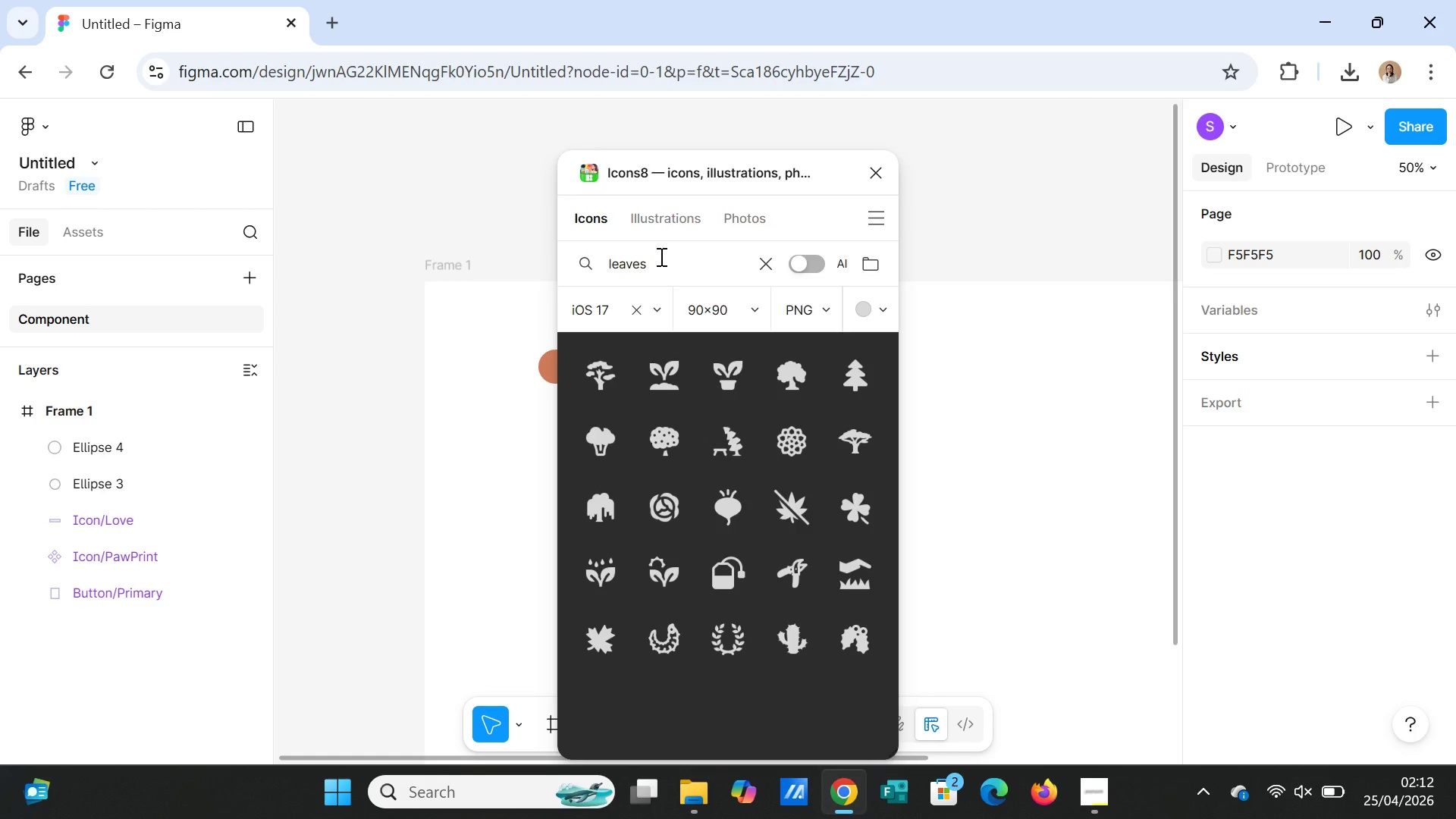 
wait(5.94)
 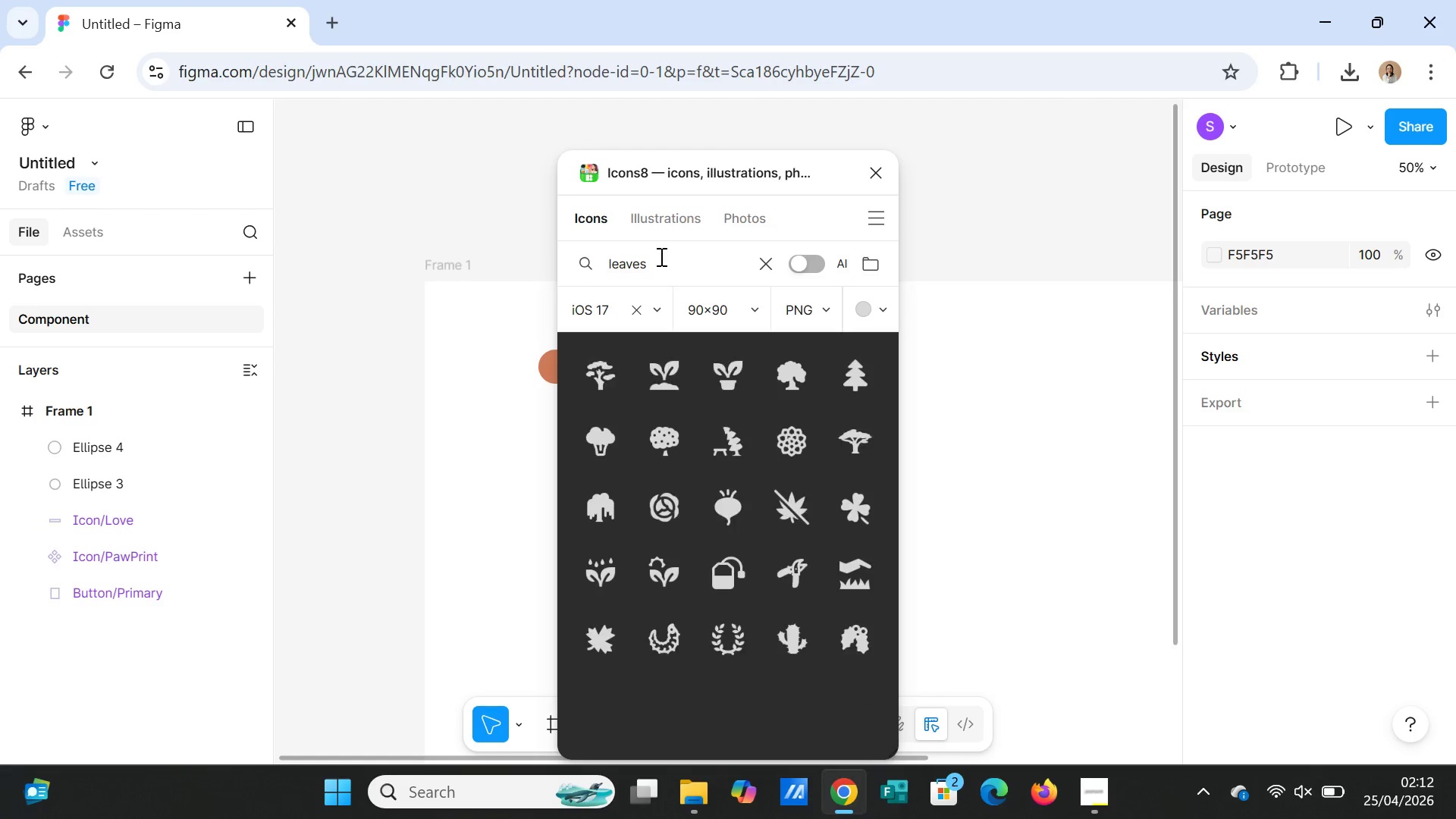 
left_click([665, 273])
 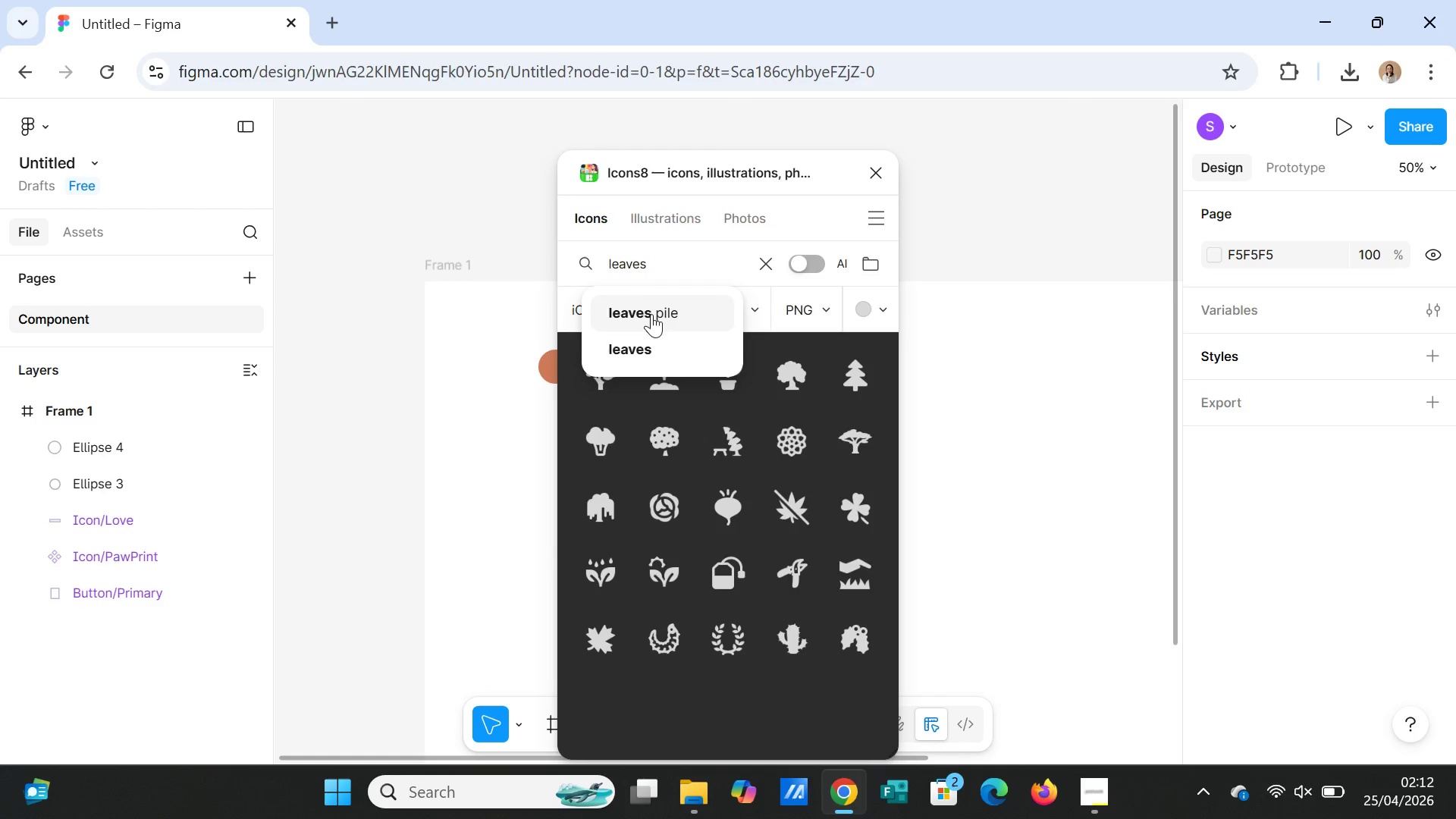 
left_click([651, 350])
 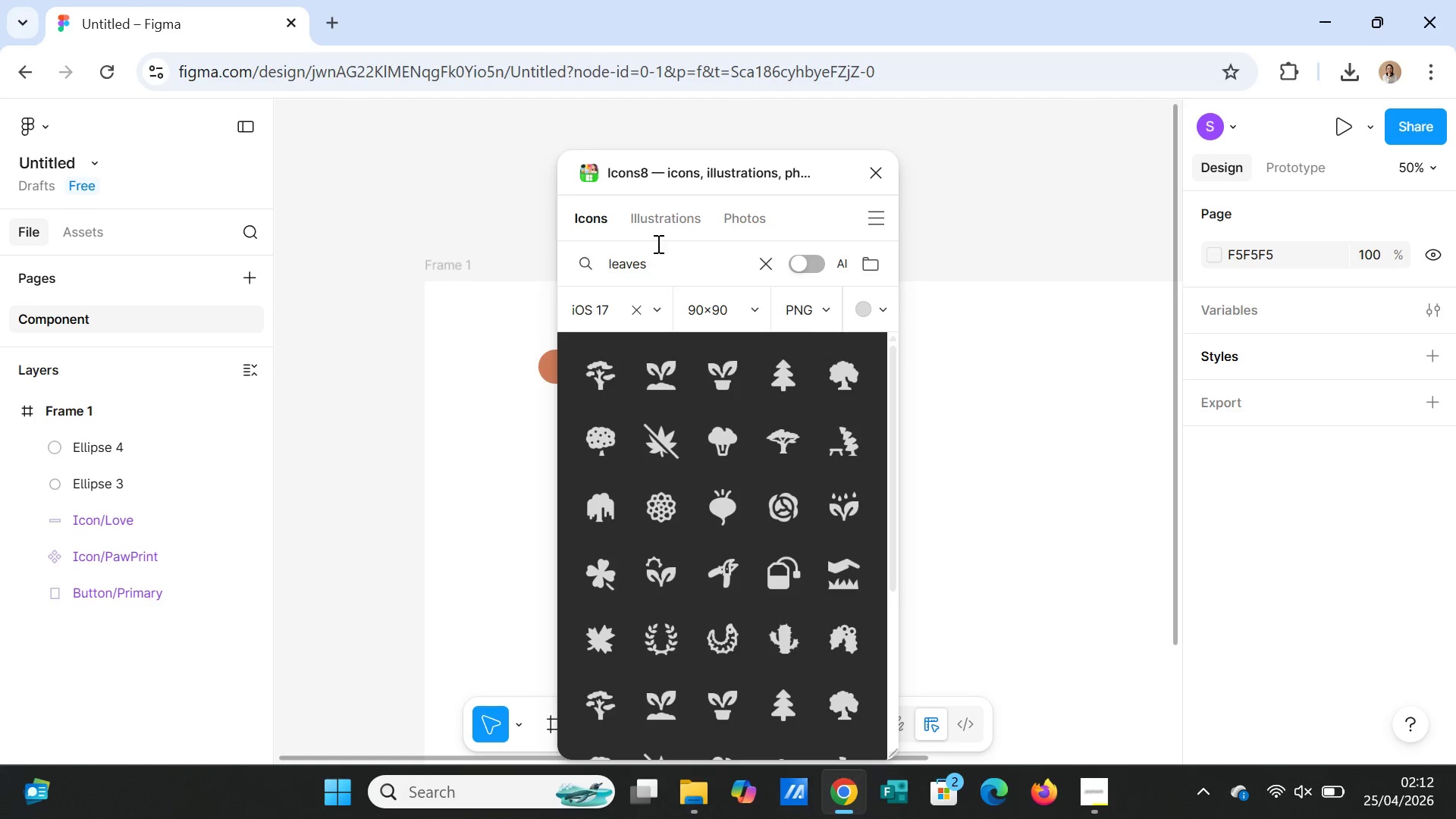 
scroll: coordinate [797, 530], scroll_direction: down, amount: 4.0
 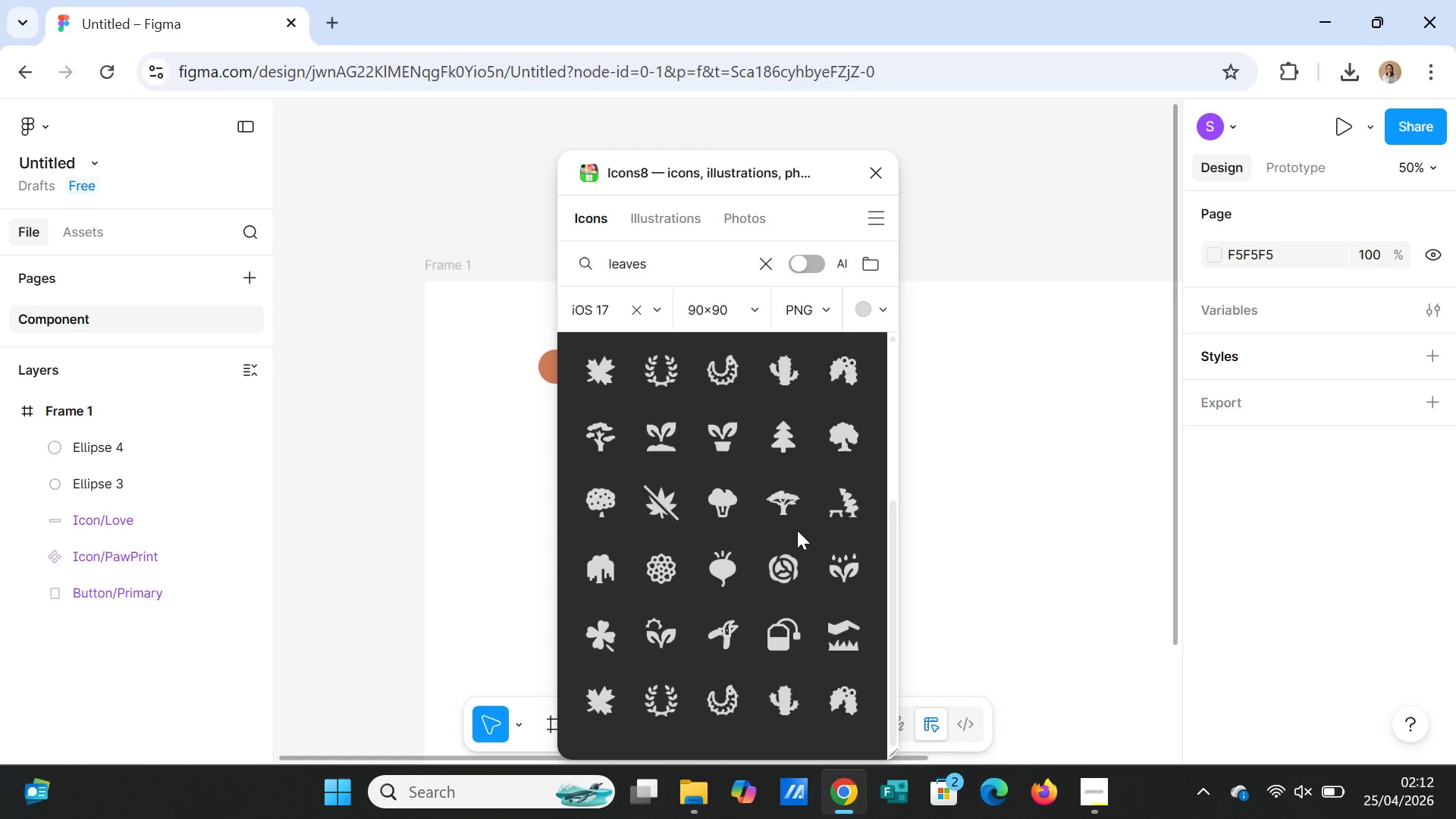 
scroll: coordinate [797, 526], scroll_direction: up, amount: 6.0
 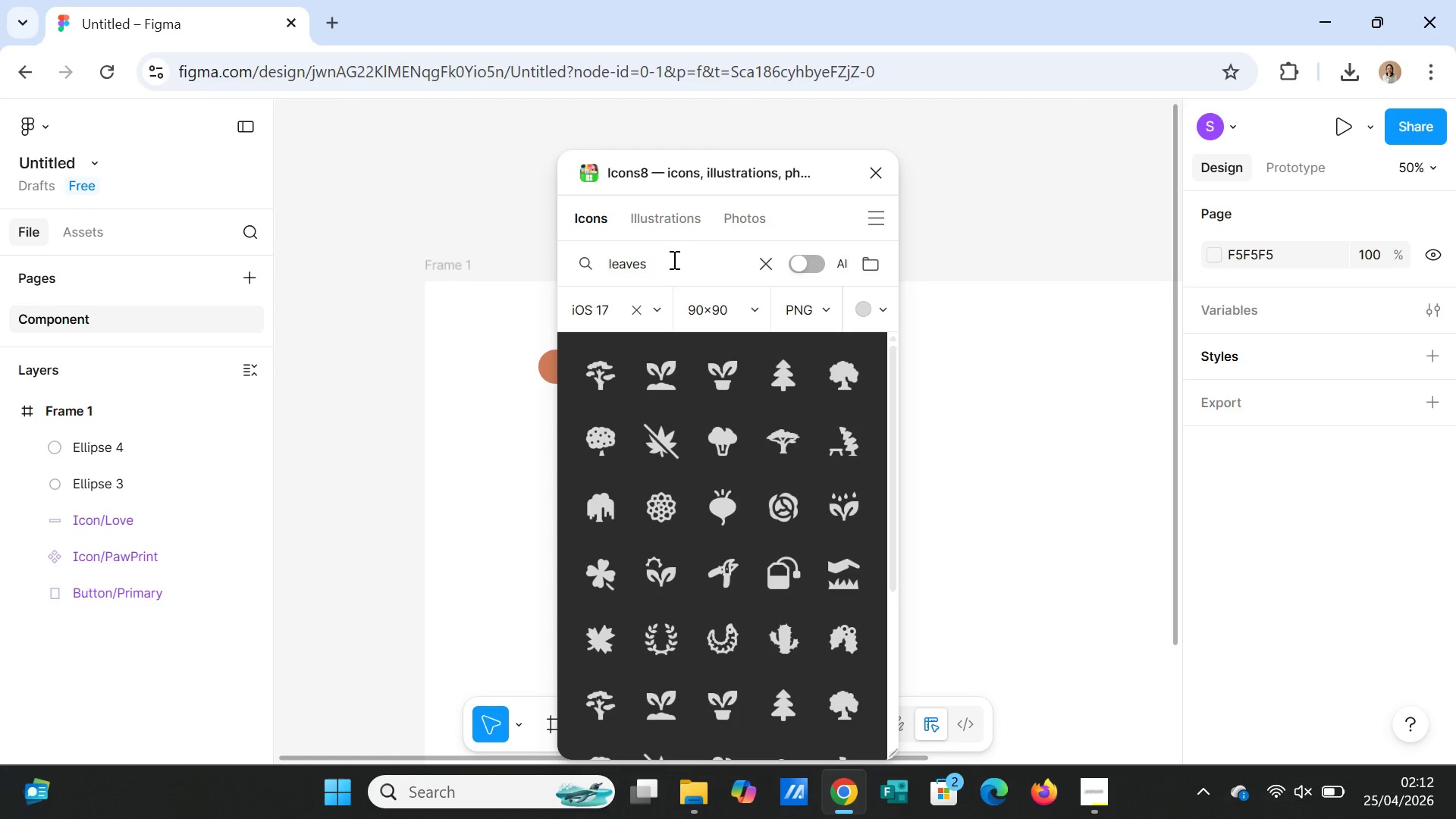 
left_click_drag(start_coordinate=[660, 261], to_coordinate=[588, 256])
 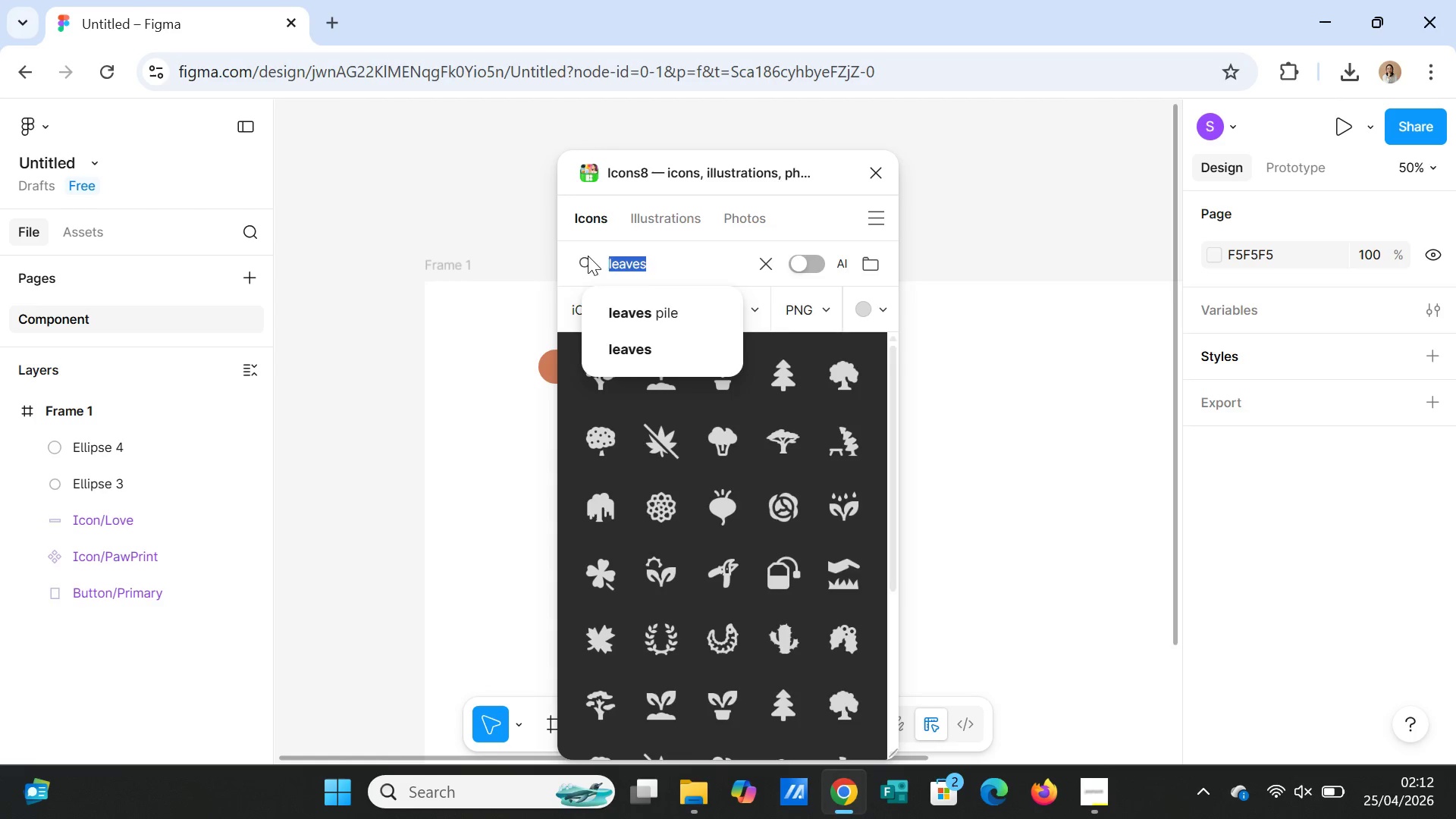 
type(leav)
 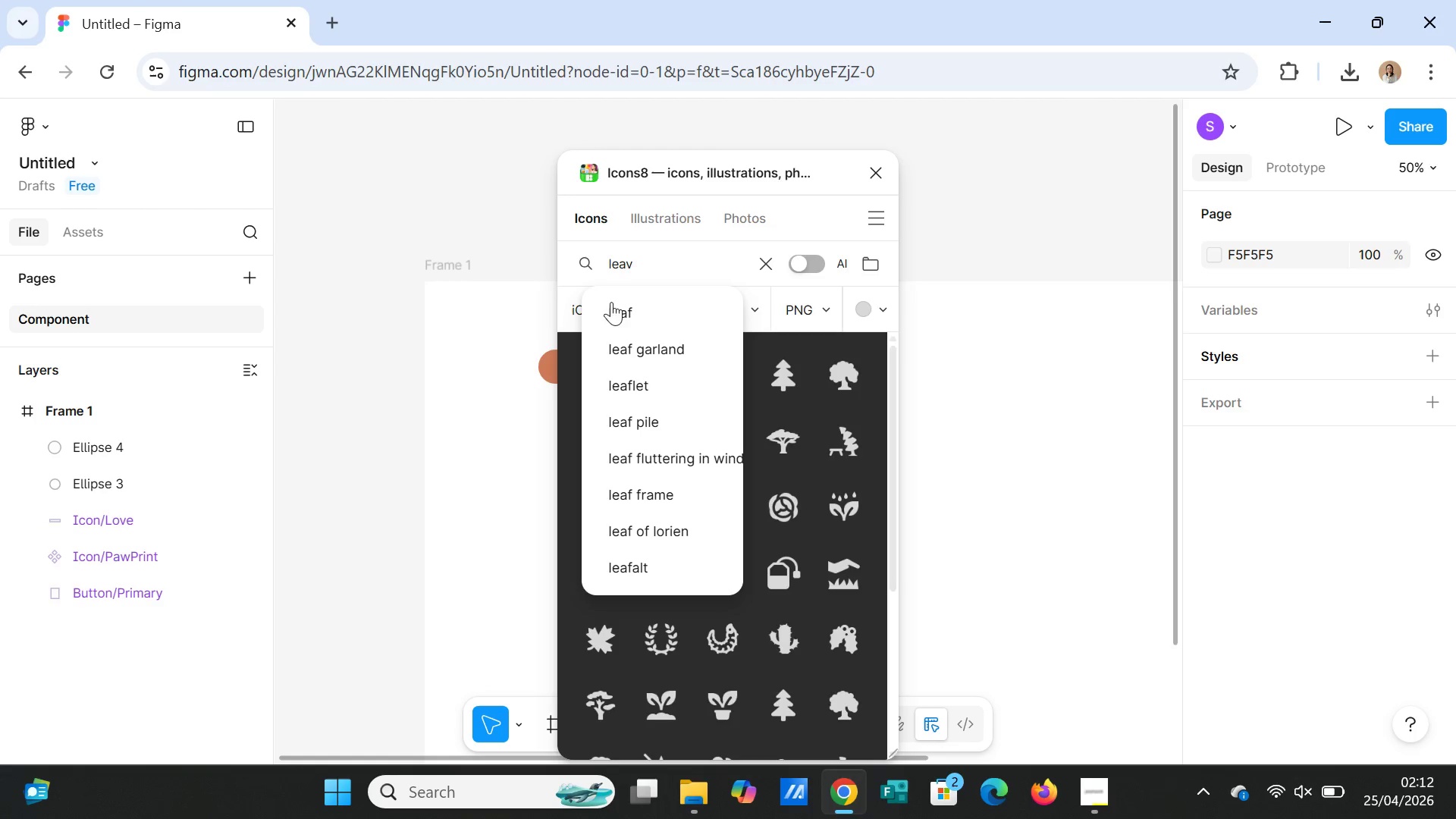 
left_click([657, 316])
 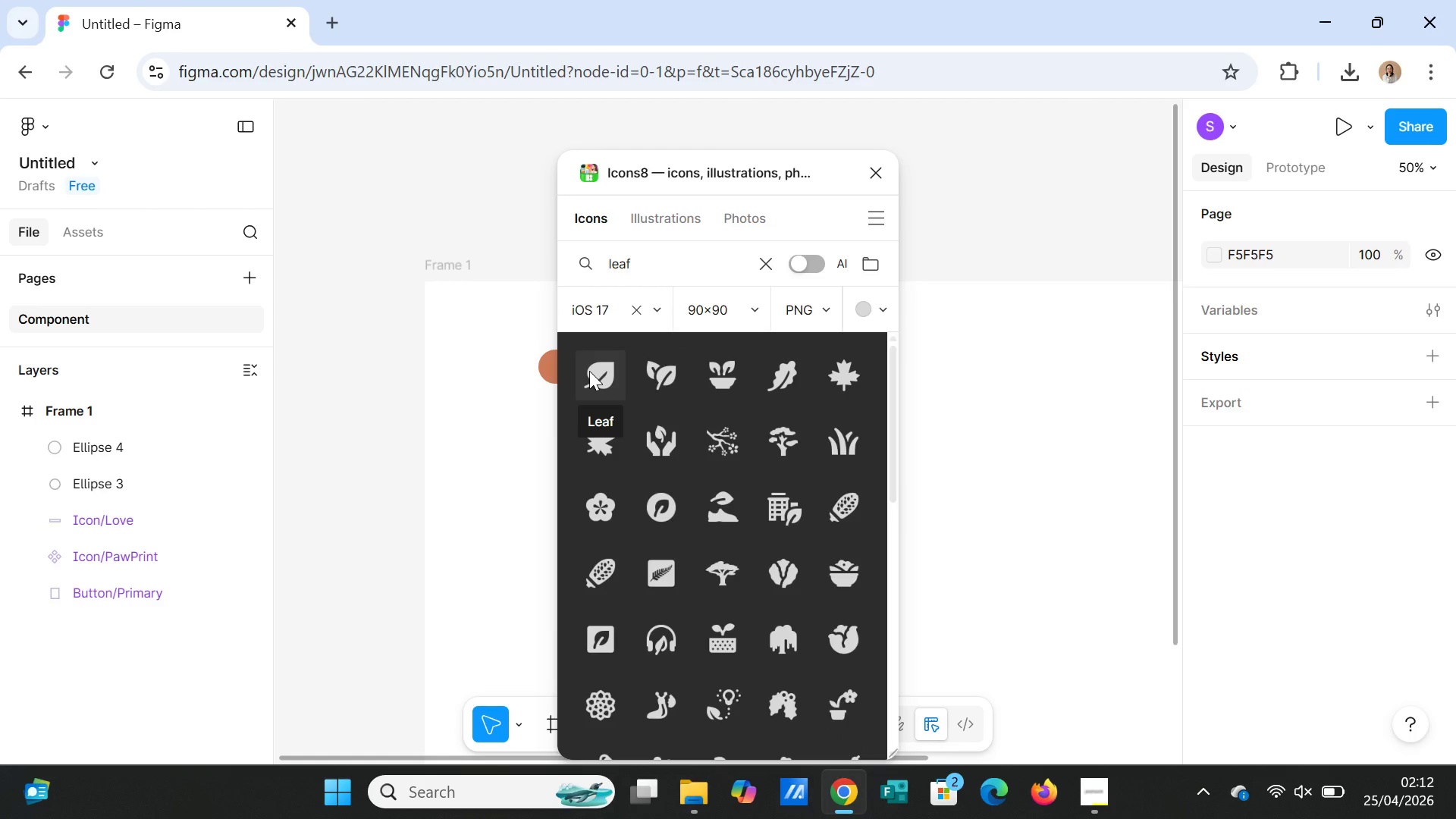 
wait(6.22)
 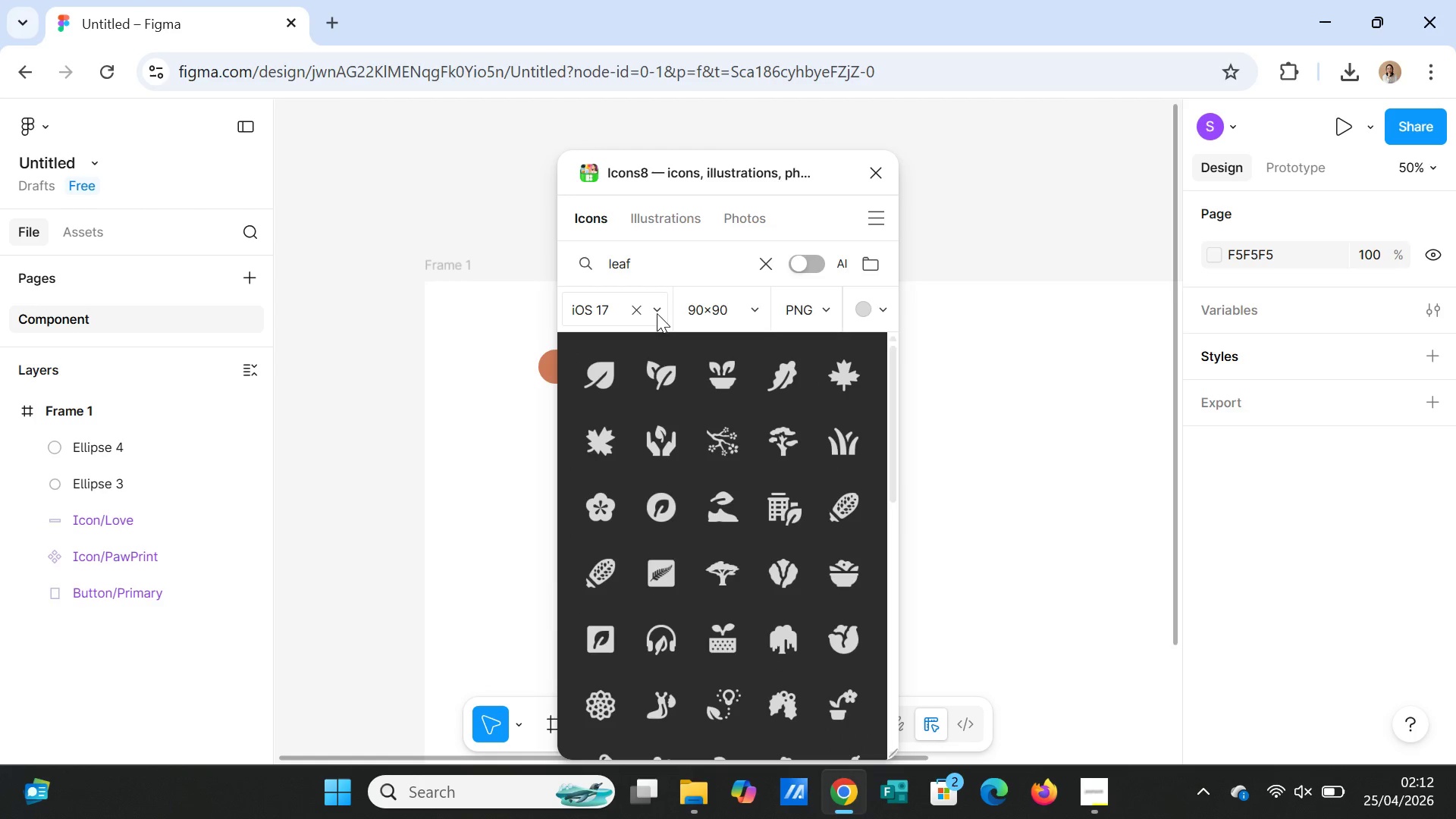 
scroll: coordinate [783, 512], scroll_direction: down, amount: 4.0
 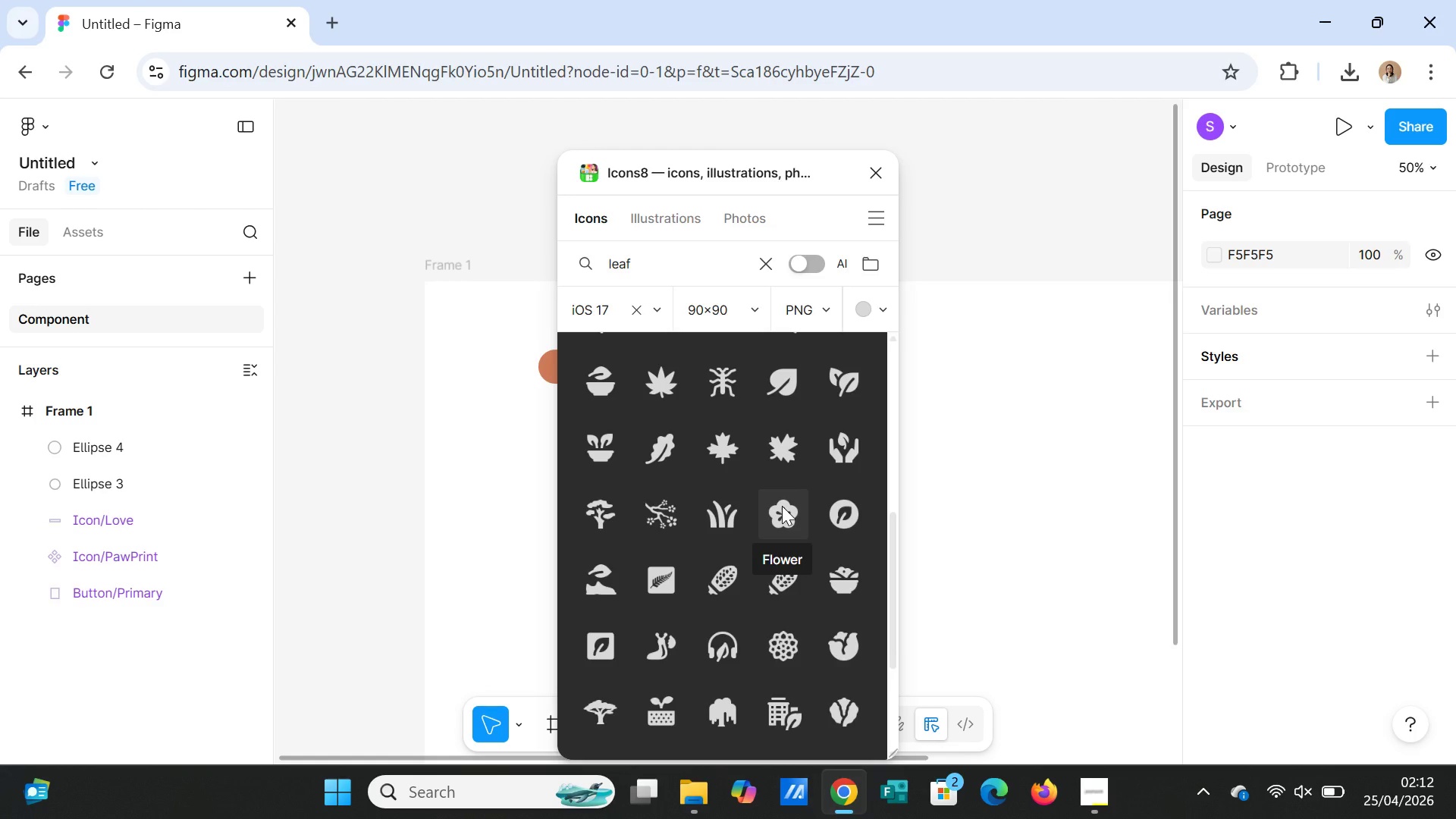 
scroll: coordinate [782, 504], scroll_direction: up, amount: 10.0
 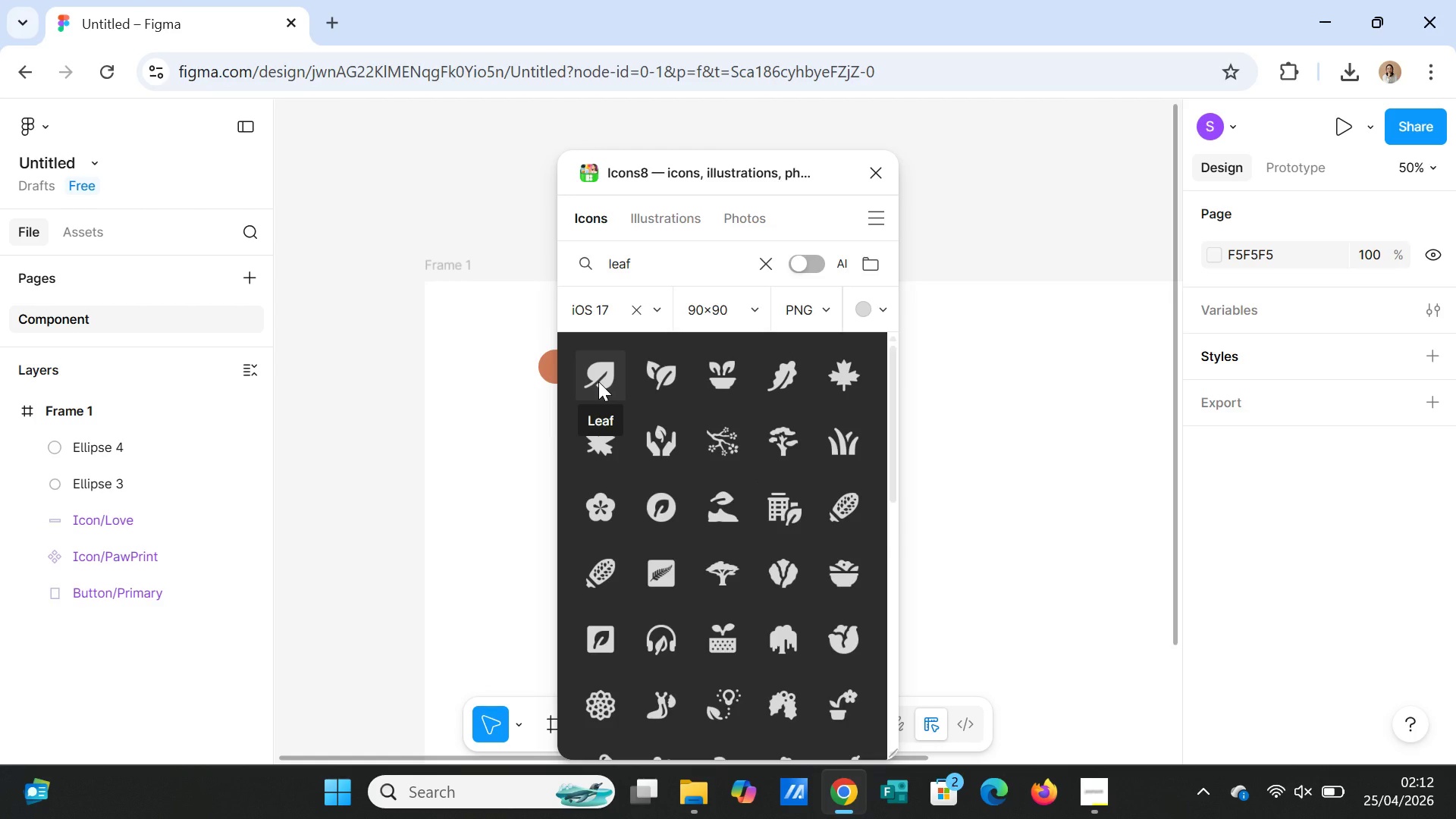 
left_click([599, 381])
 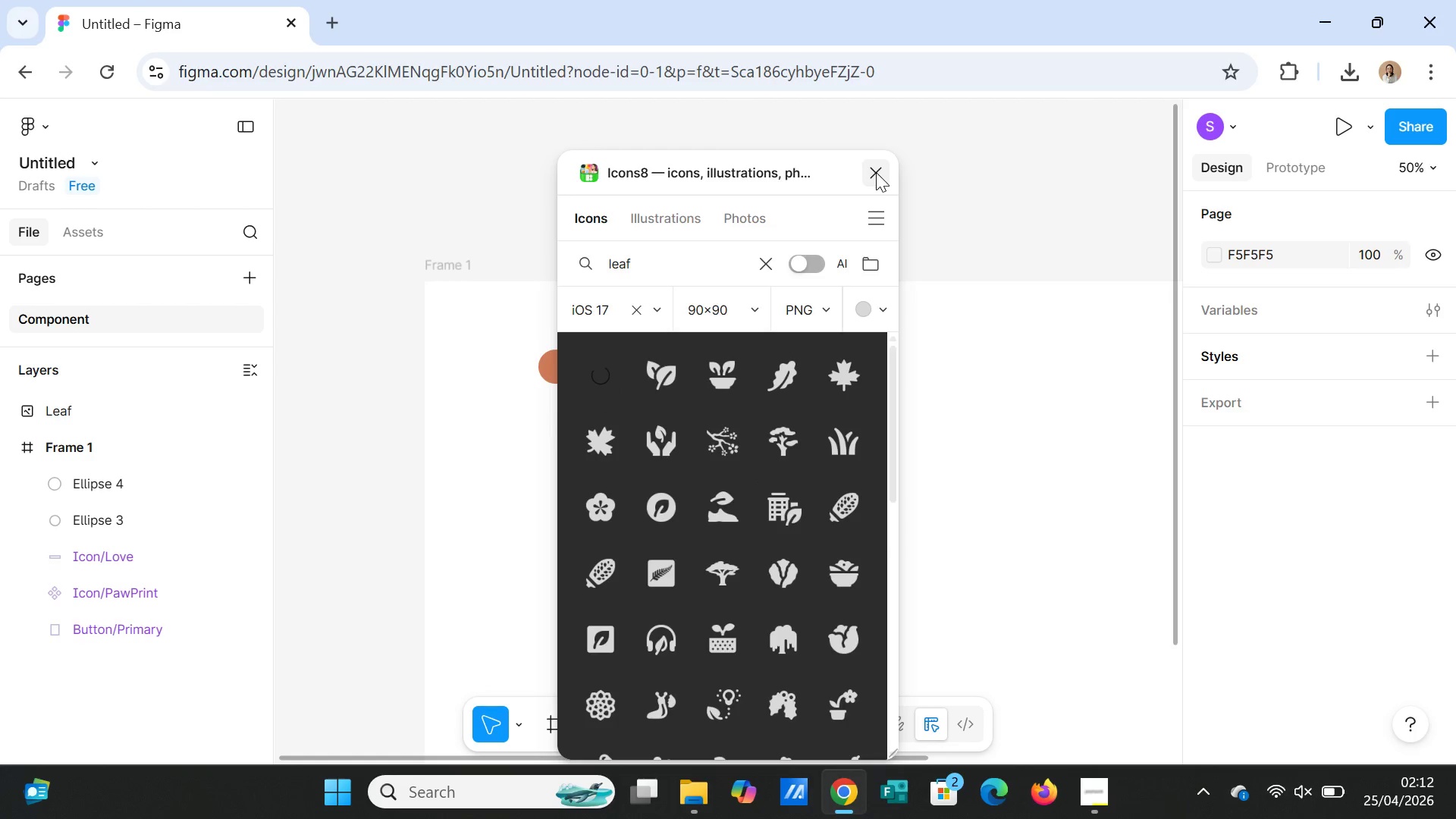 
left_click([876, 172])
 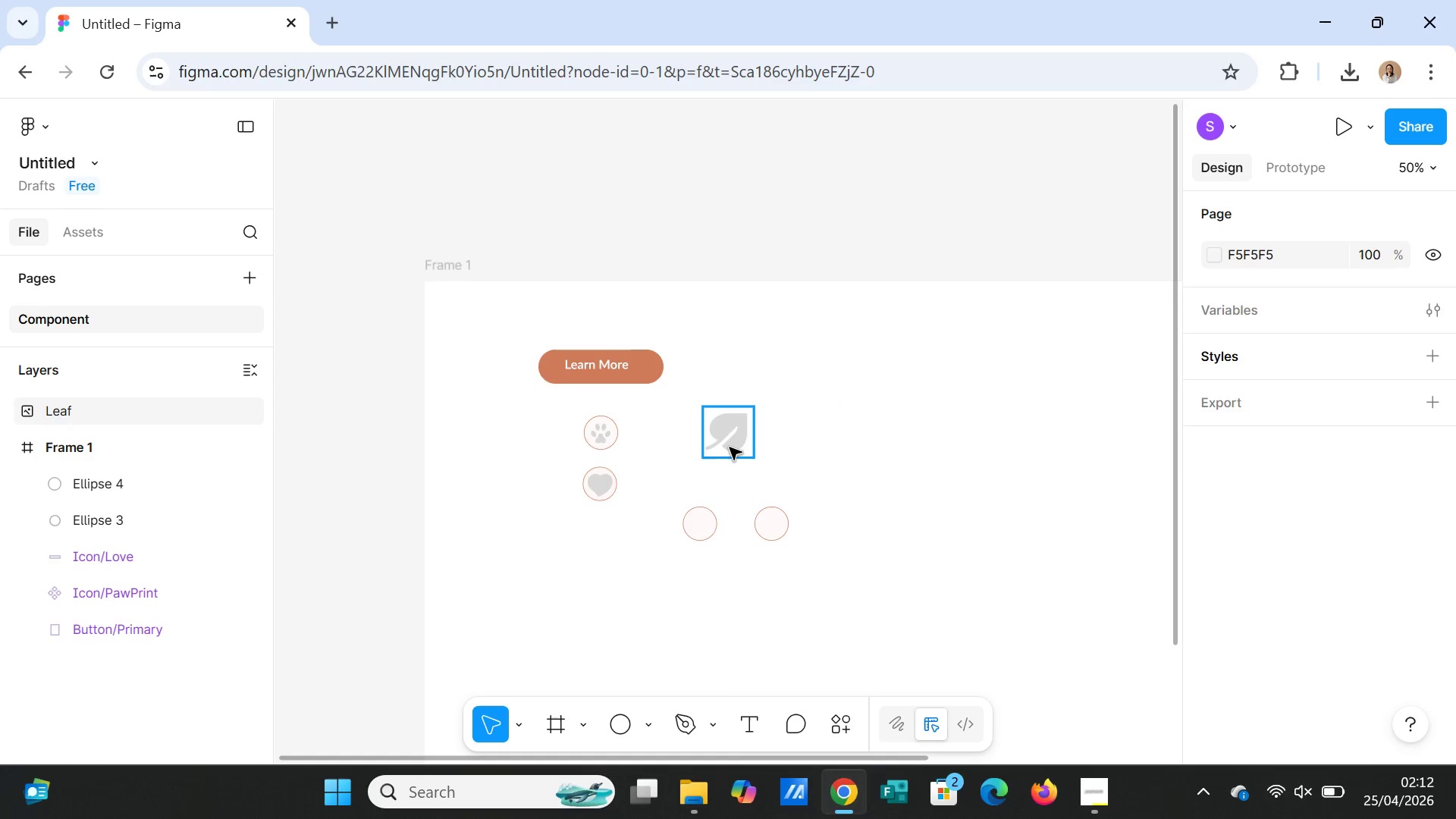 
left_click([735, 441])
 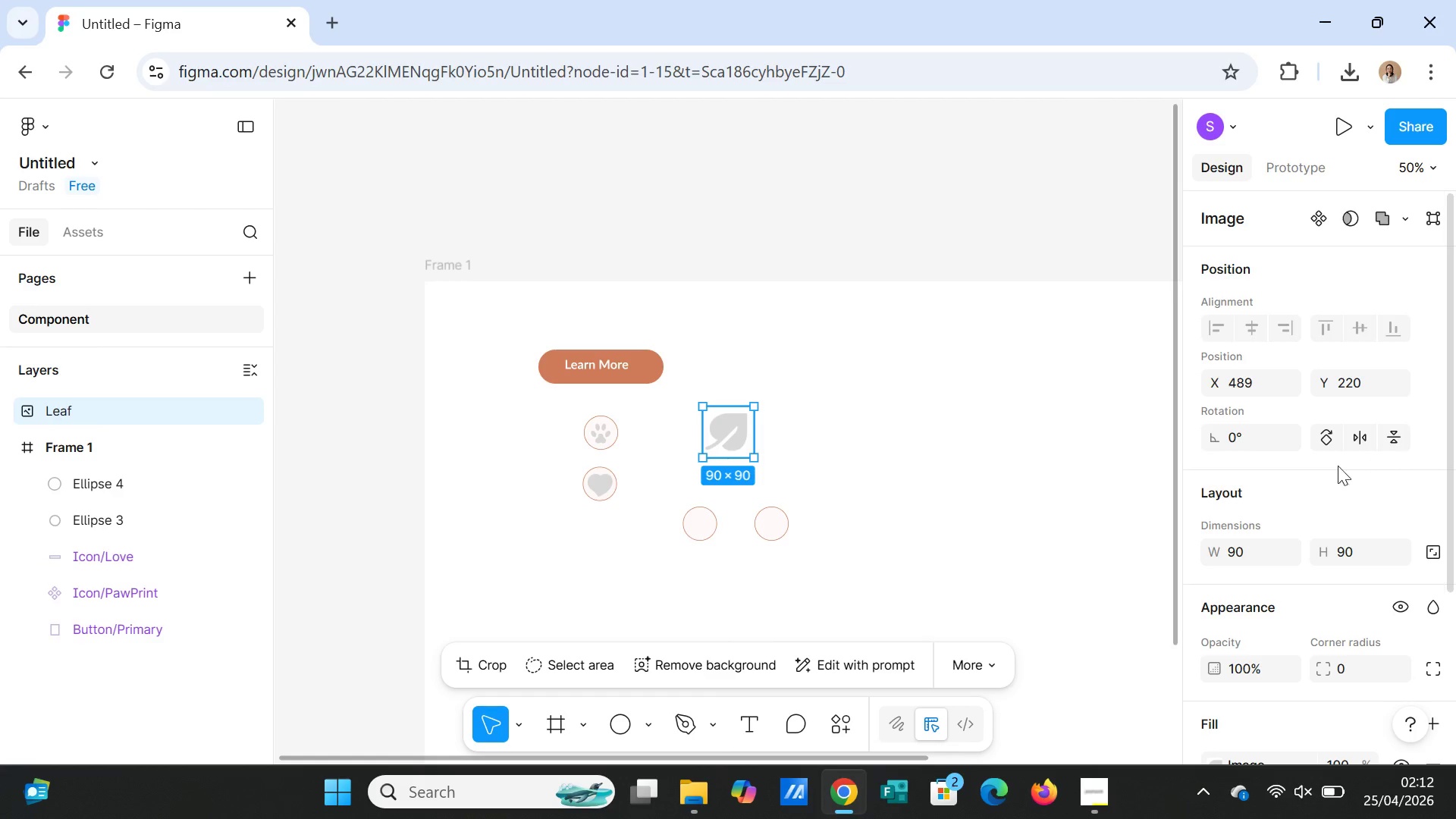 
scroll: coordinate [1305, 490], scroll_direction: down, amount: 2.0
 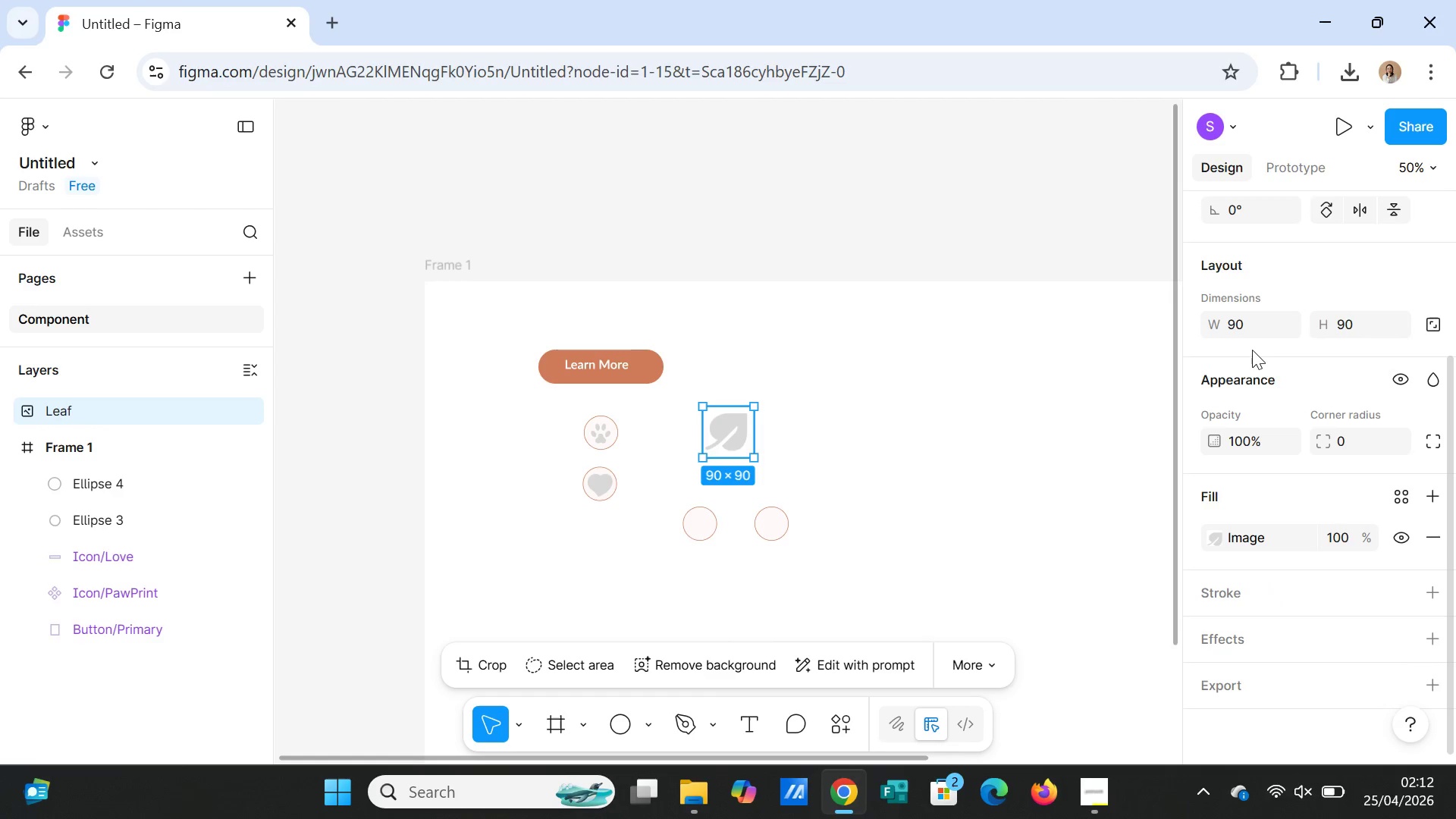 
left_click([1247, 335])
 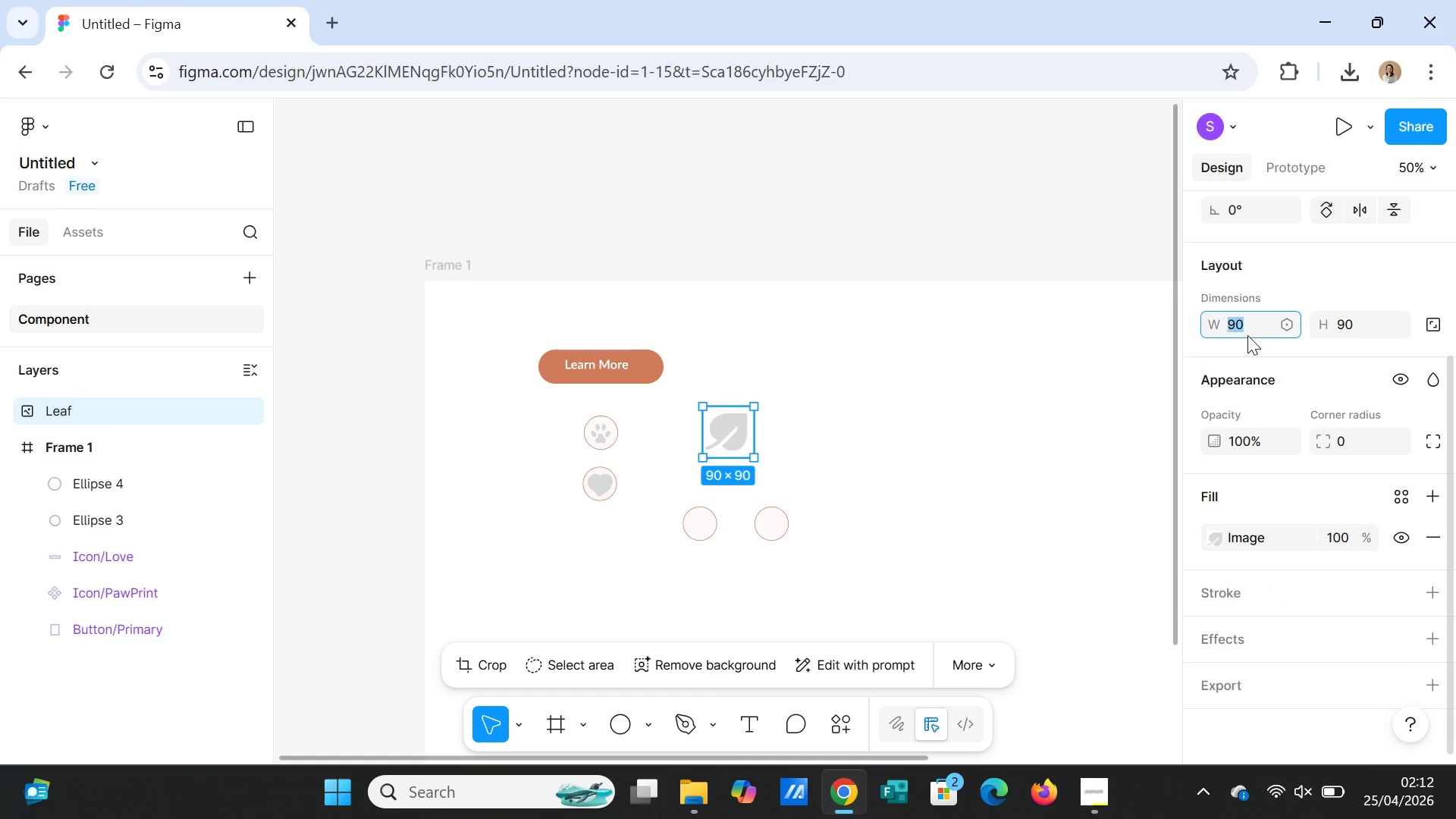 
type(57)
 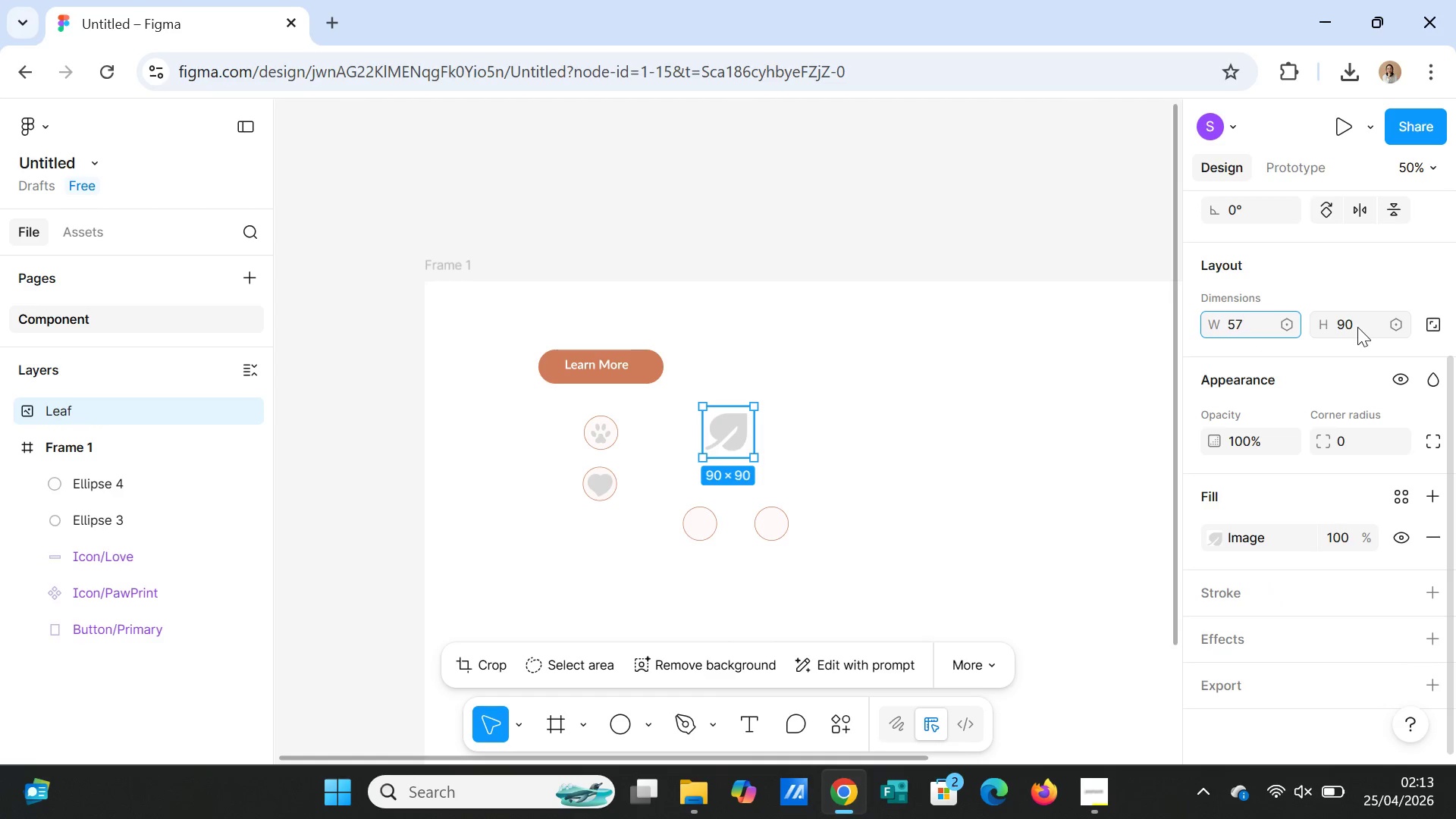 
left_click([1357, 327])
 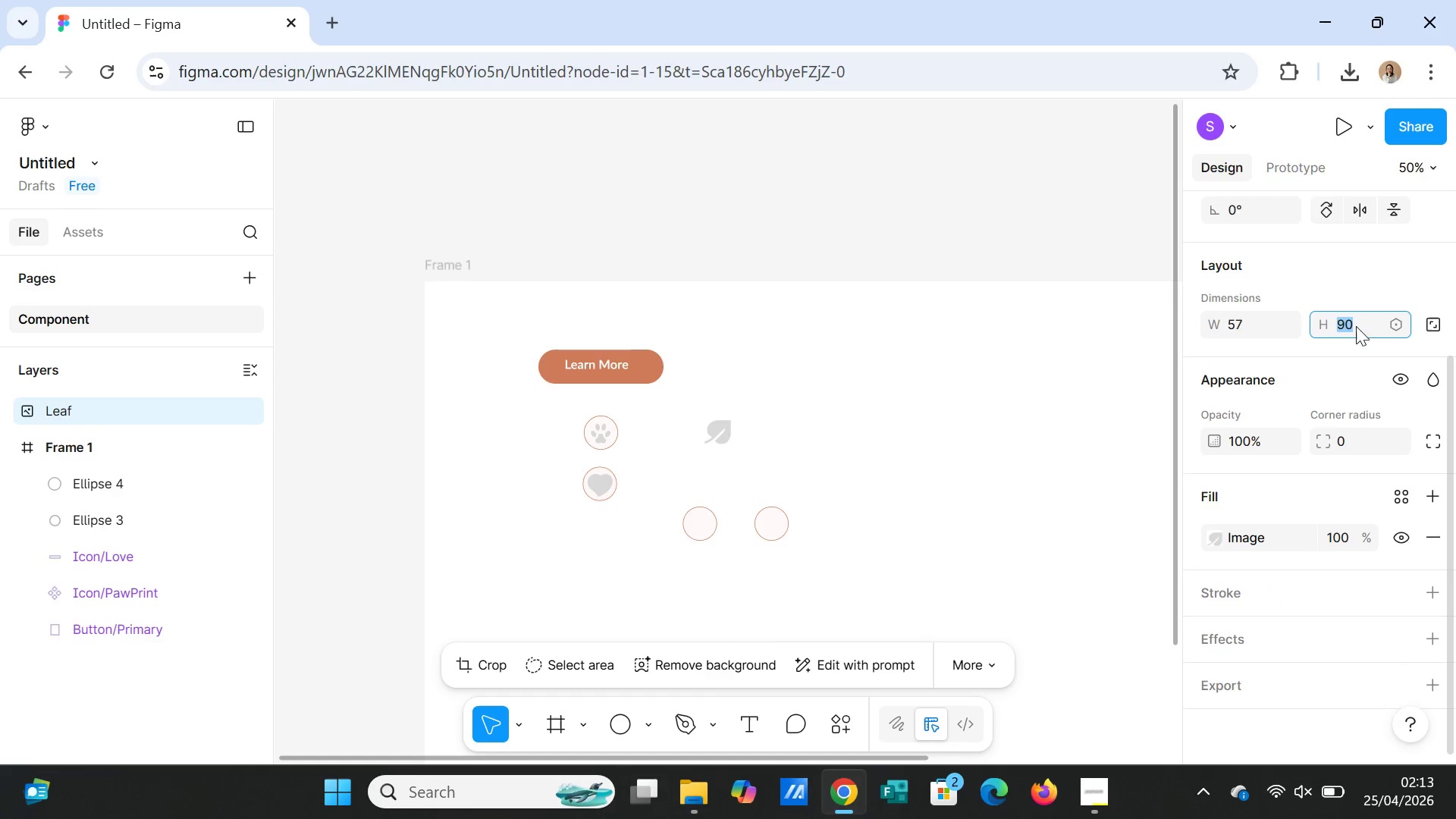 
type(57)
 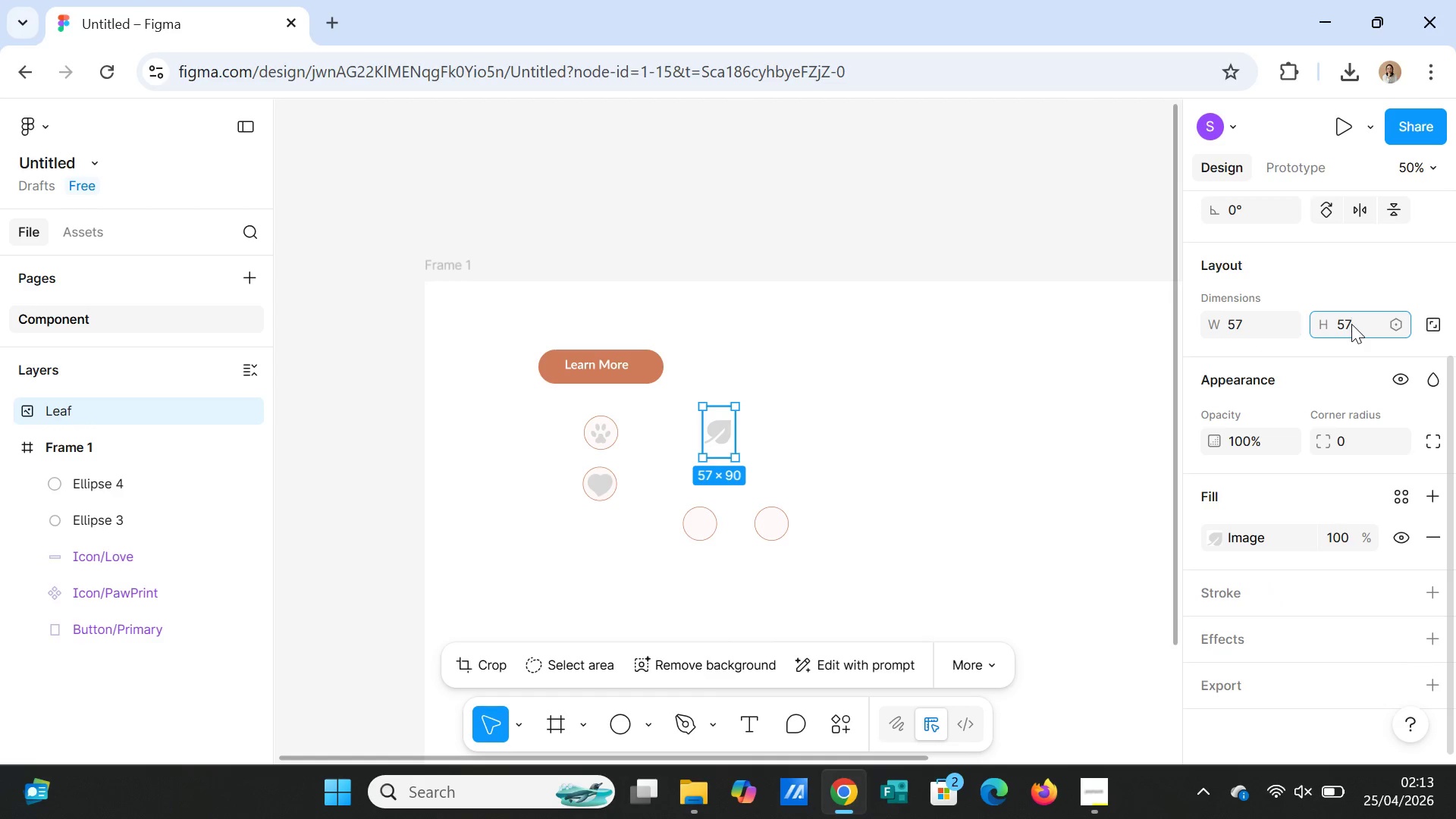 
key(Enter)
 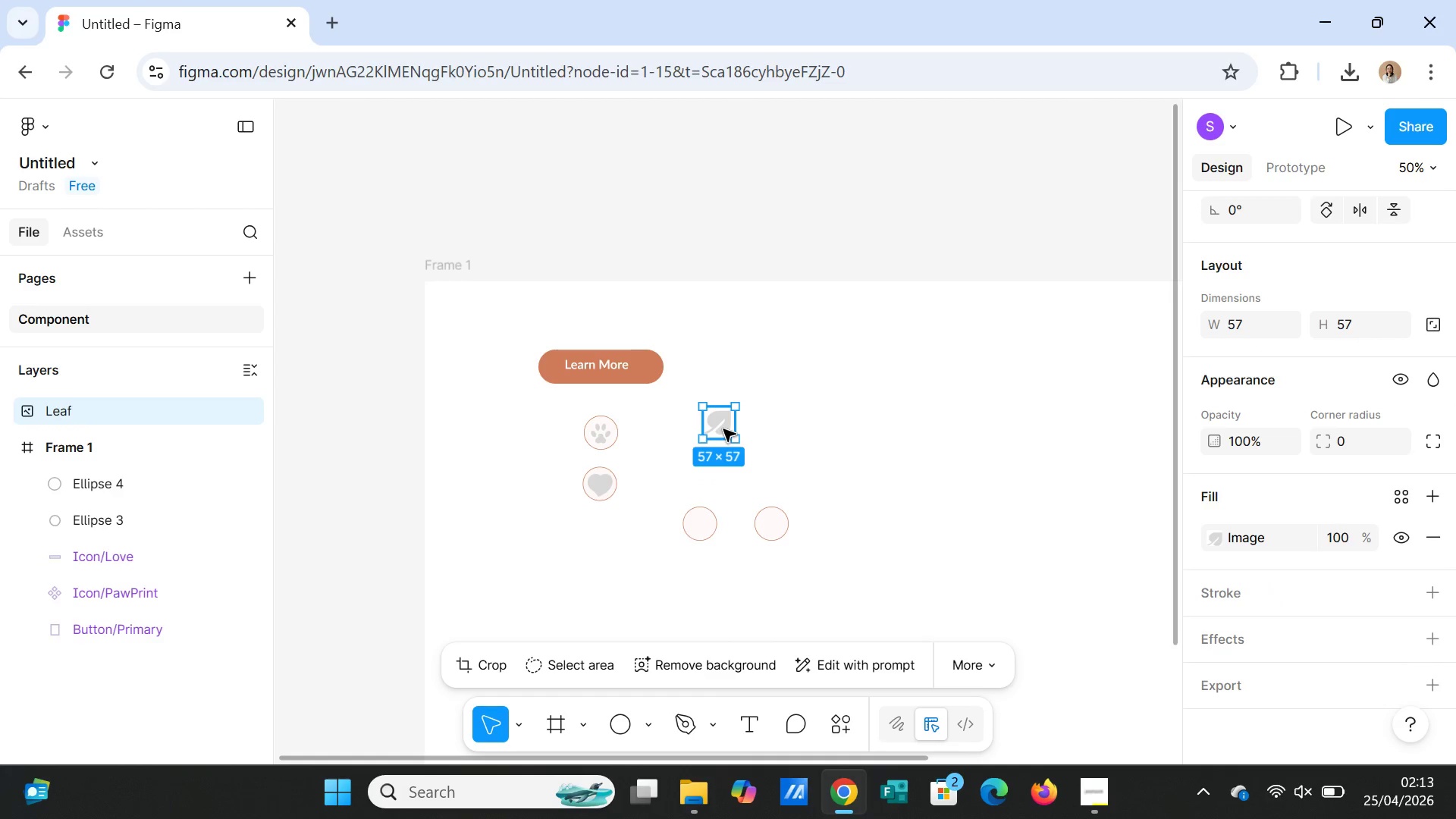 
left_click_drag(start_coordinate=[723, 429], to_coordinate=[704, 529])
 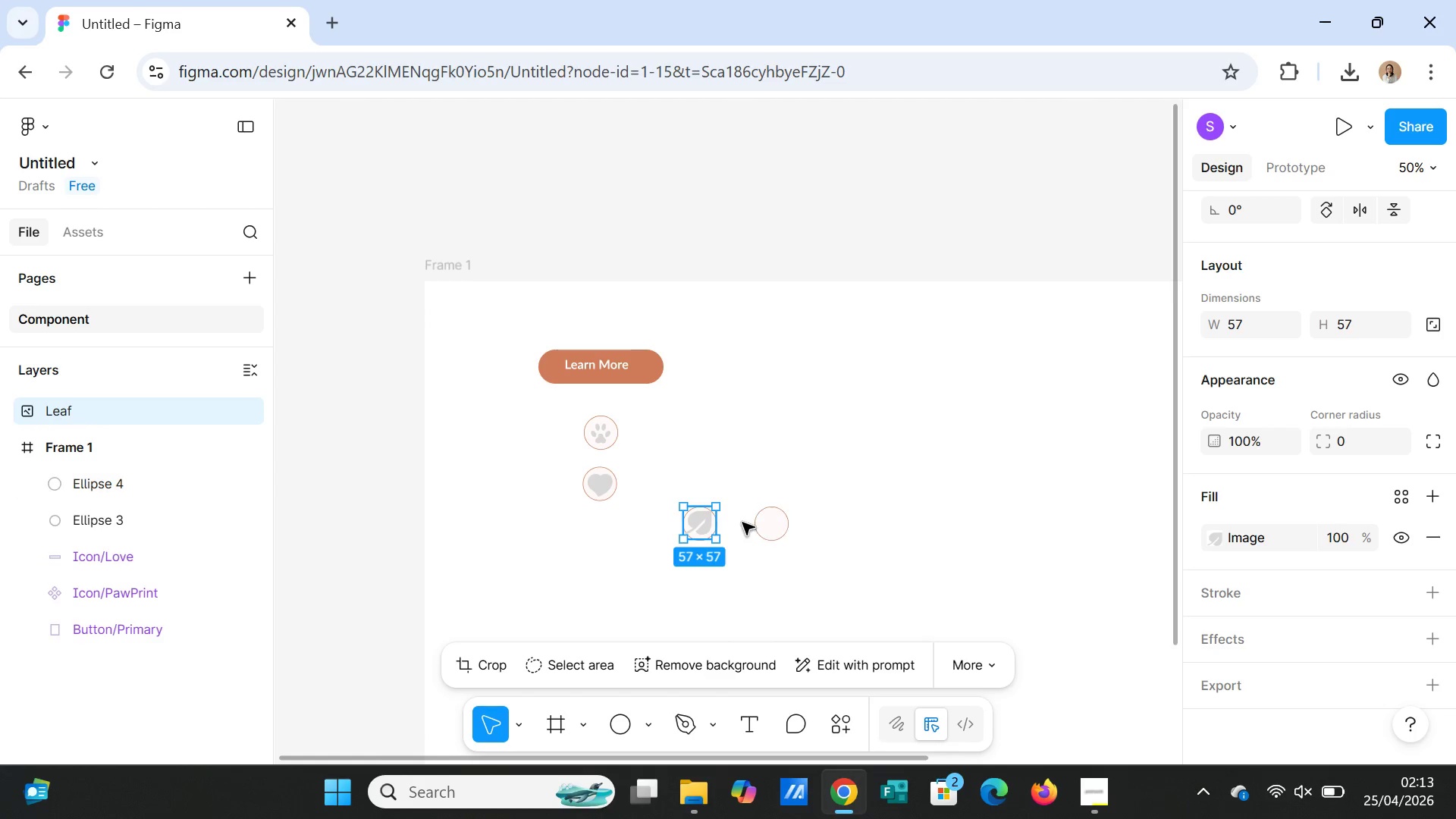 
left_click([742, 522])
 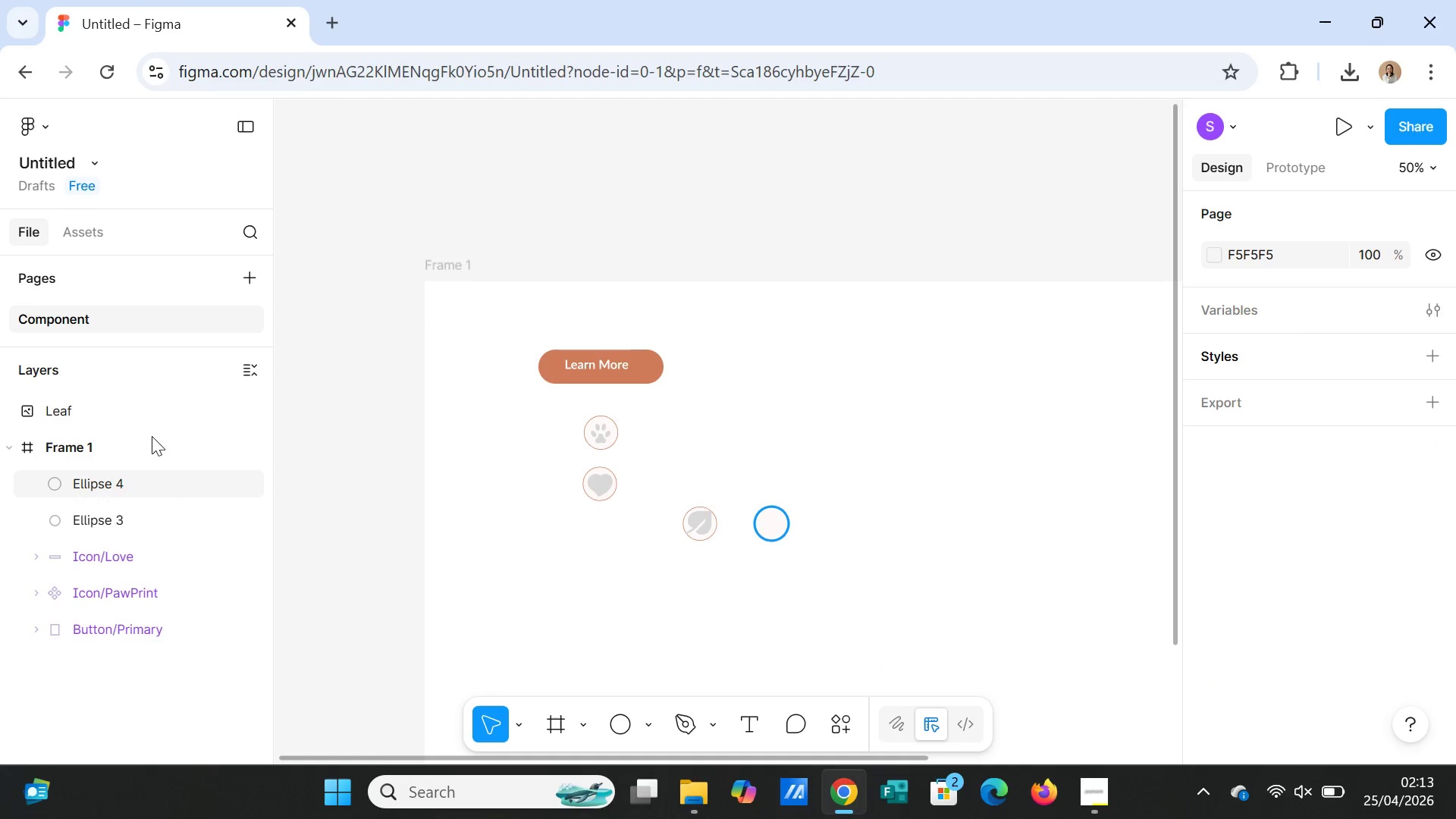 
scroll: coordinate [133, 406], scroll_direction: up, amount: 1.0
 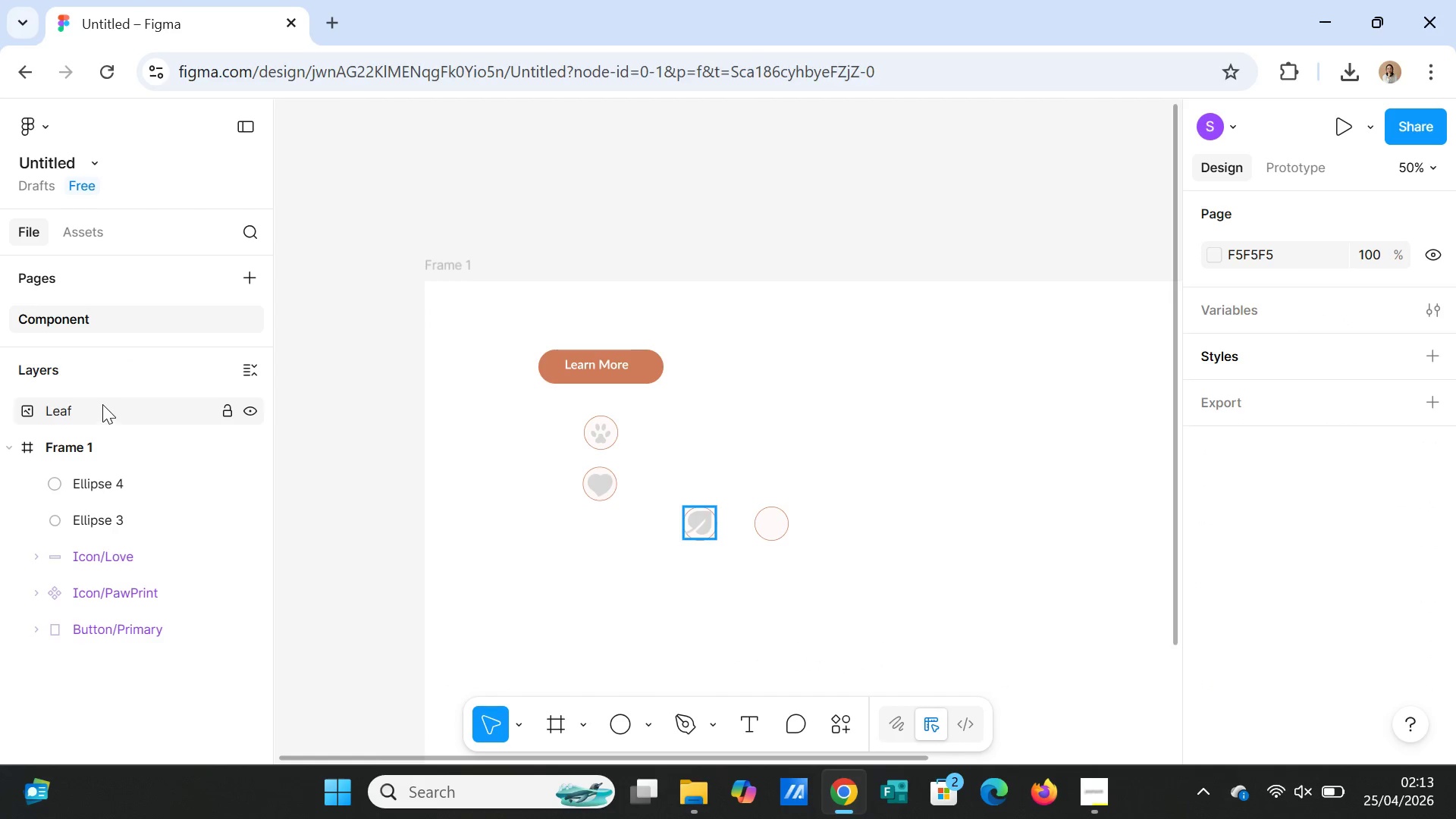 
left_click_drag(start_coordinate=[102, 404], to_coordinate=[102, 504])
 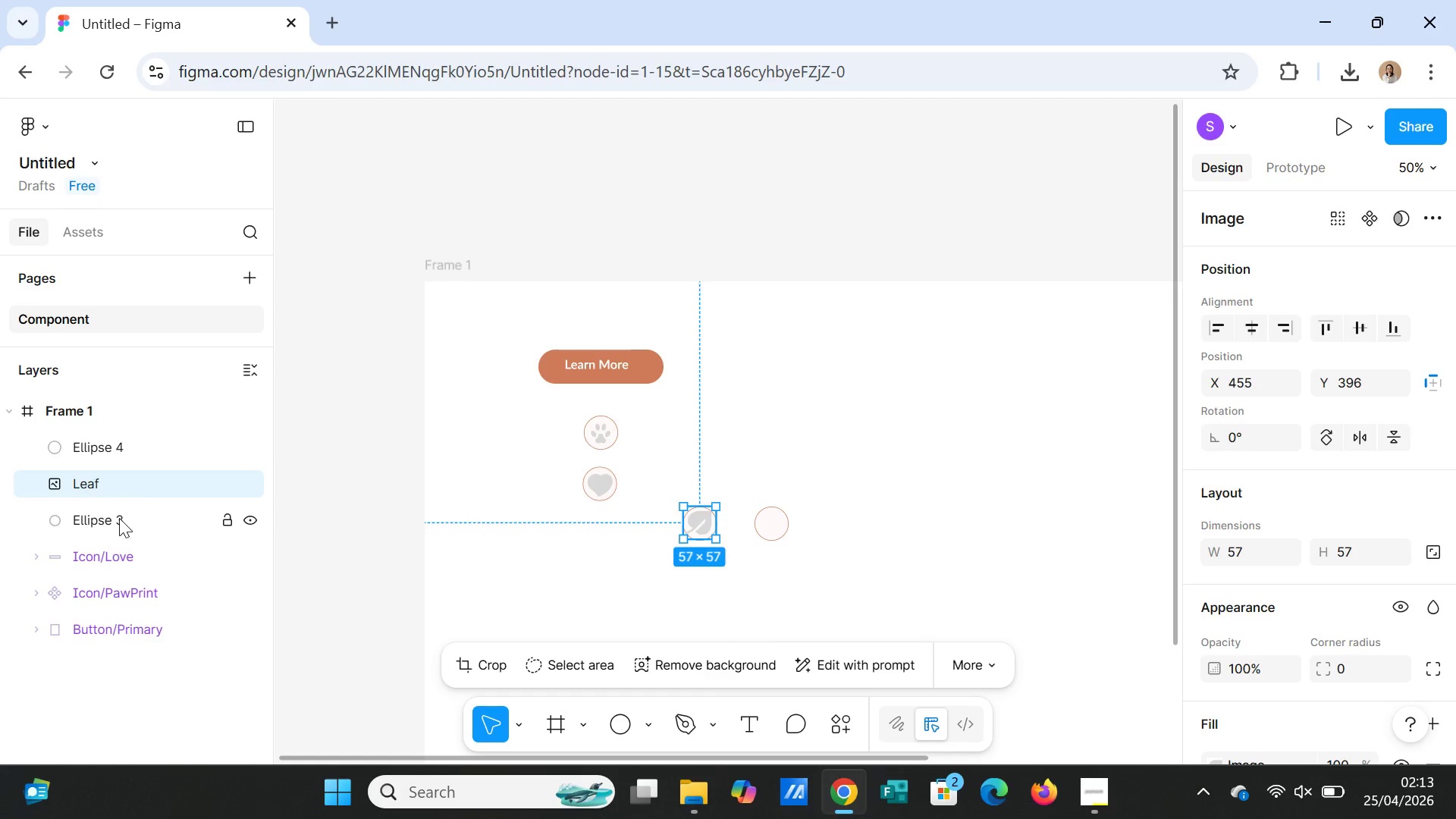 
left_click([119, 518])
 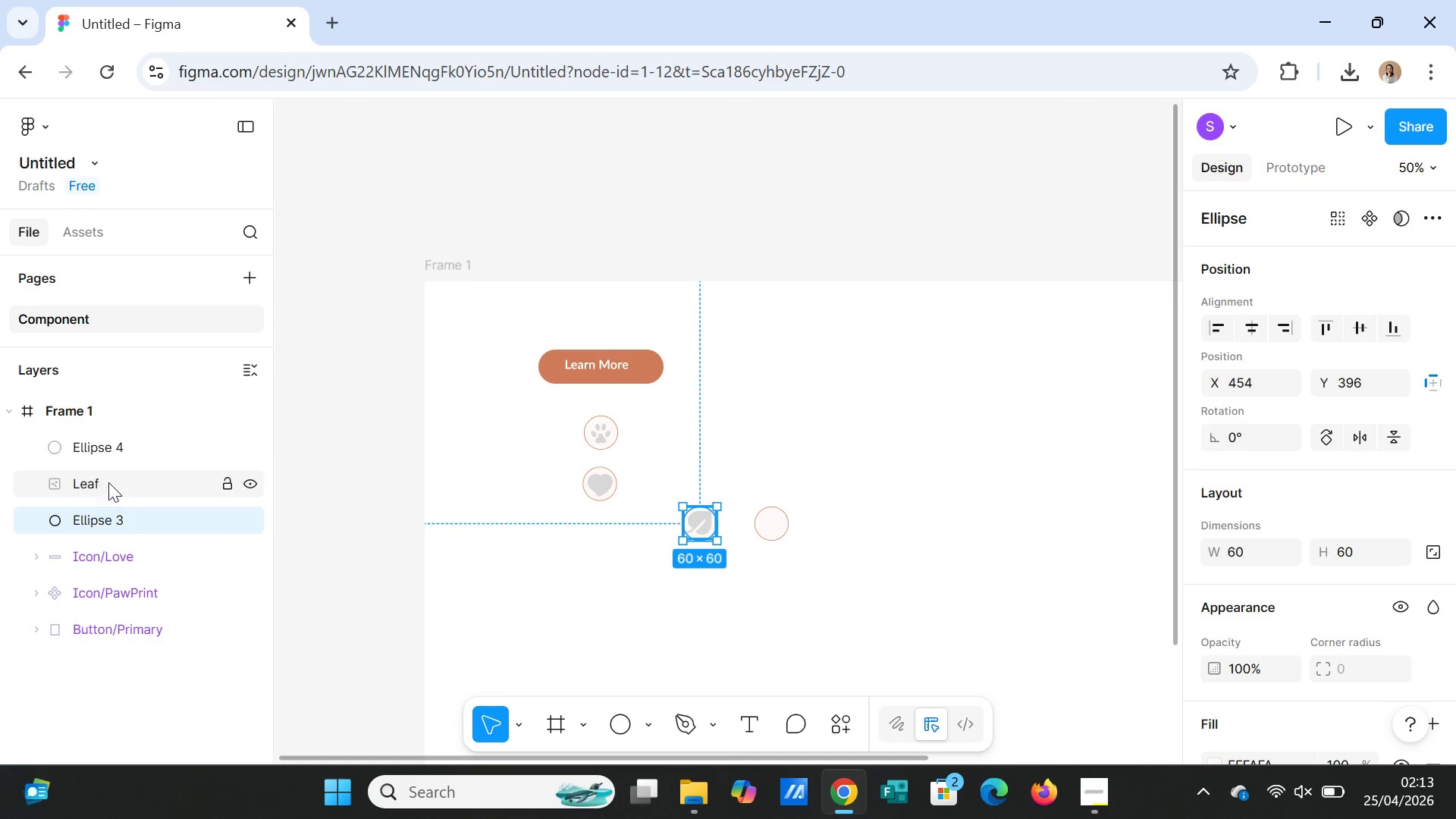 
hold_key(key=ControlLeft, duration=0.98)
left_click([108, 480])
 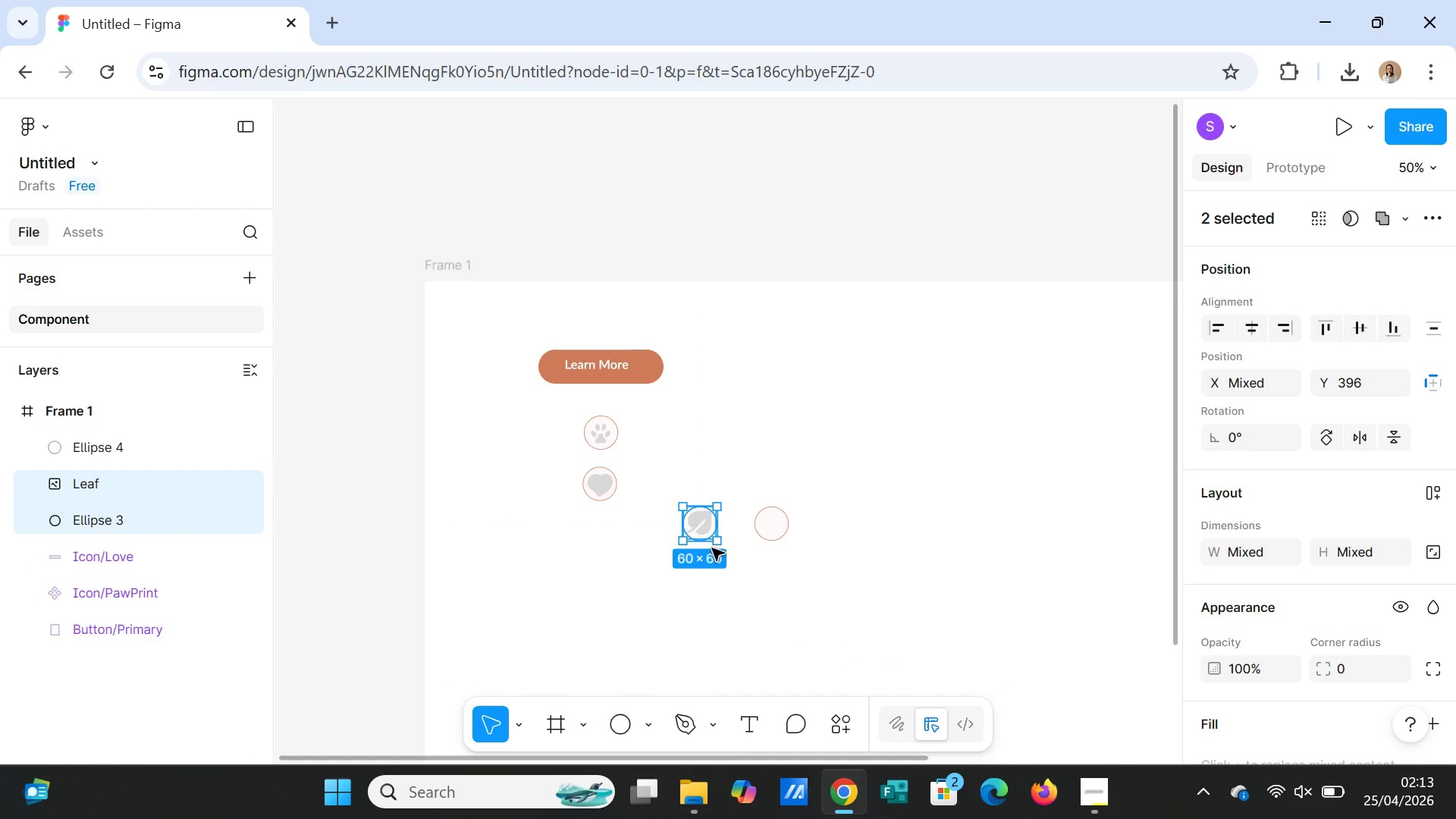 
right_click([701, 532])
 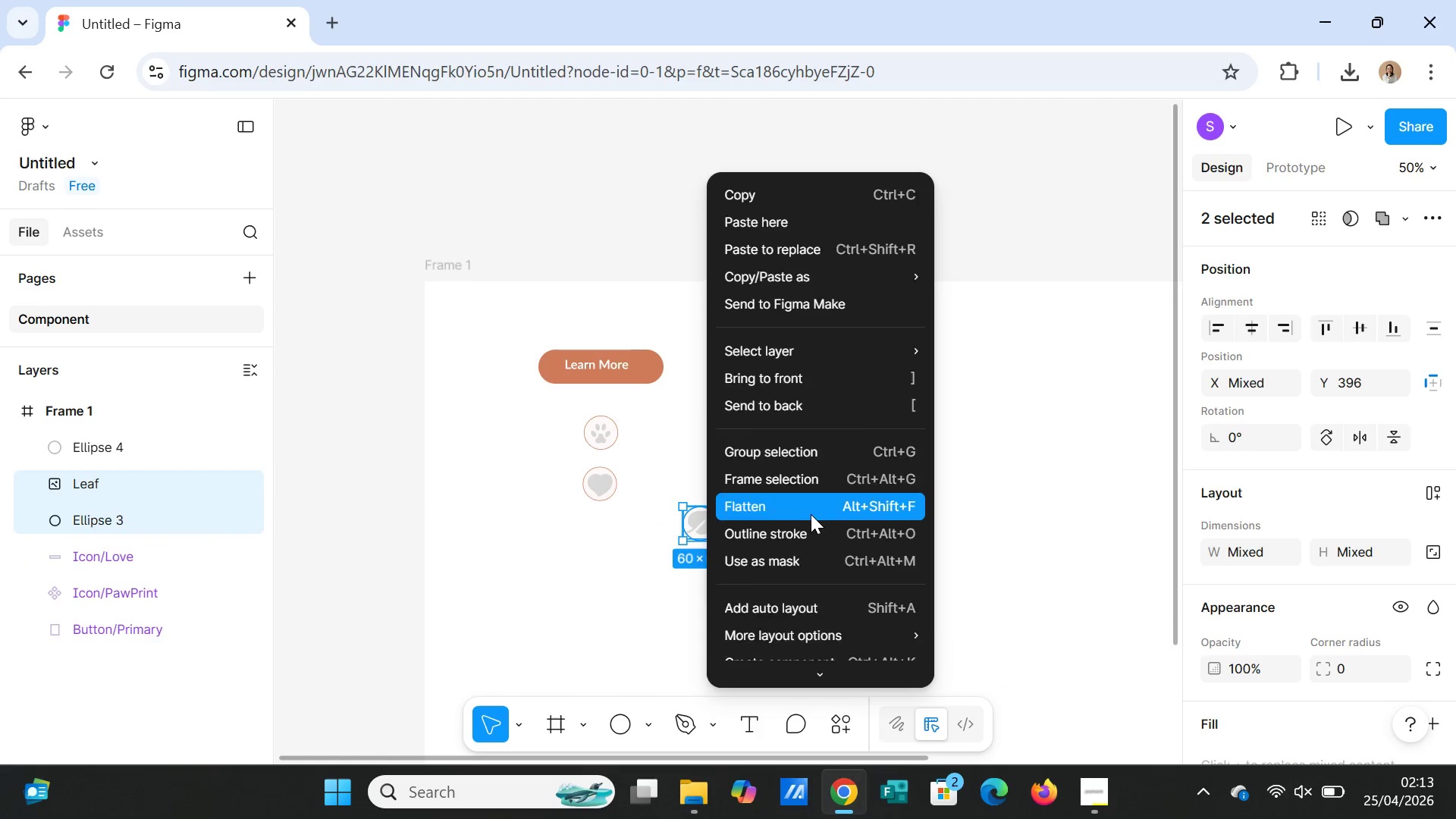 
scroll: coordinate [813, 515], scroll_direction: down, amount: 2.0
 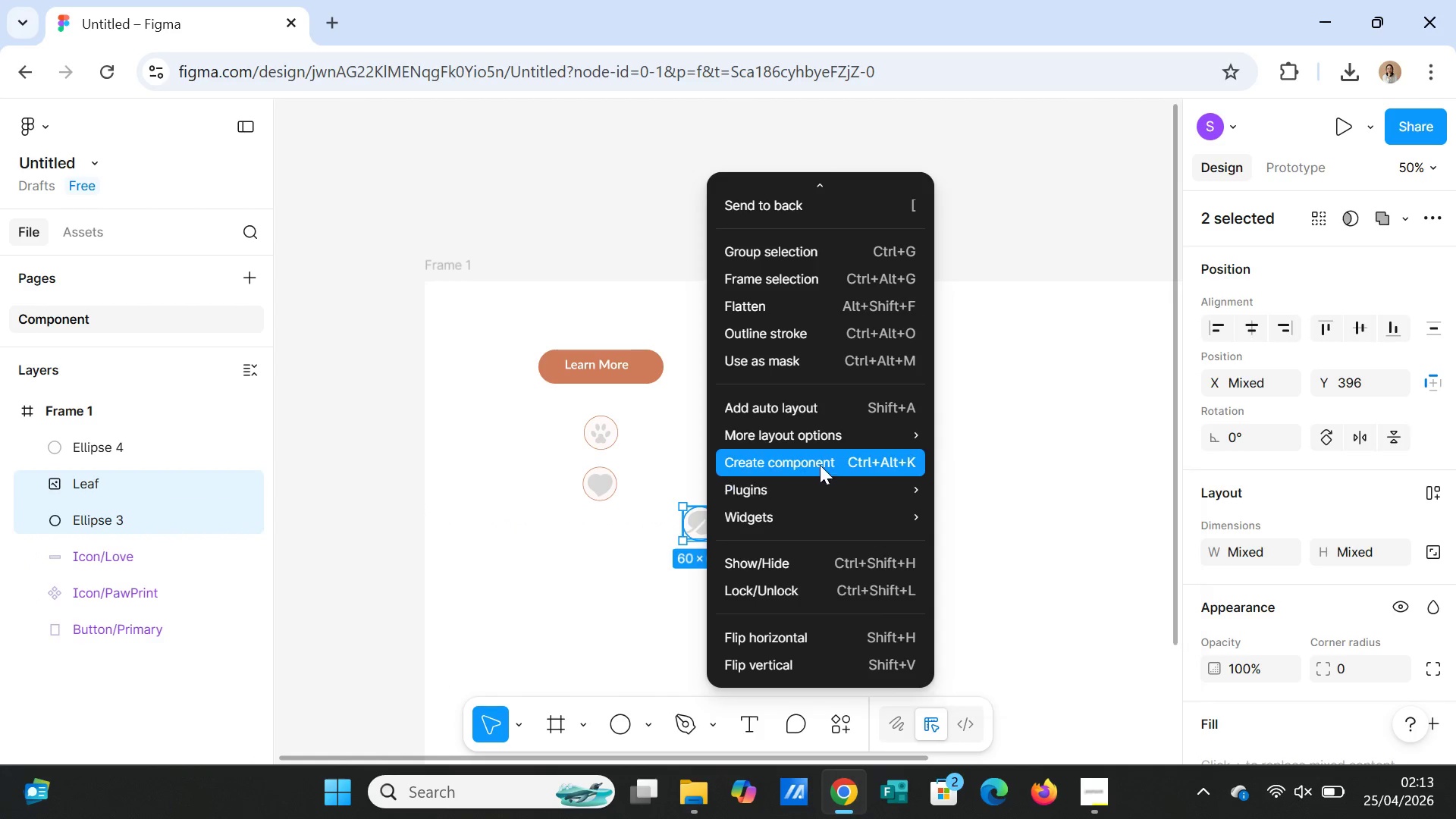 
left_click([820, 465])
 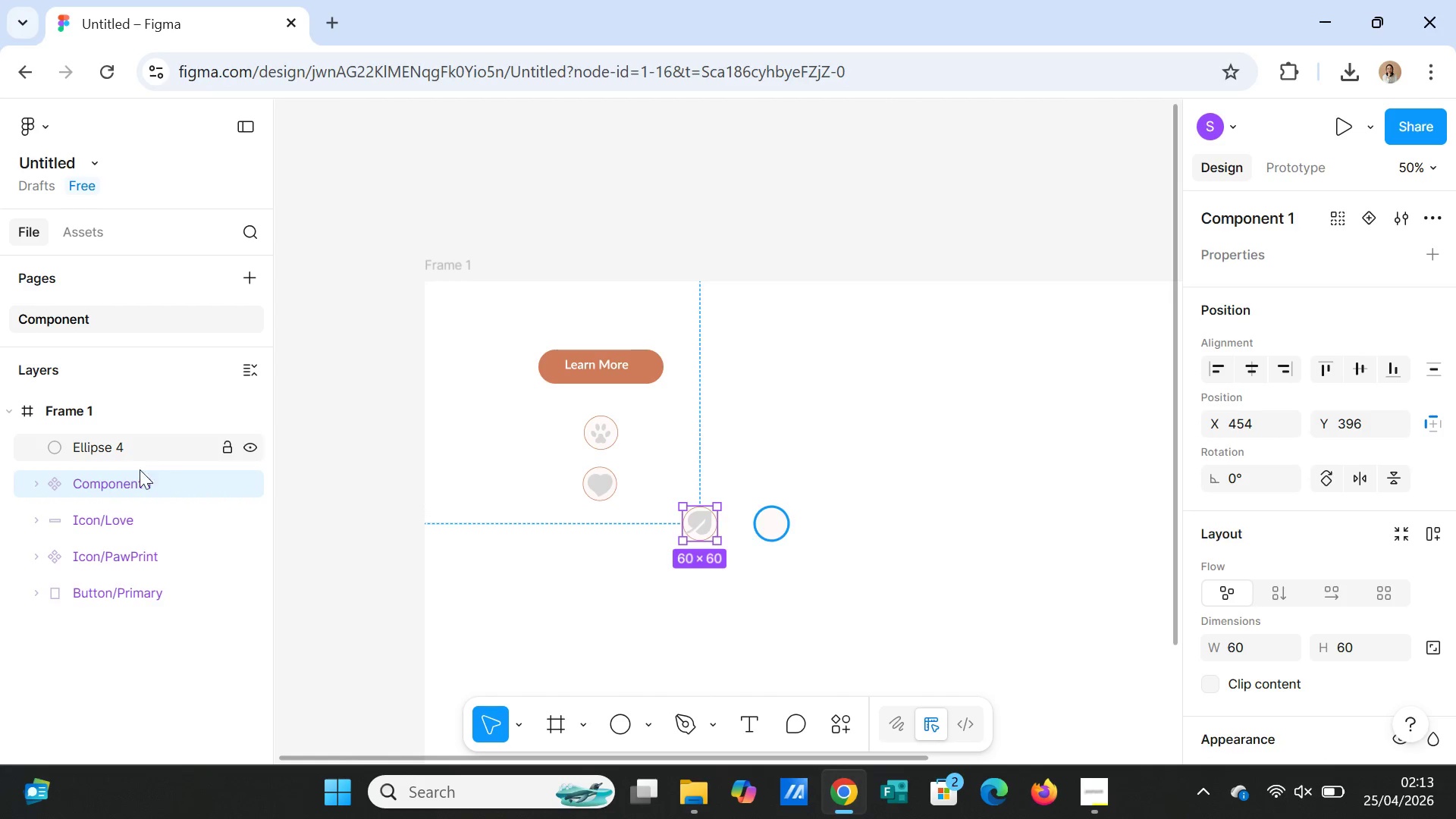 
double_click([133, 475])
 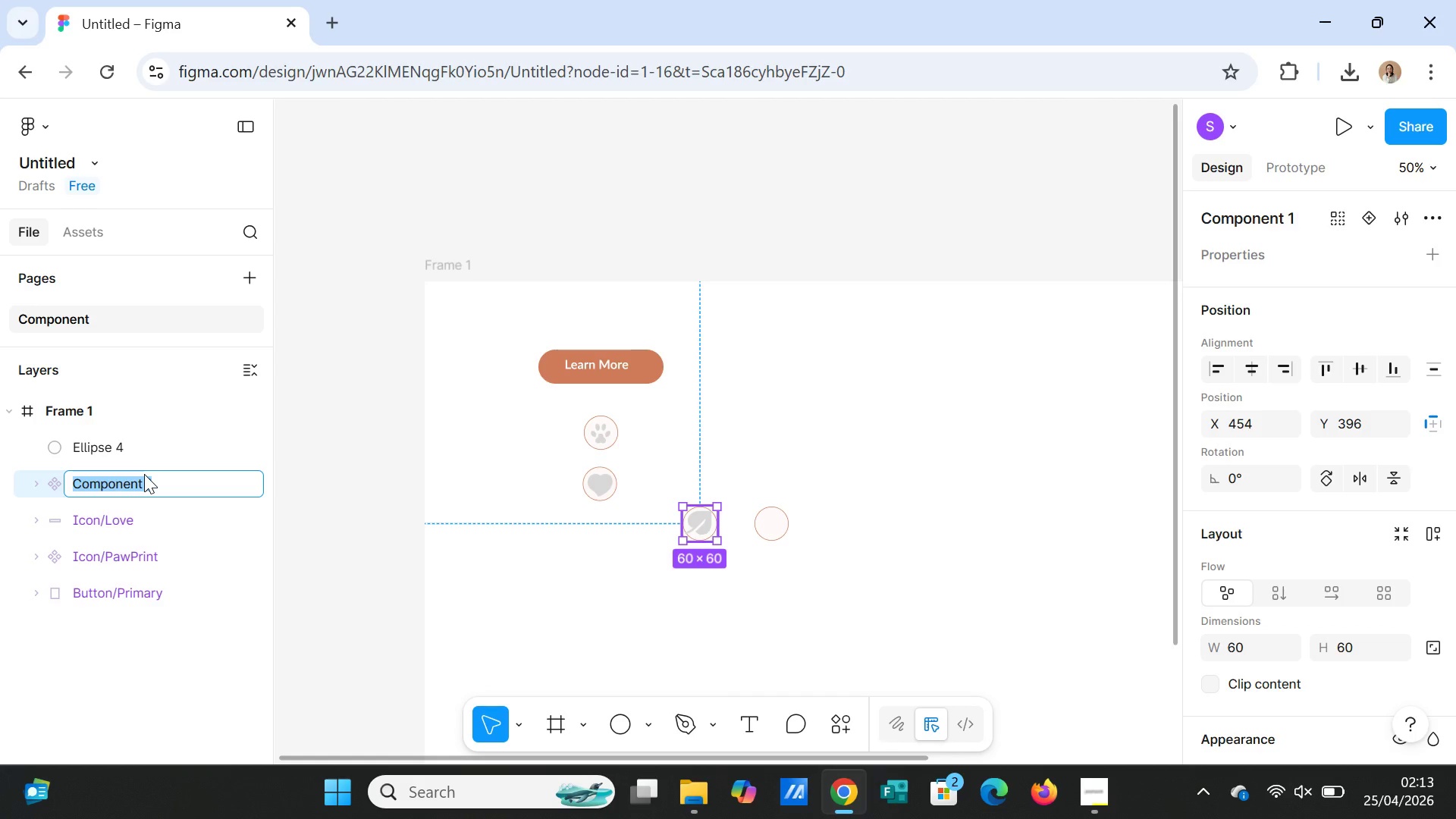 
type(Icon/Leaf)
 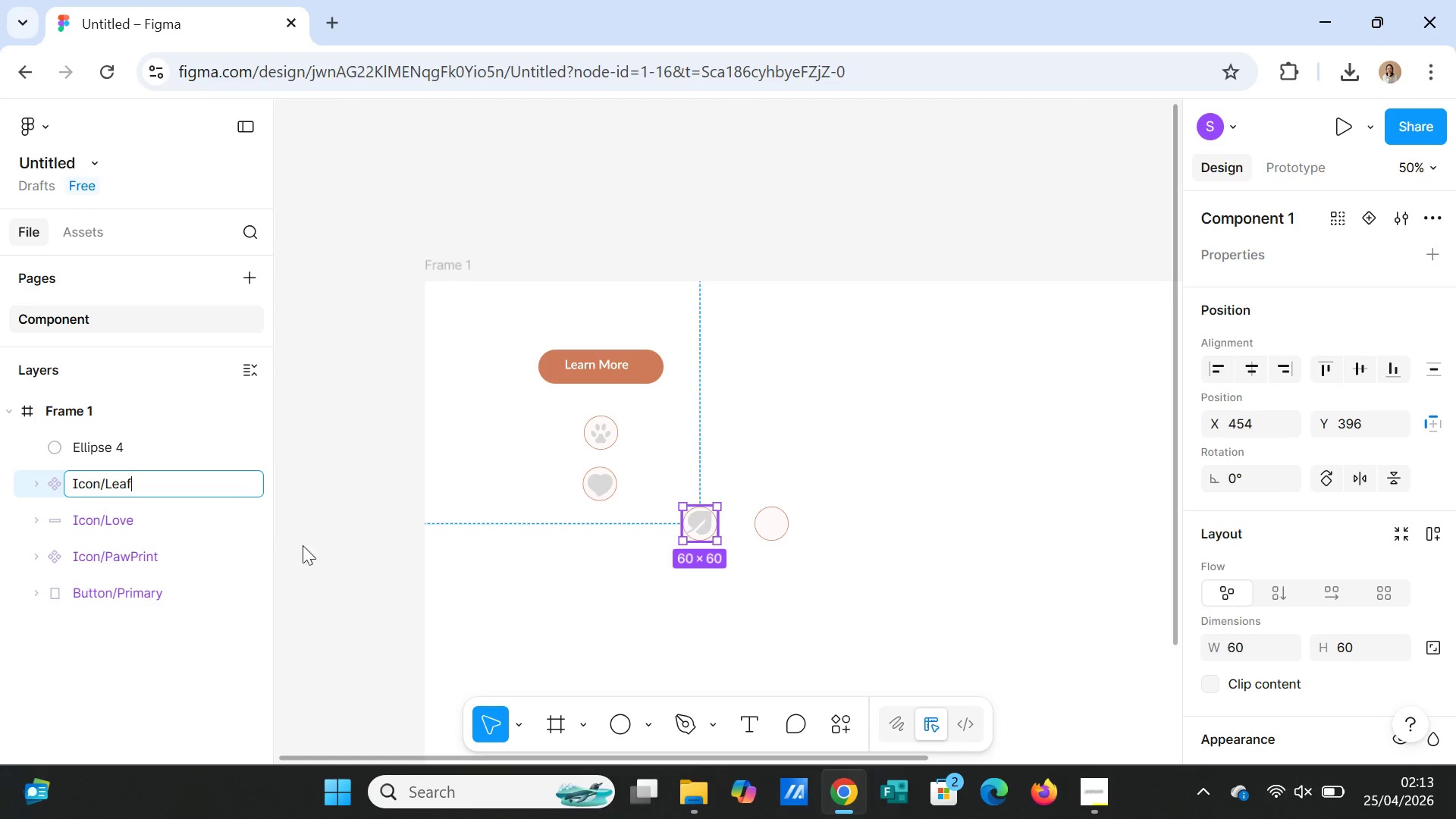 
left_click([437, 595])
 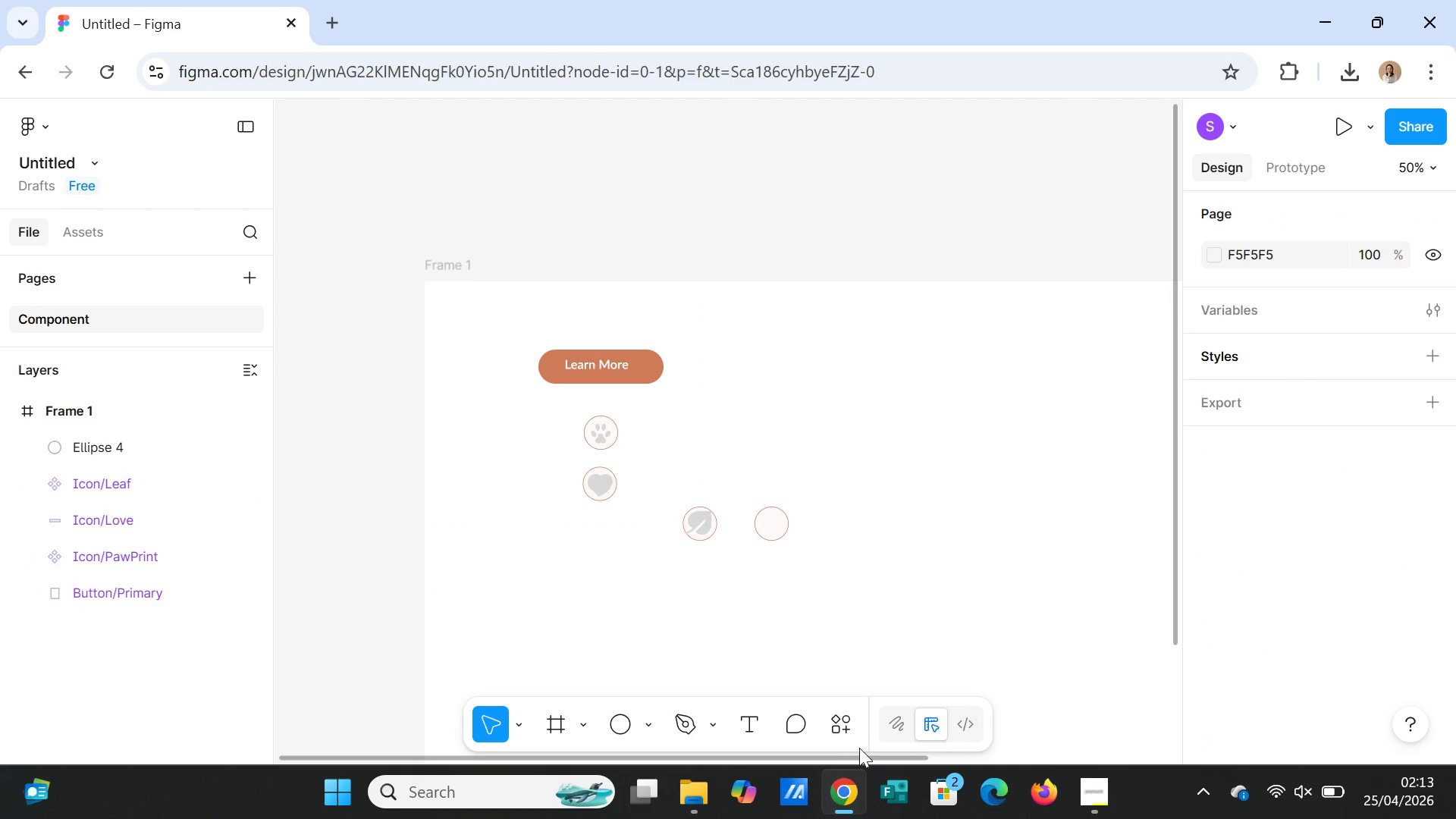 
left_click([838, 726])
 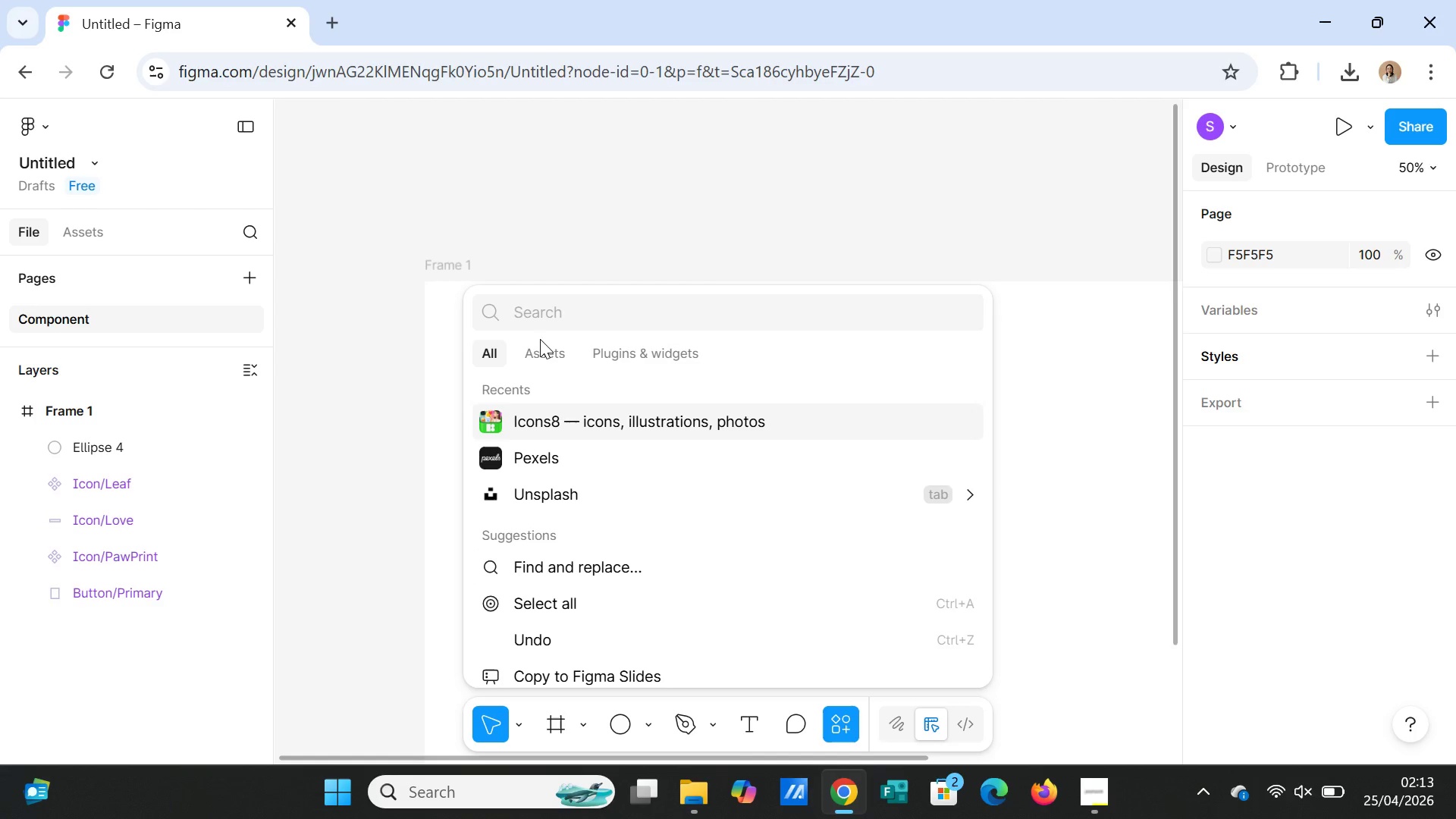 
left_click([549, 414])
 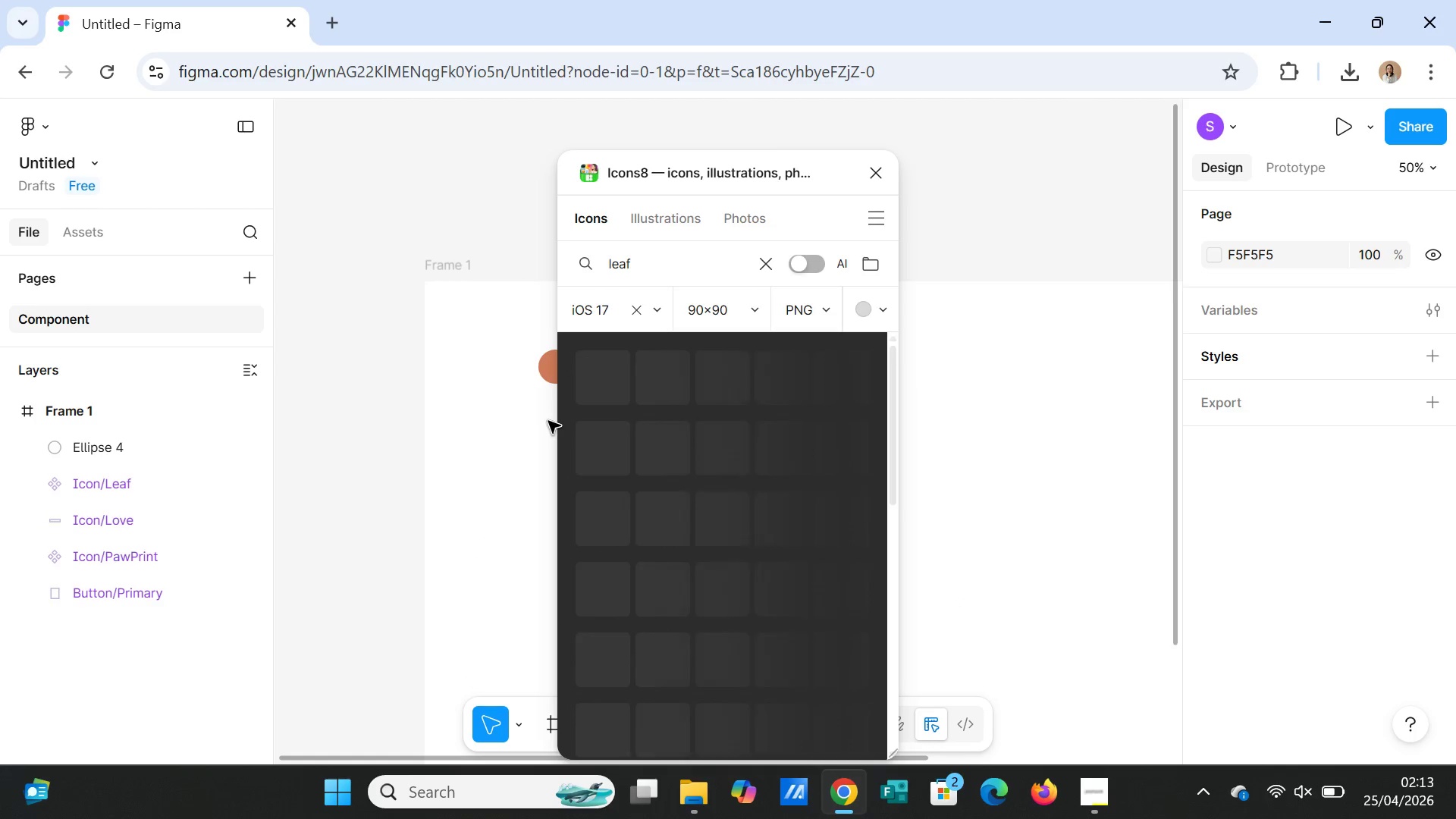 
wait(5.42)
 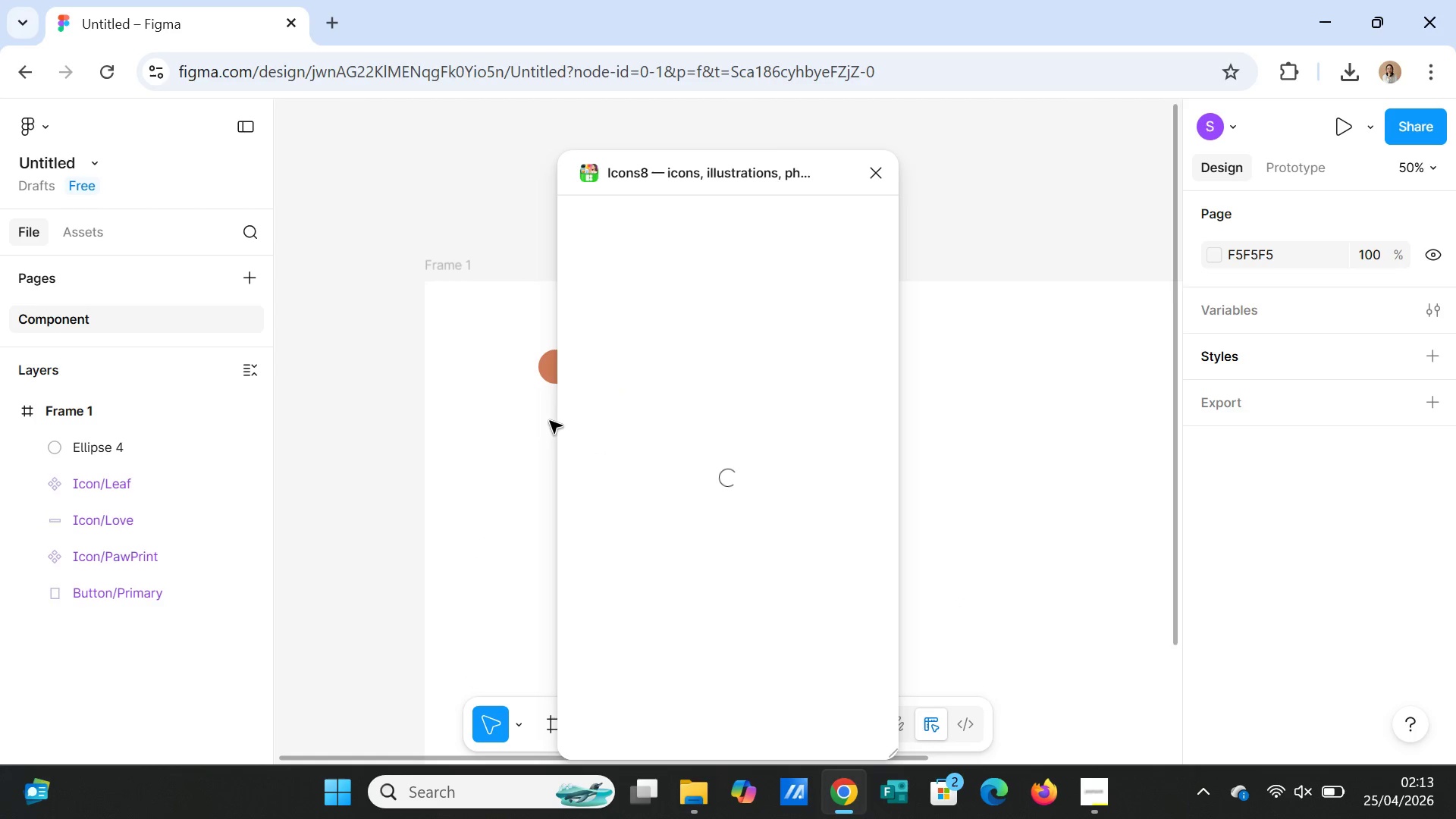 
left_click_drag(start_coordinate=[673, 268], to_coordinate=[606, 267])
 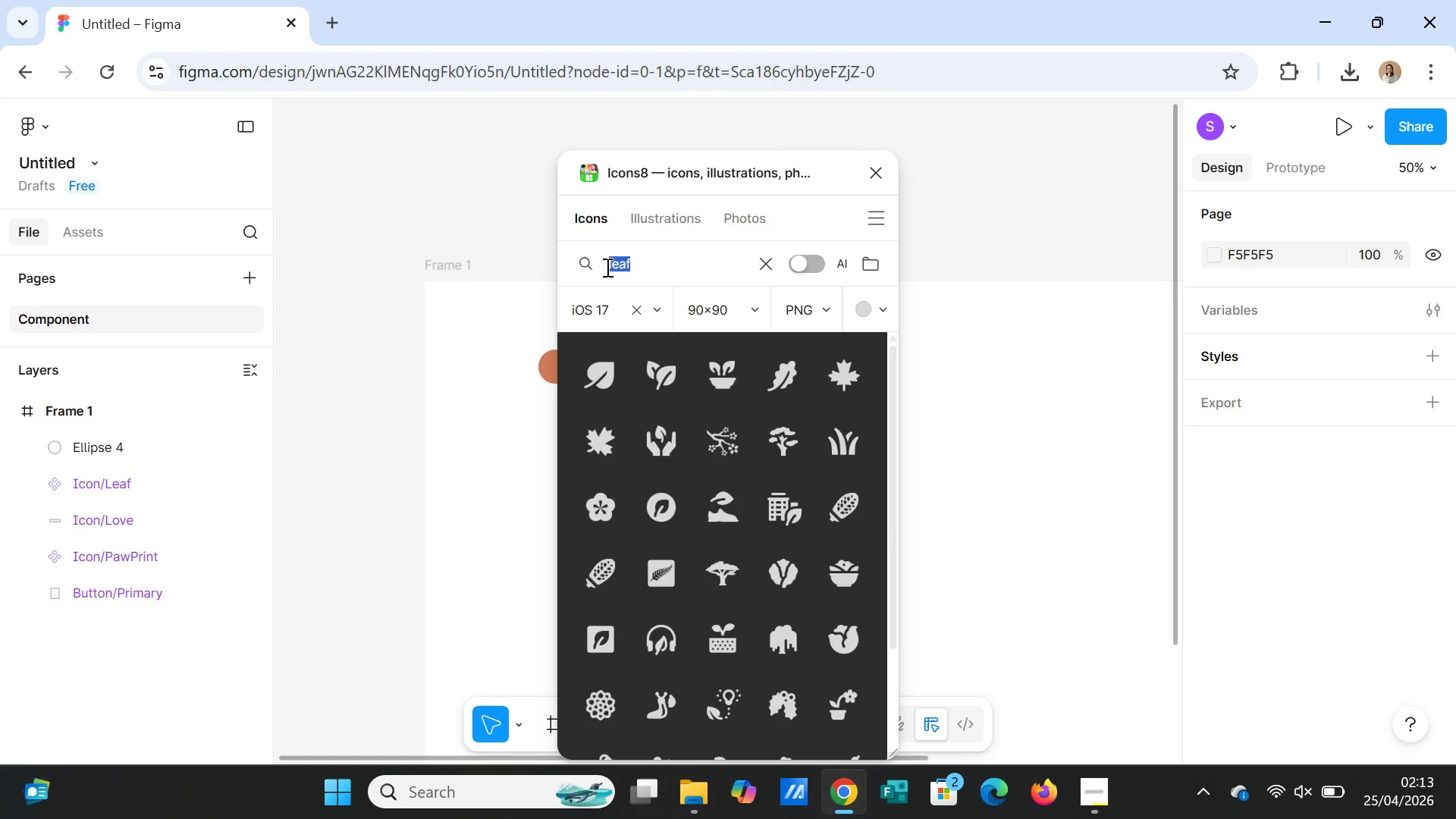 
type(brain)
 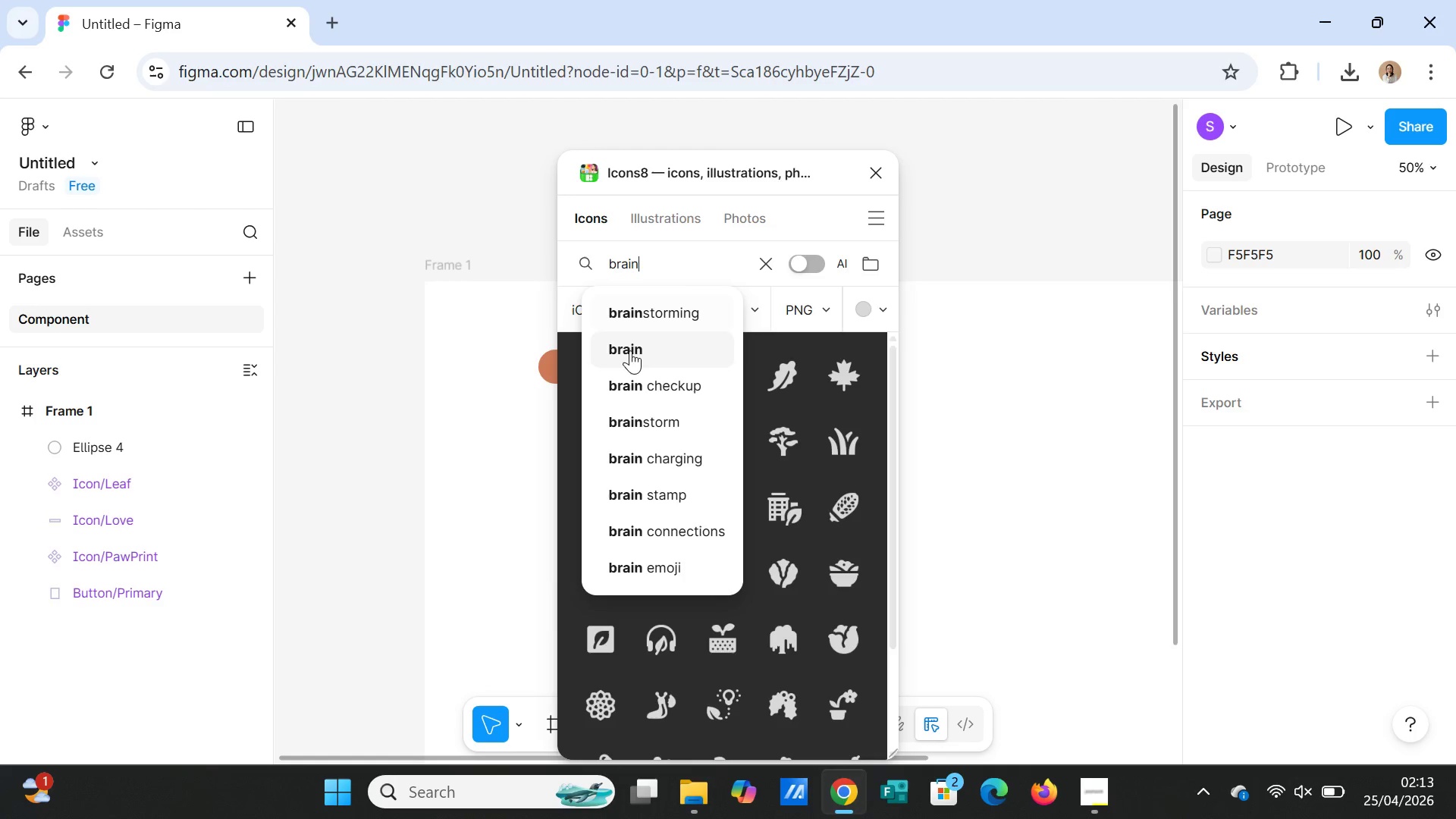 
left_click([633, 348])
 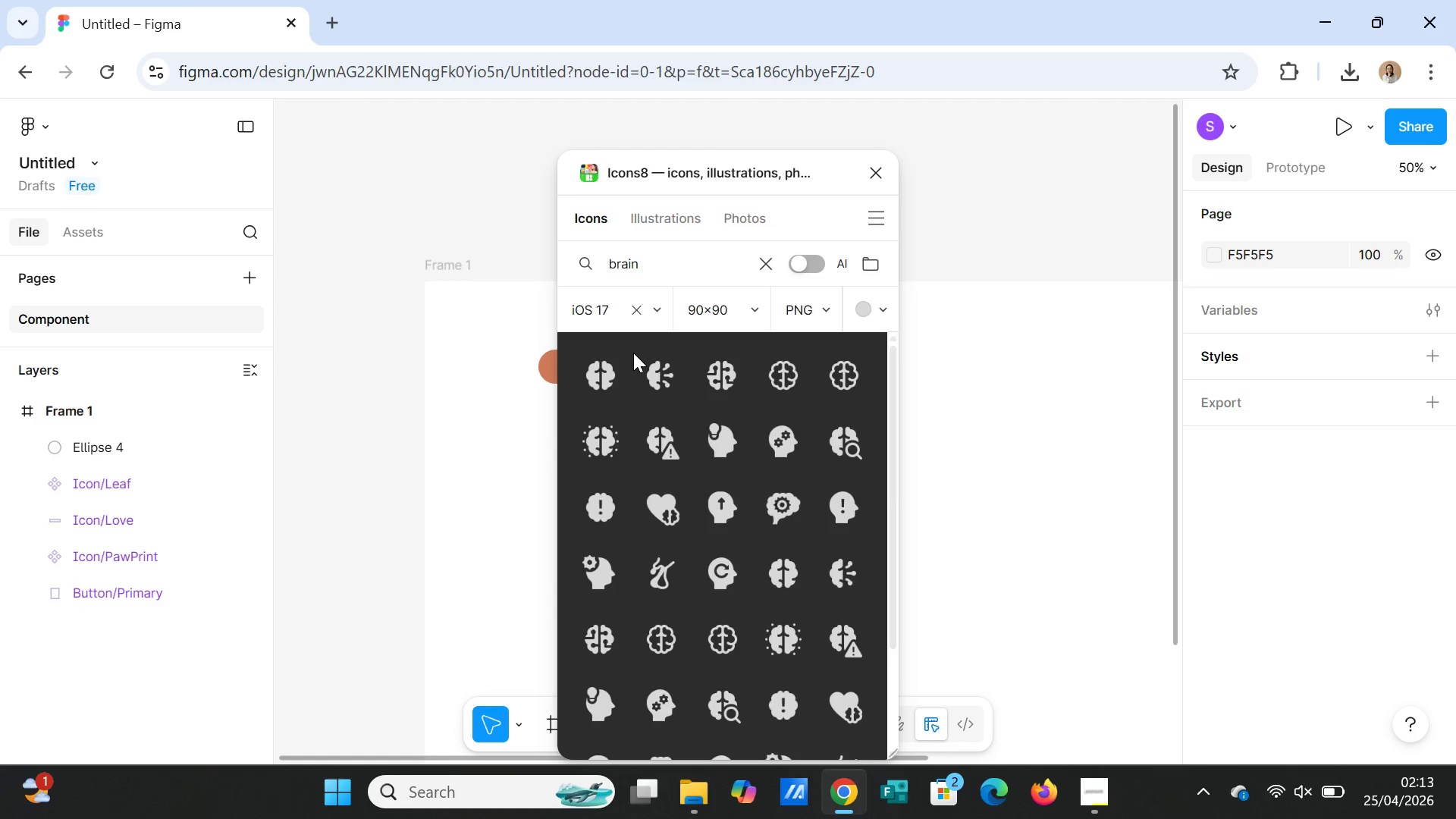 
left_click([610, 378])
 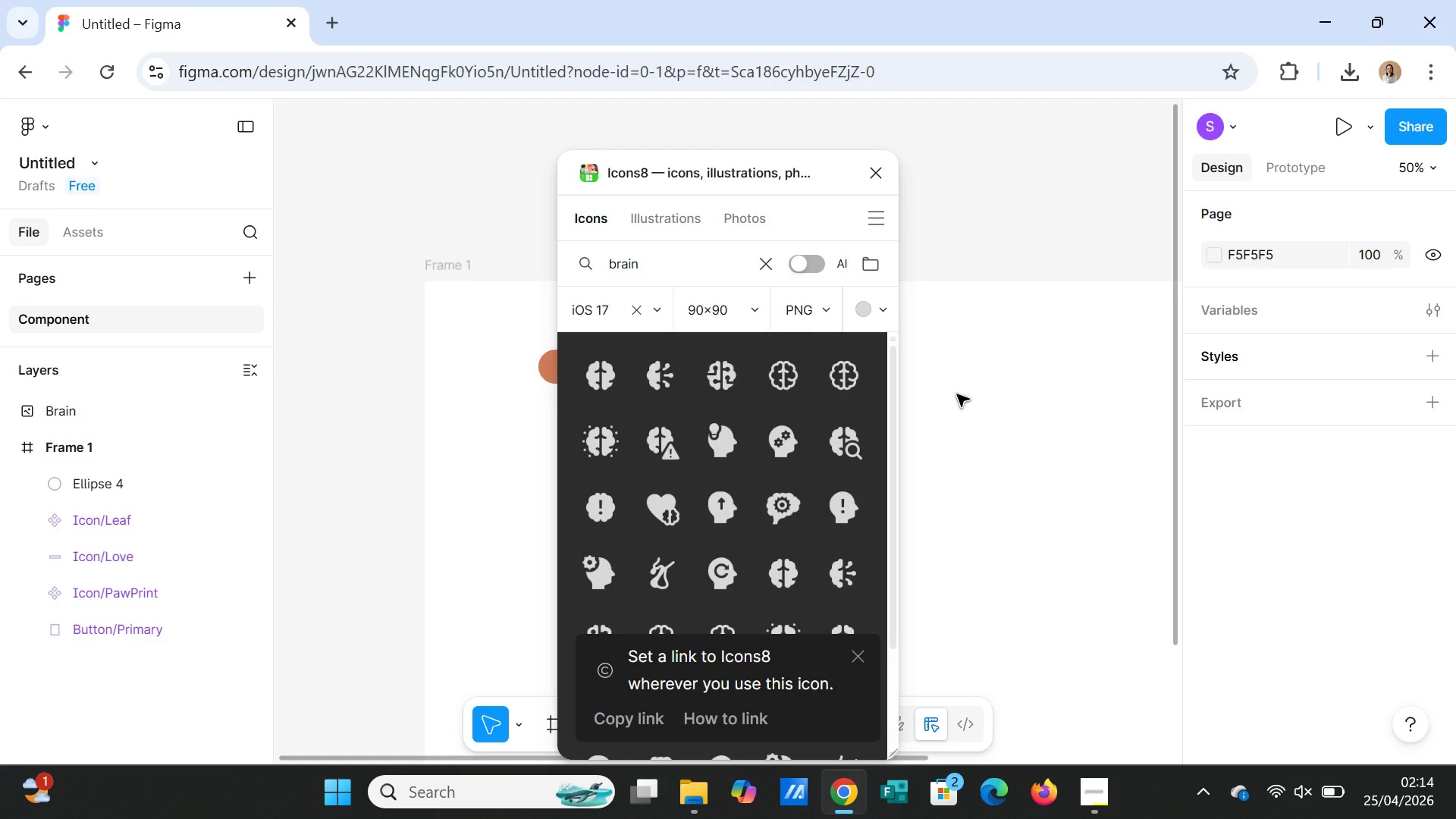 
wait(7.17)
 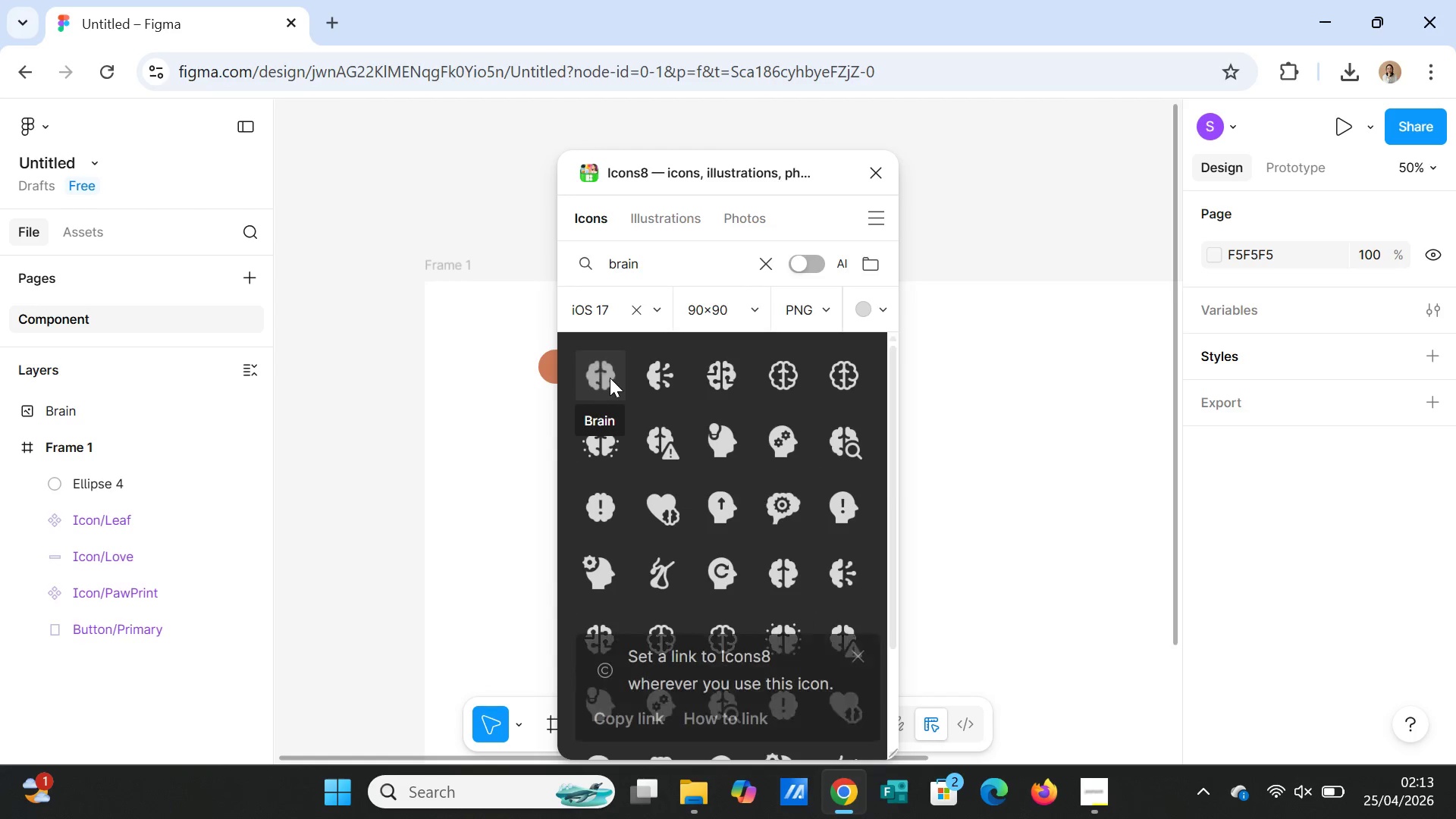 
left_click([957, 398])
 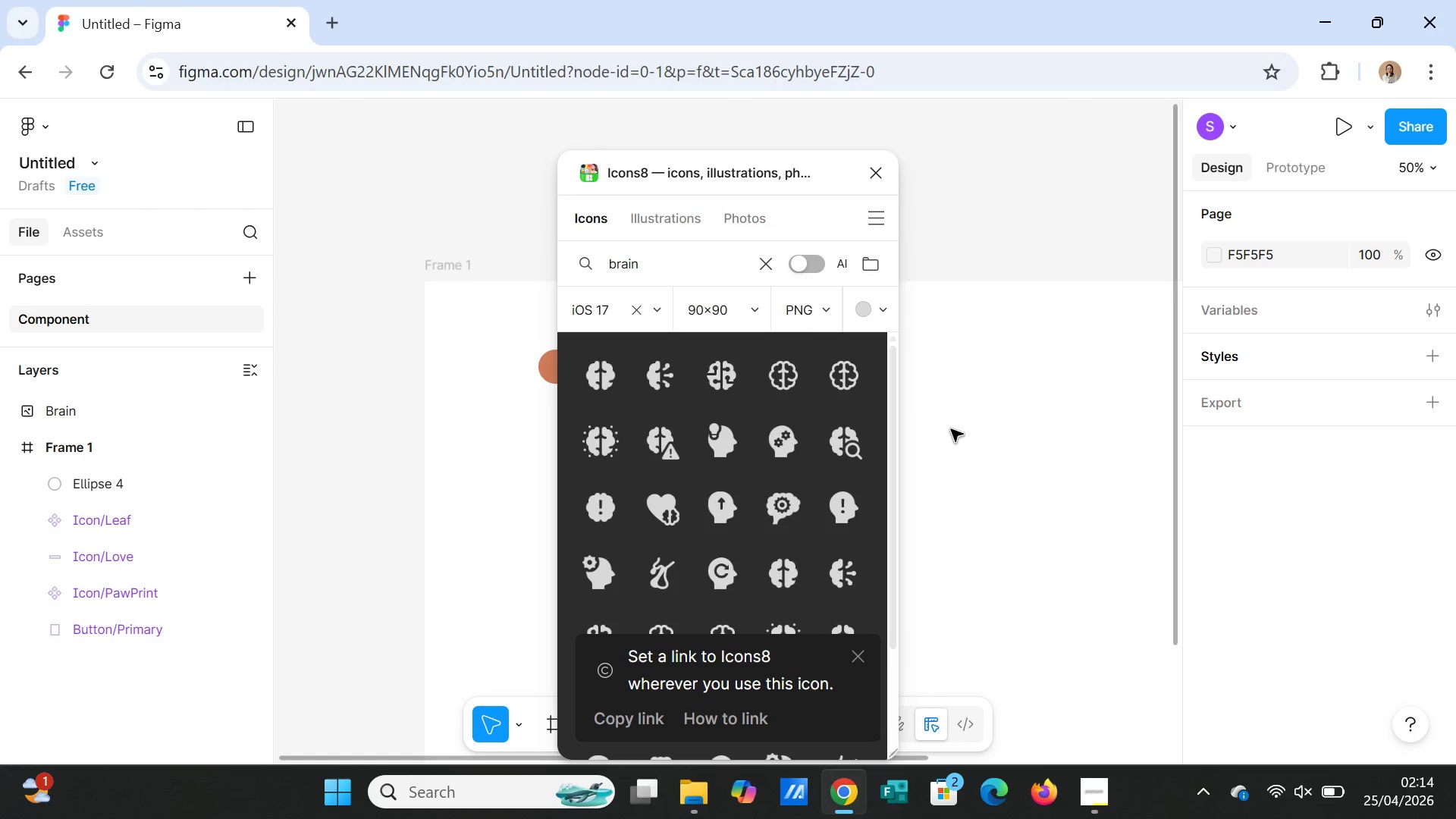 
left_click([951, 436])
 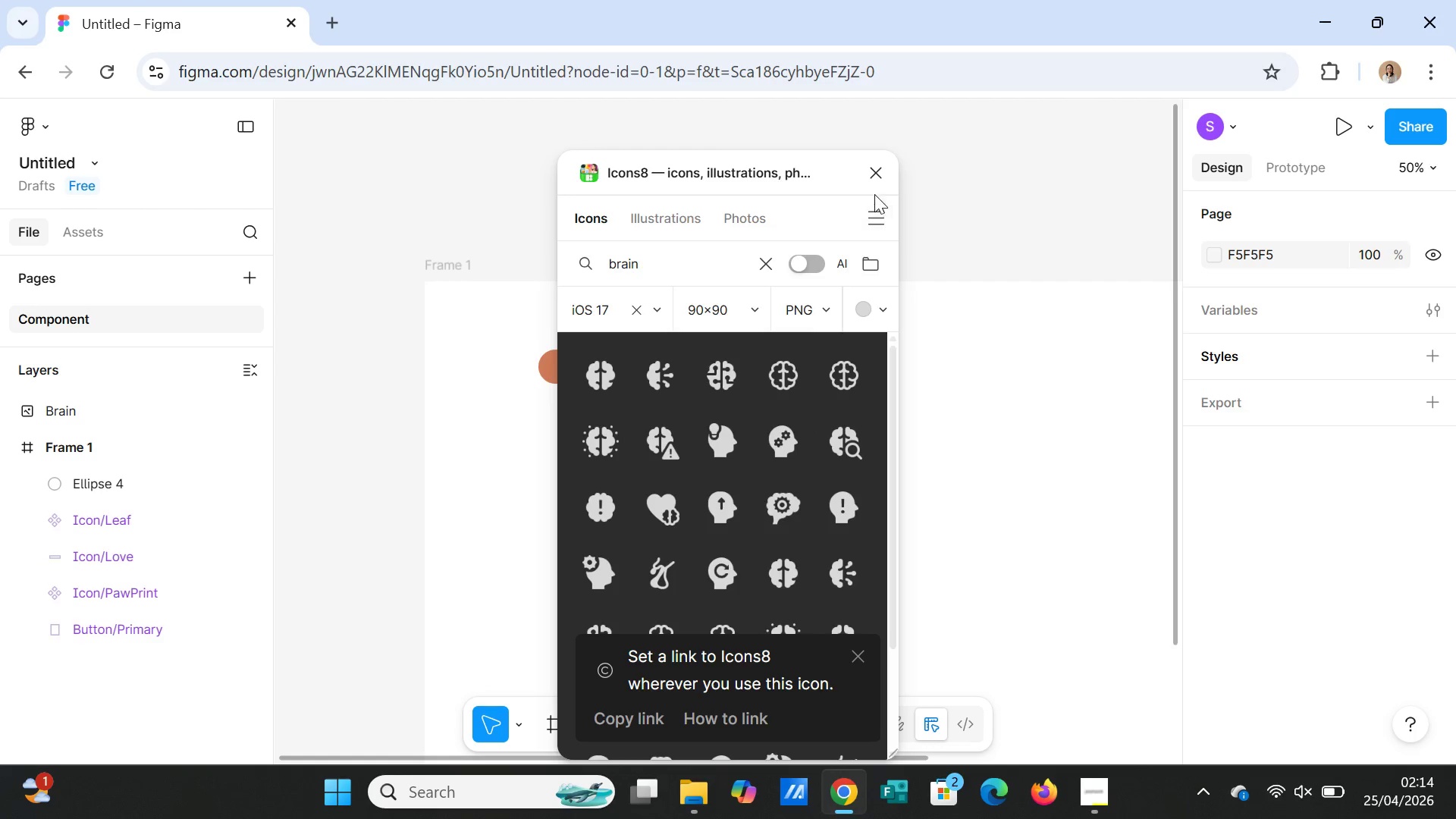 
left_click([874, 175])
 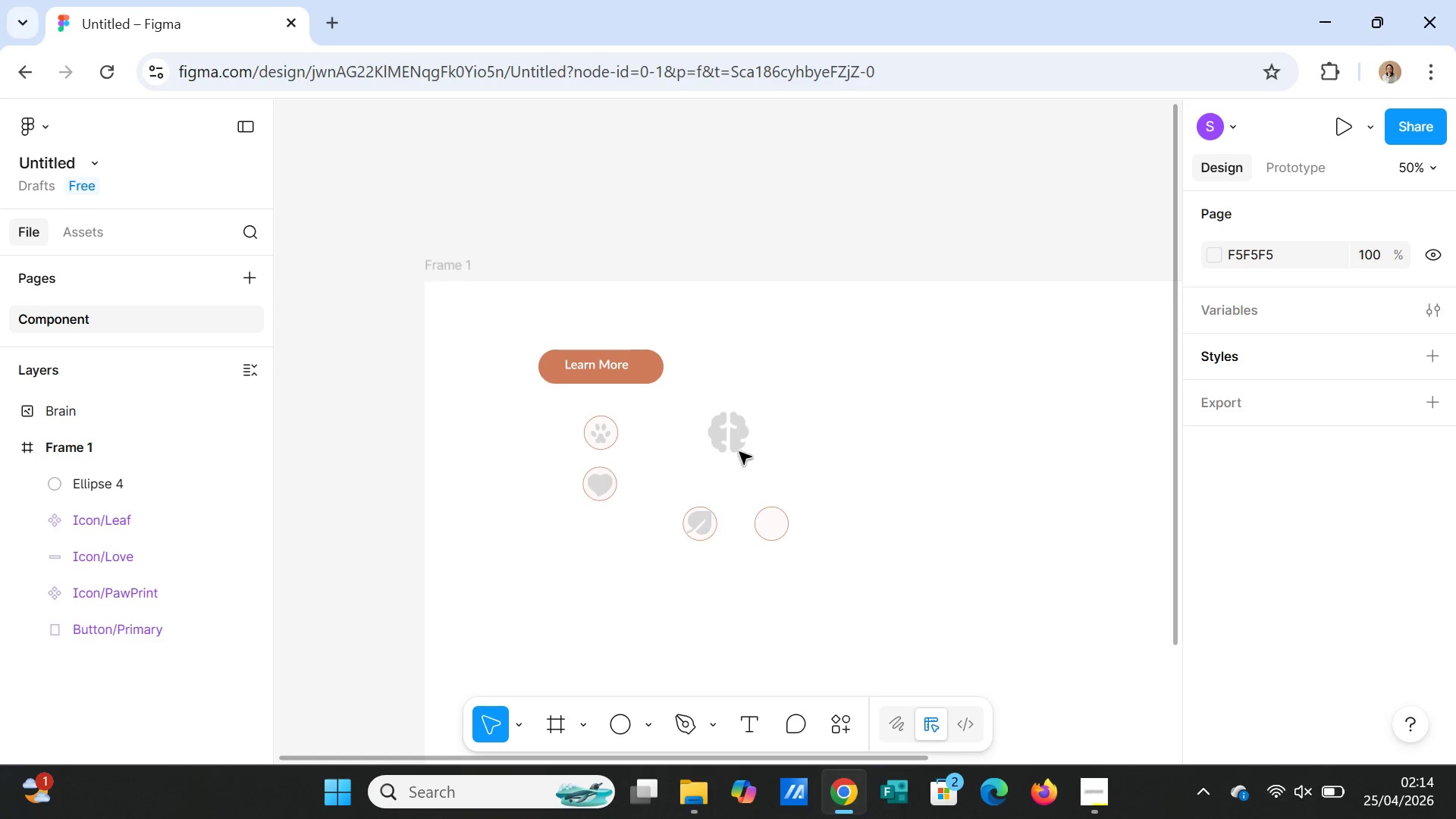 
left_click([724, 437])
 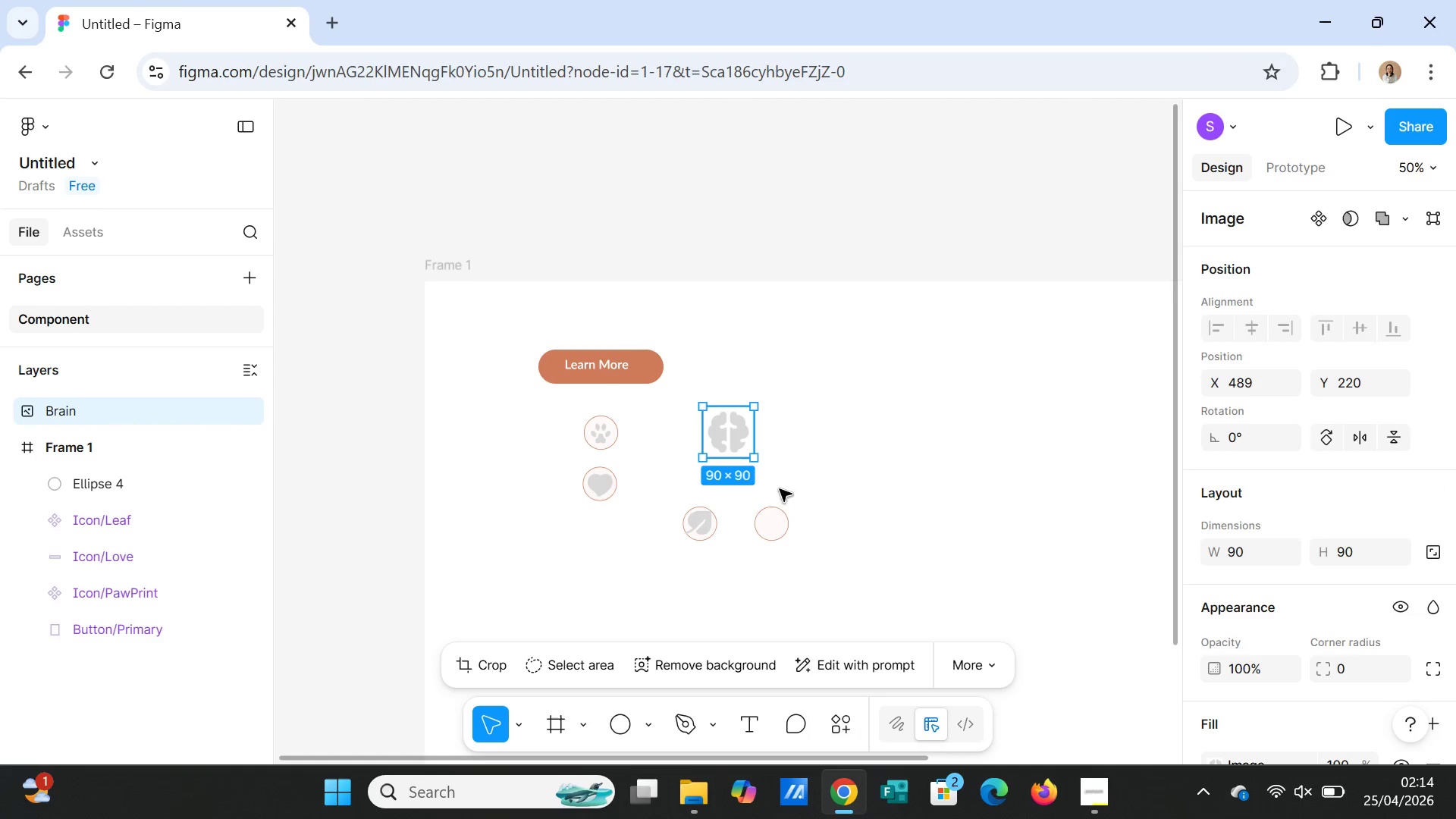 
left_click([770, 530])
 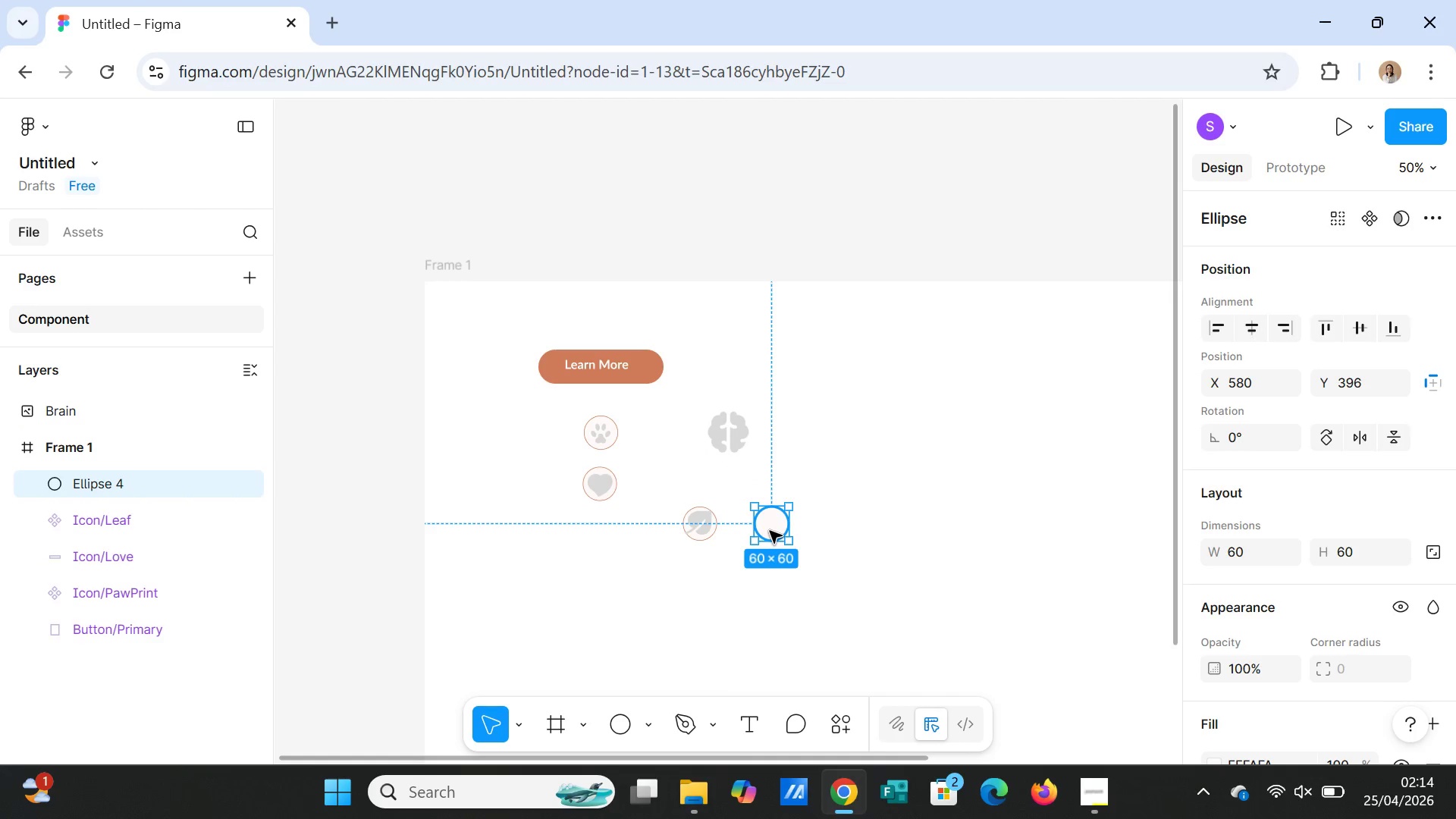 
key(Control+C)
 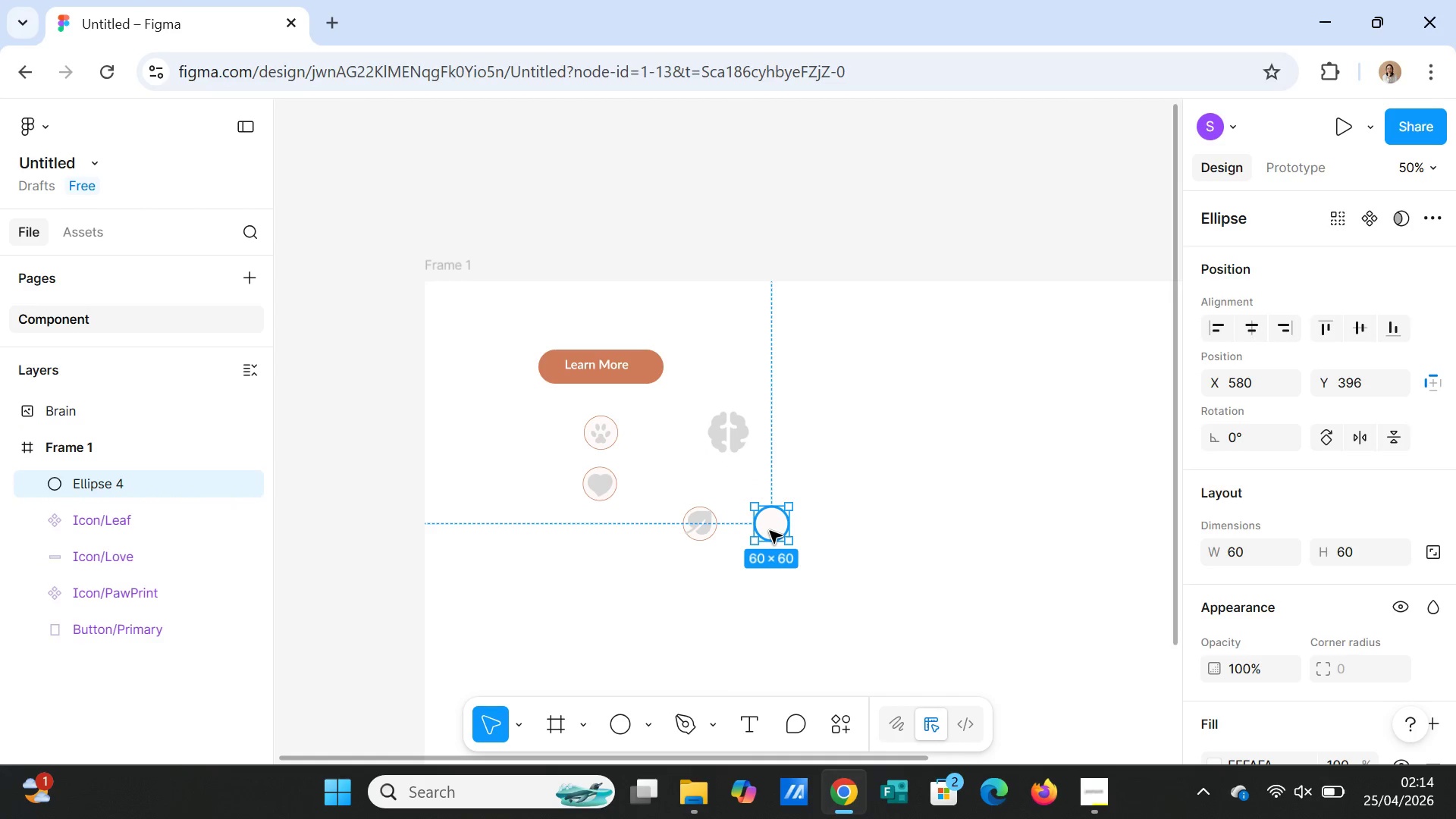 
key(Control+V)
 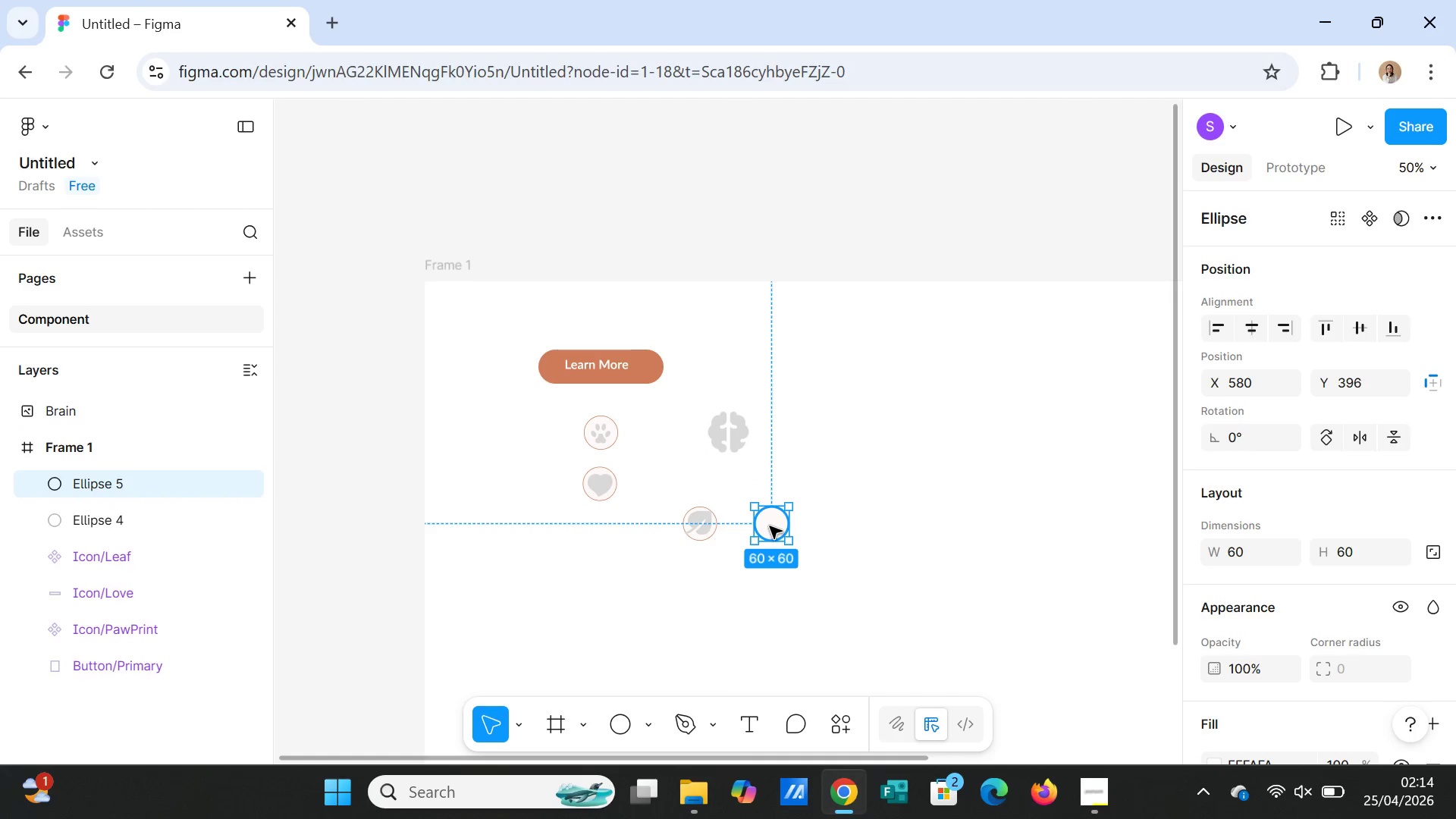 
left_click_drag(start_coordinate=[770, 526], to_coordinate=[855, 527])
 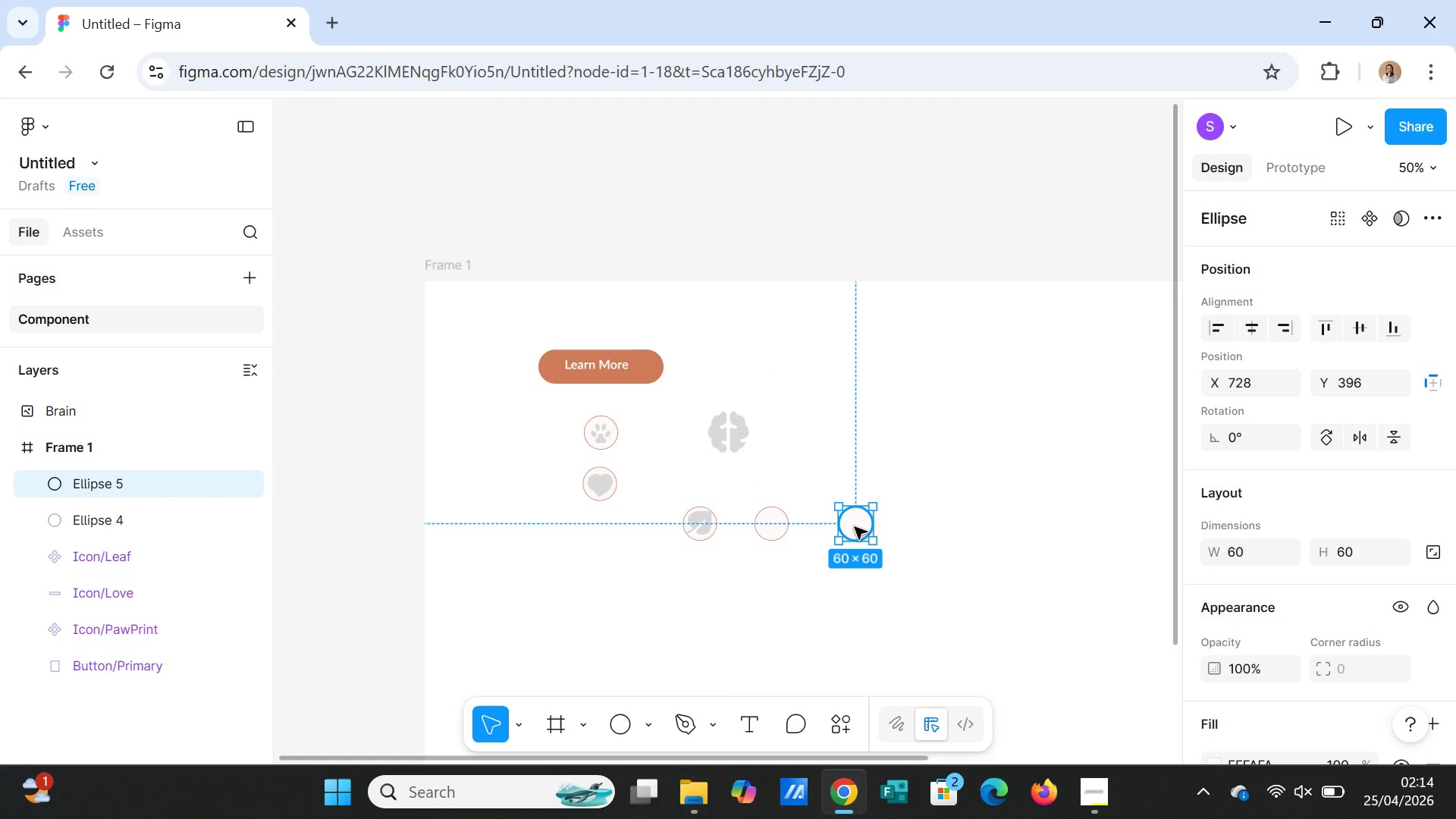 
key(Control+C)
 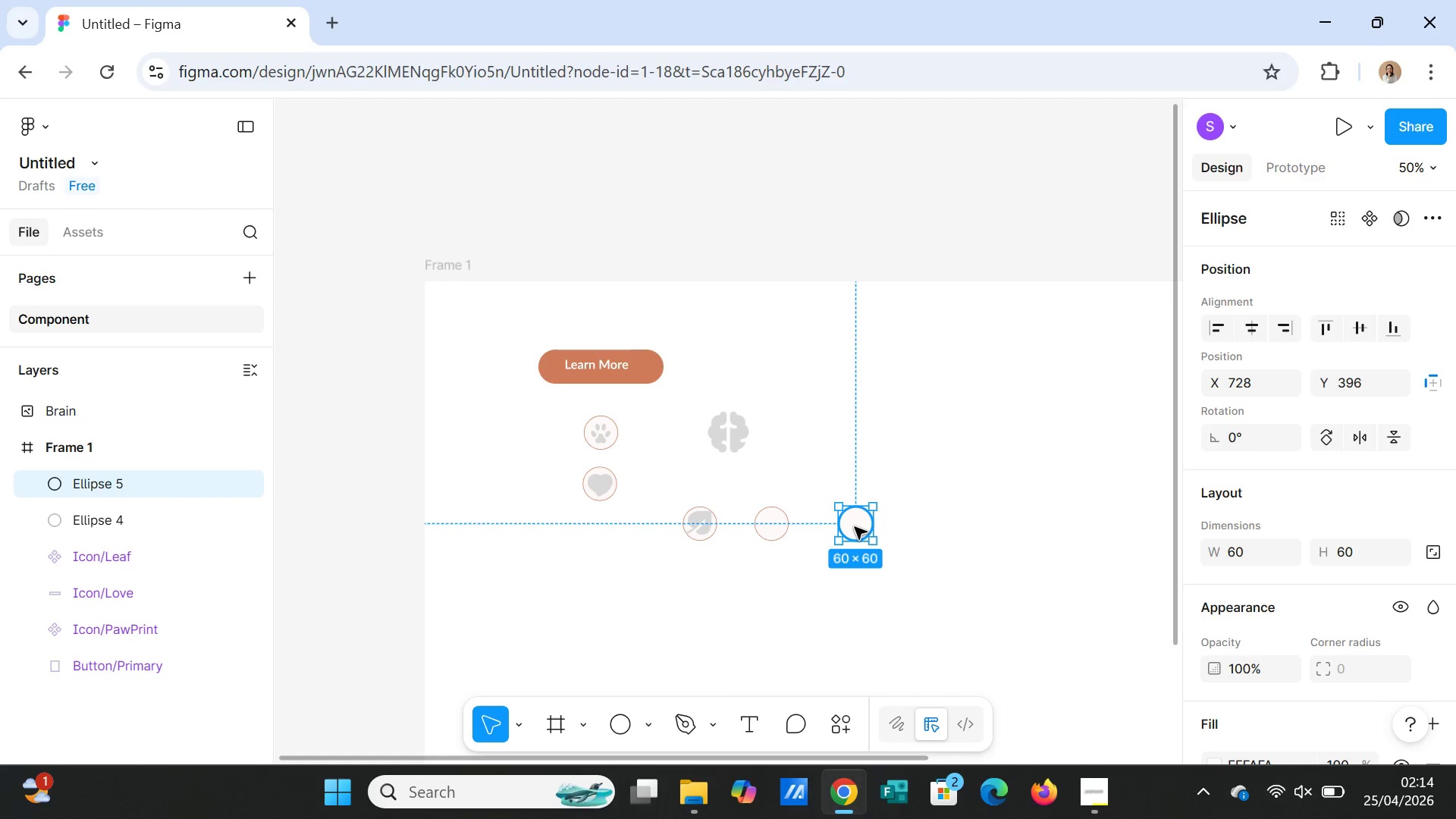 
key(Control+V)
 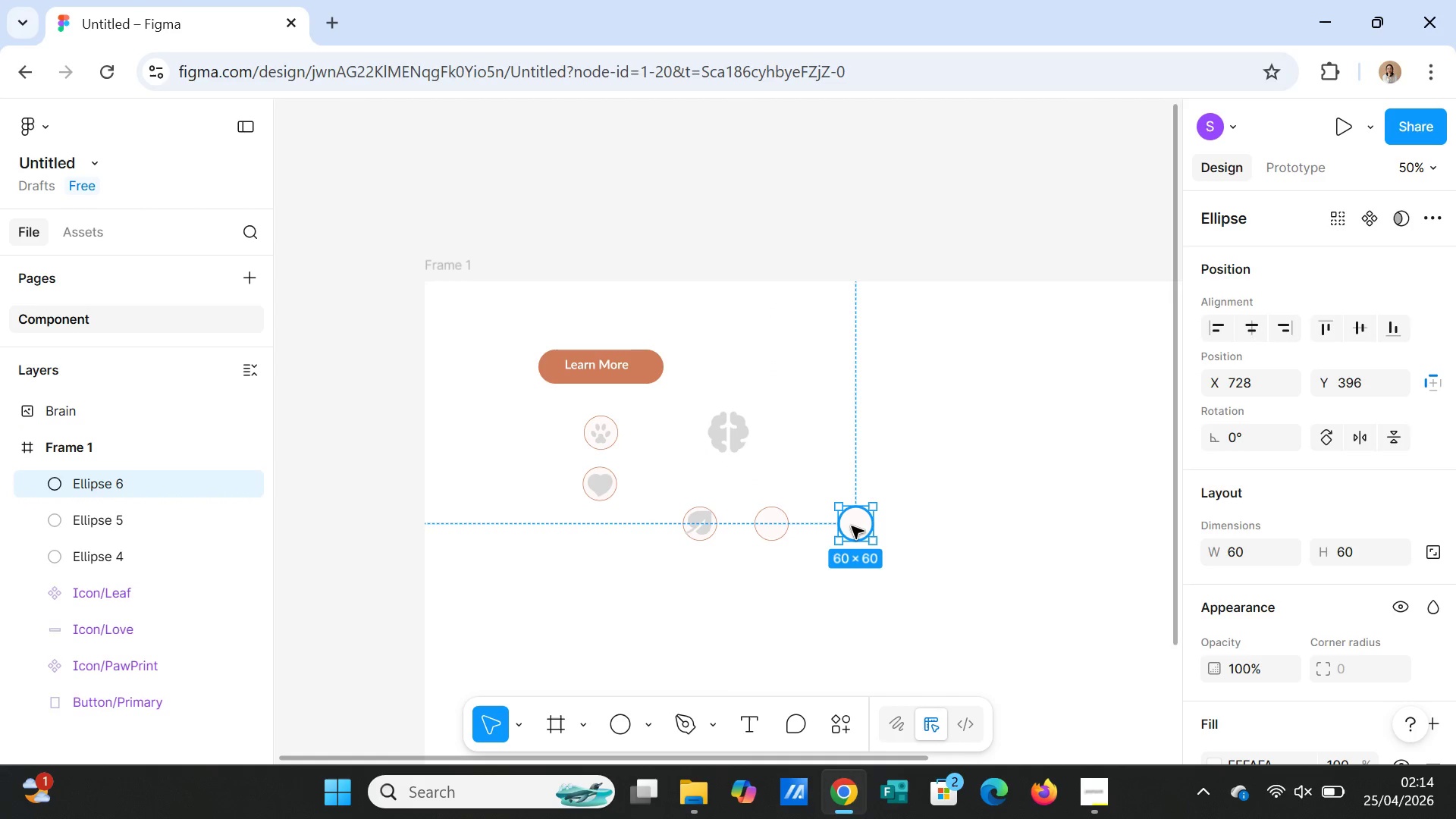 
left_click_drag(start_coordinate=[852, 526], to_coordinate=[948, 527])
 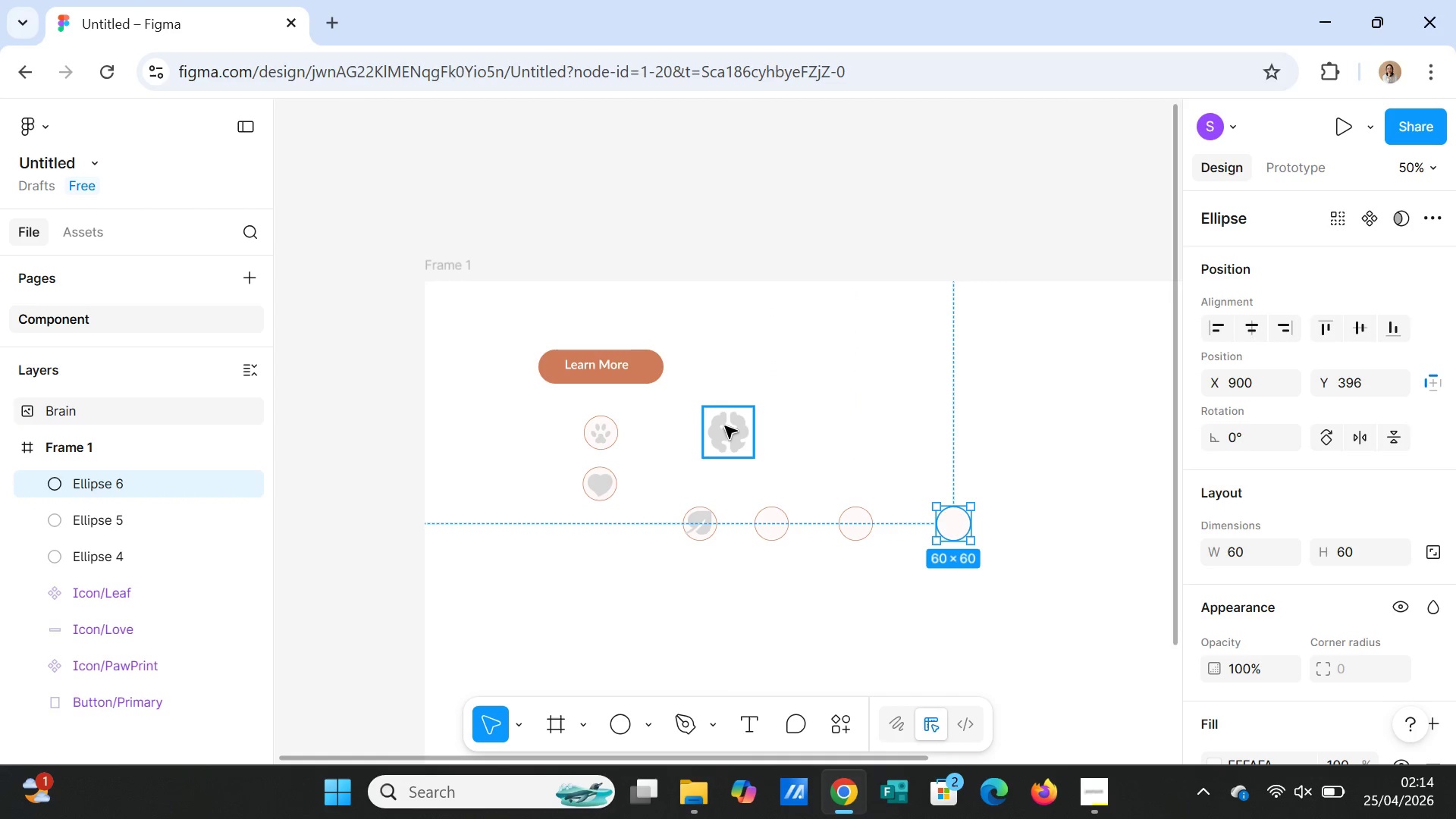 
left_click([728, 431])
 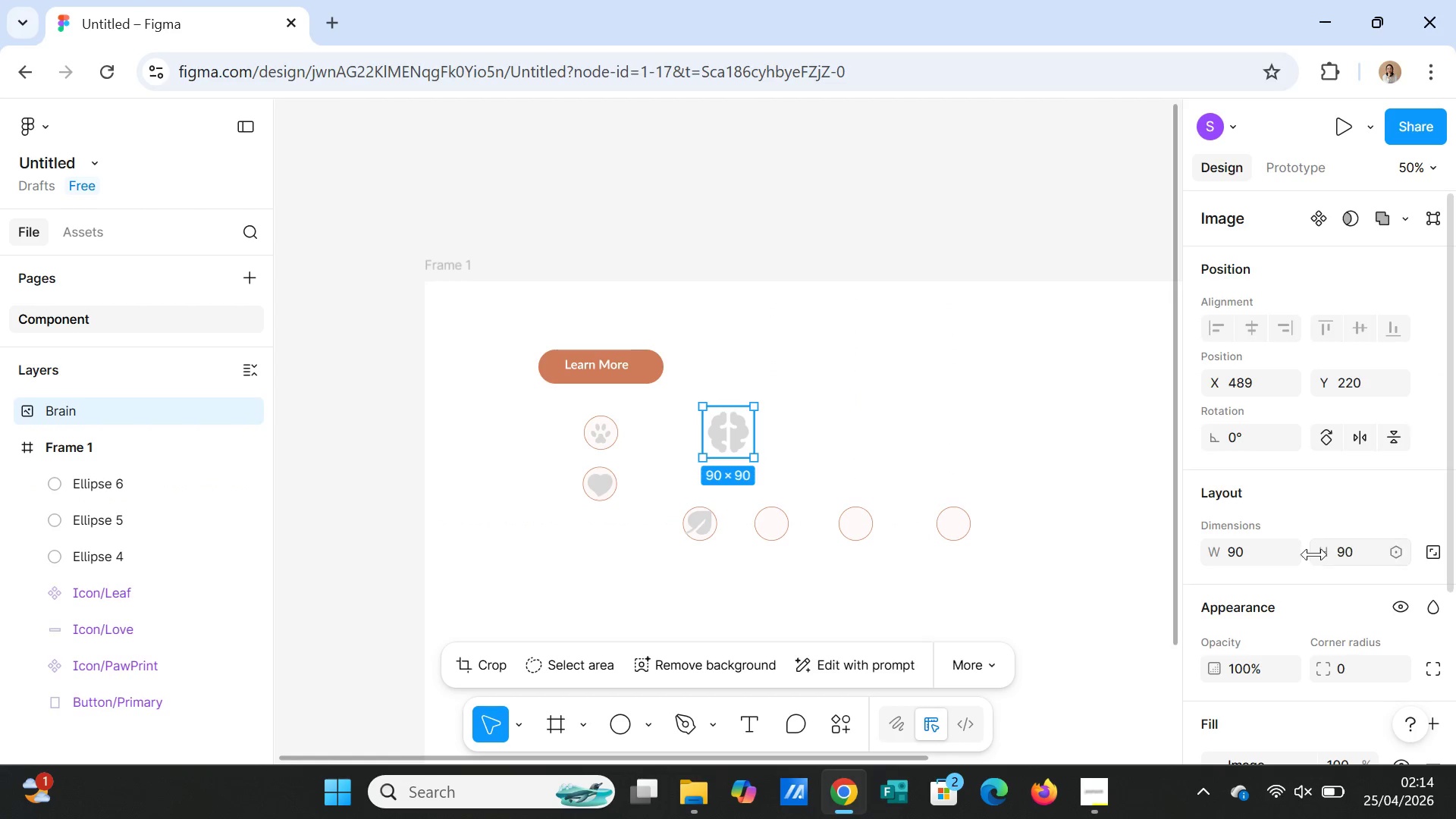 
scroll: coordinate [1301, 560], scroll_direction: down, amount: 1.0
 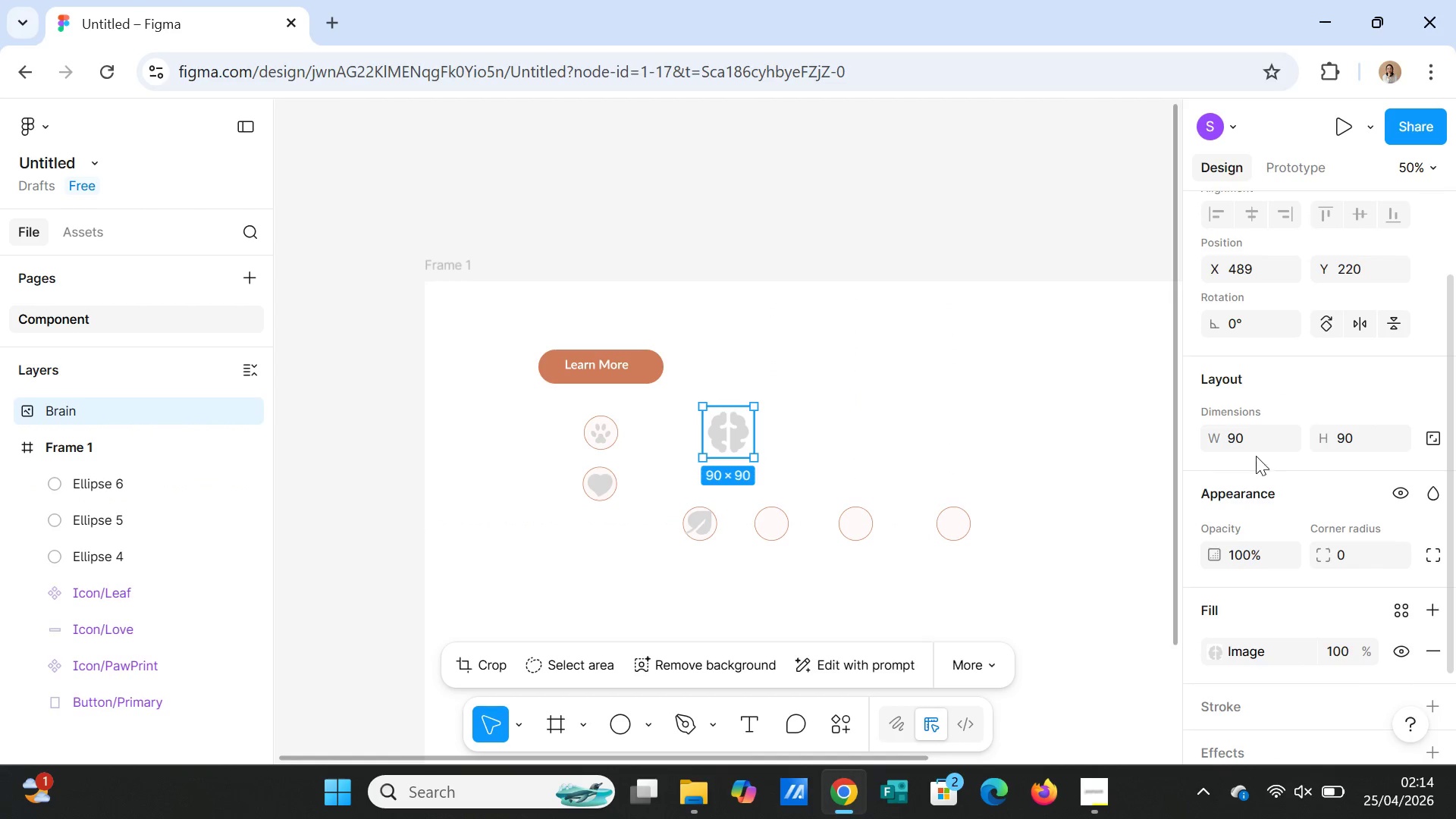 
left_click([1251, 444])
 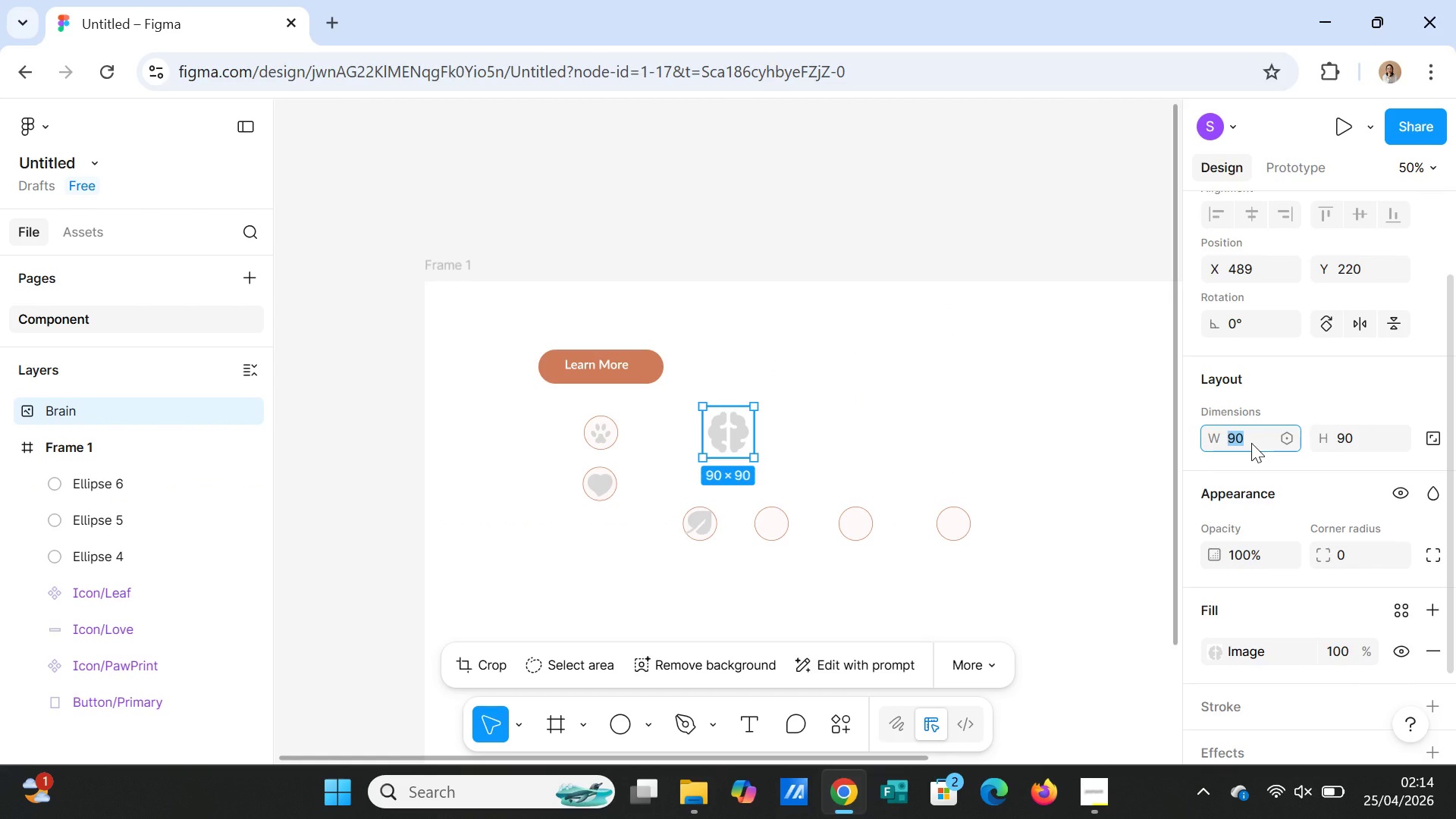 
type(57)
 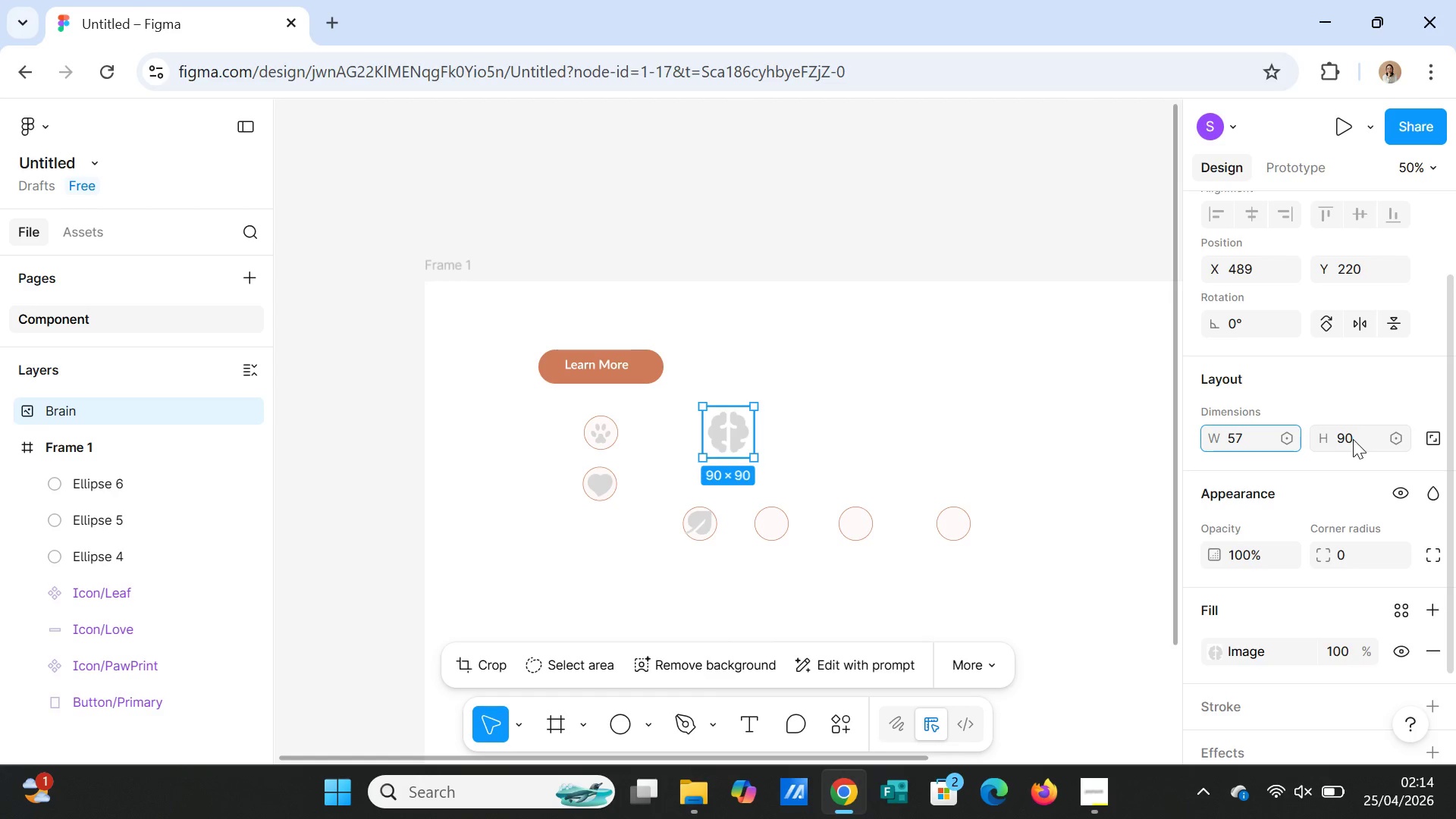 
left_click([1353, 439])
 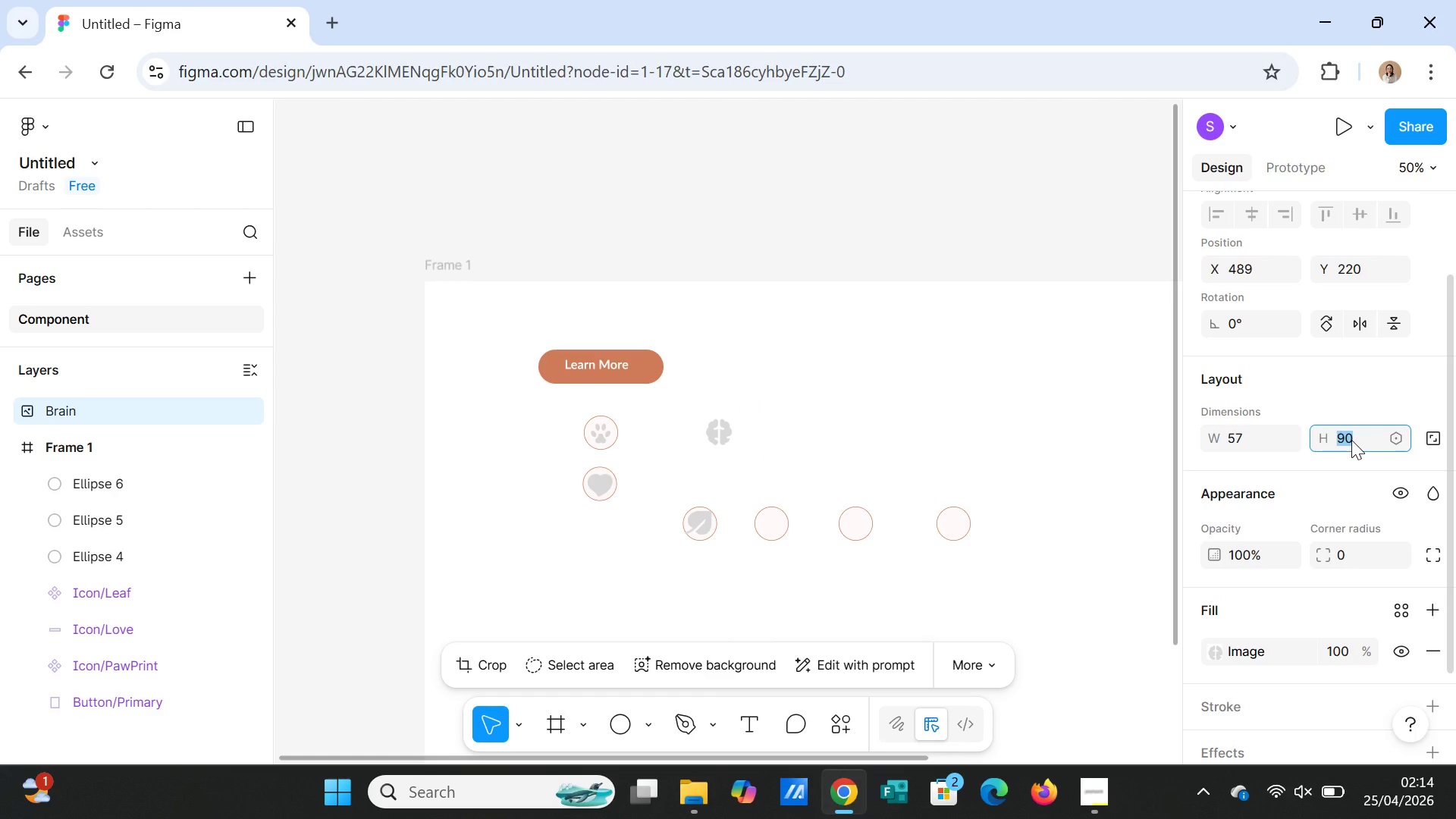 
type(57)
 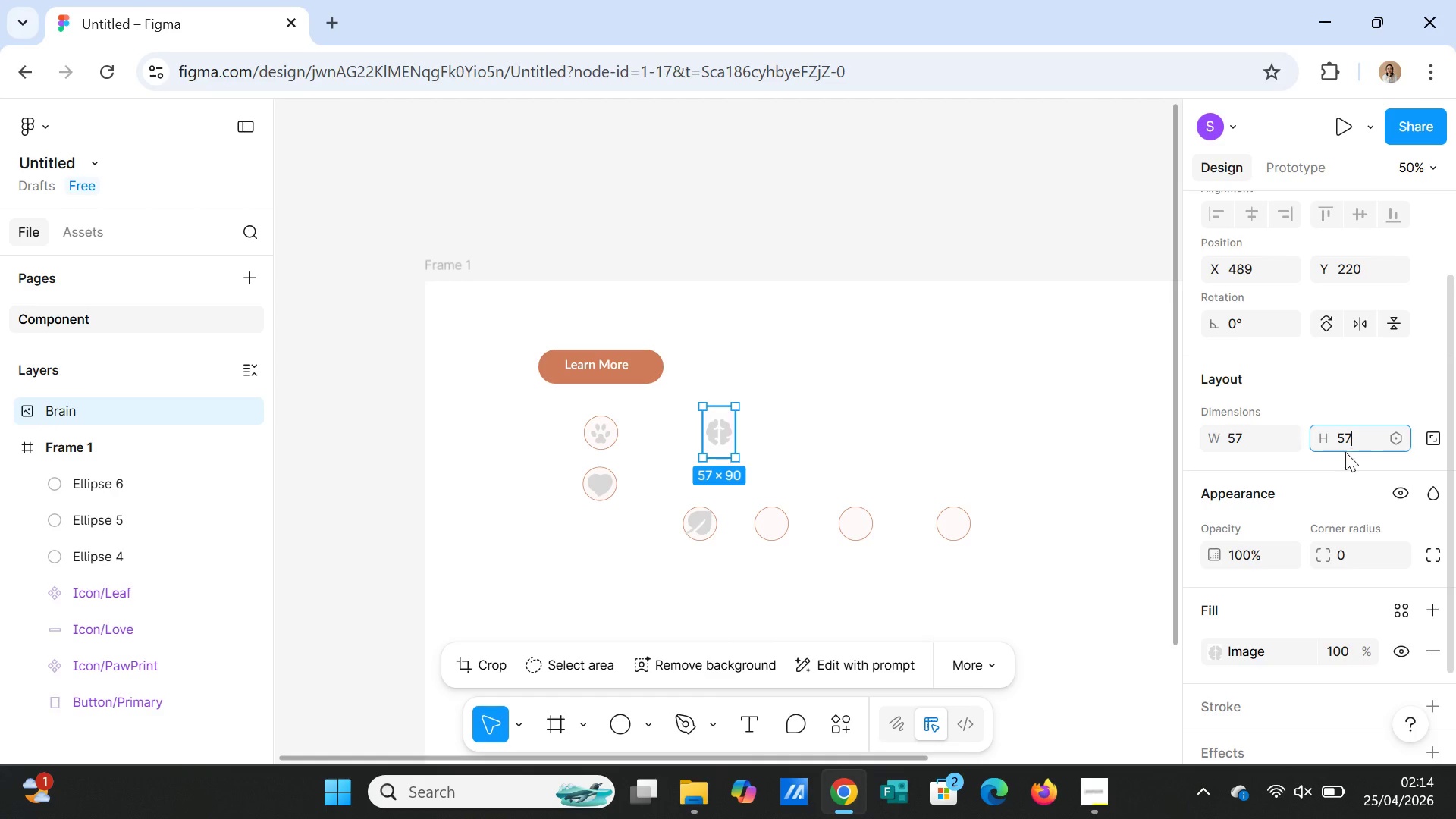 
key(Enter)
 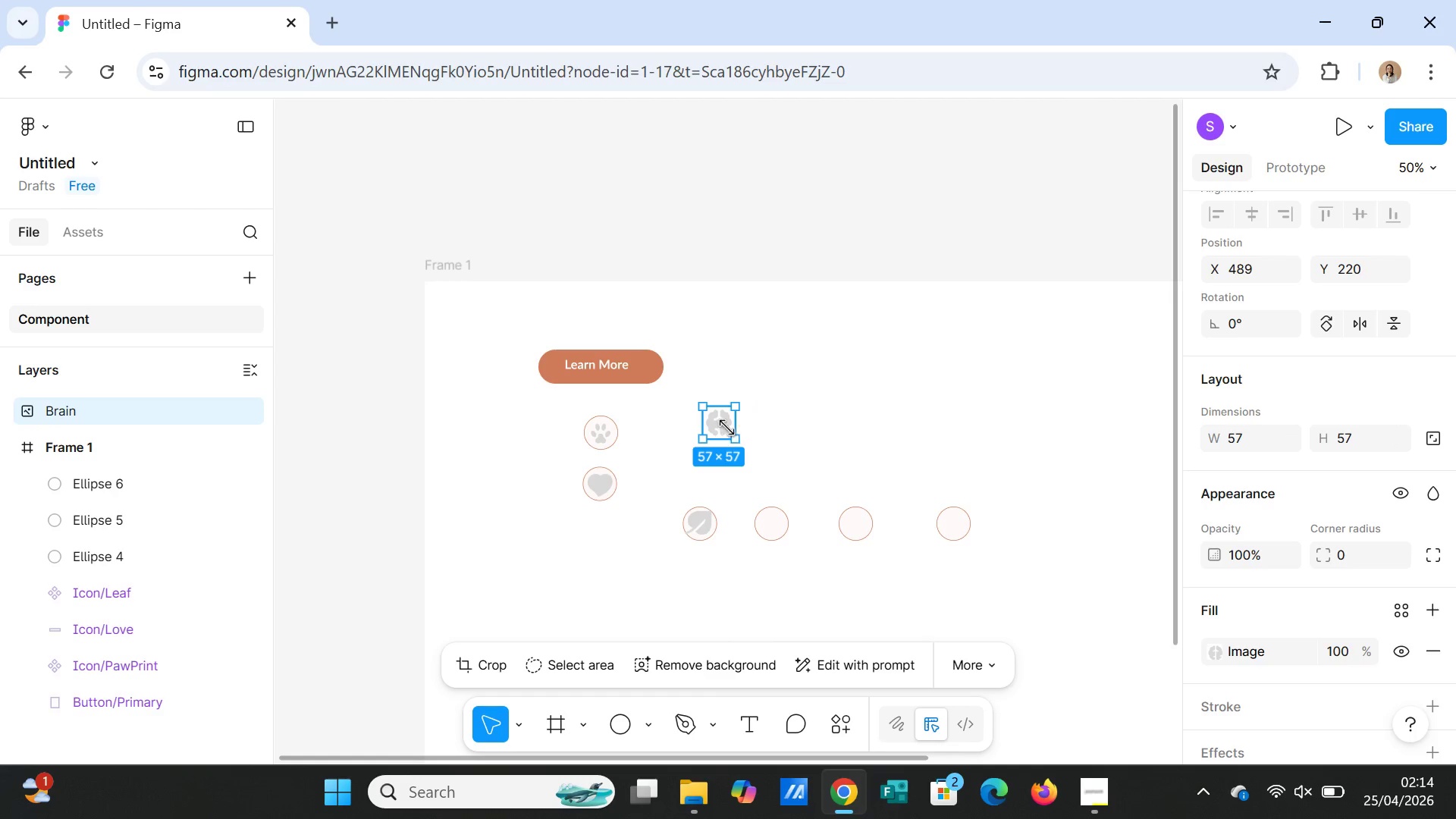 
left_click_drag(start_coordinate=[726, 425], to_coordinate=[779, 526])
 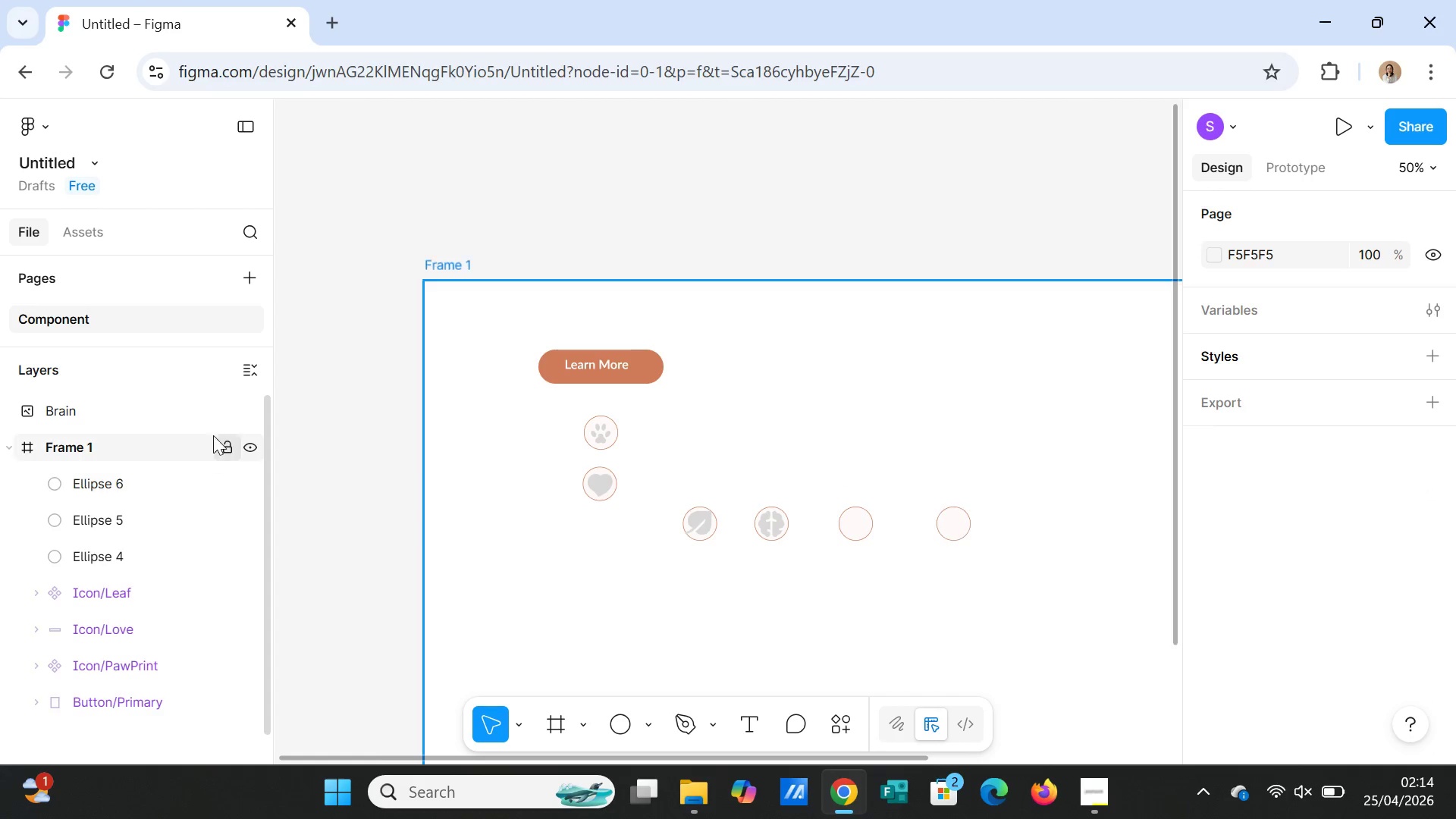 
left_click([121, 413])
 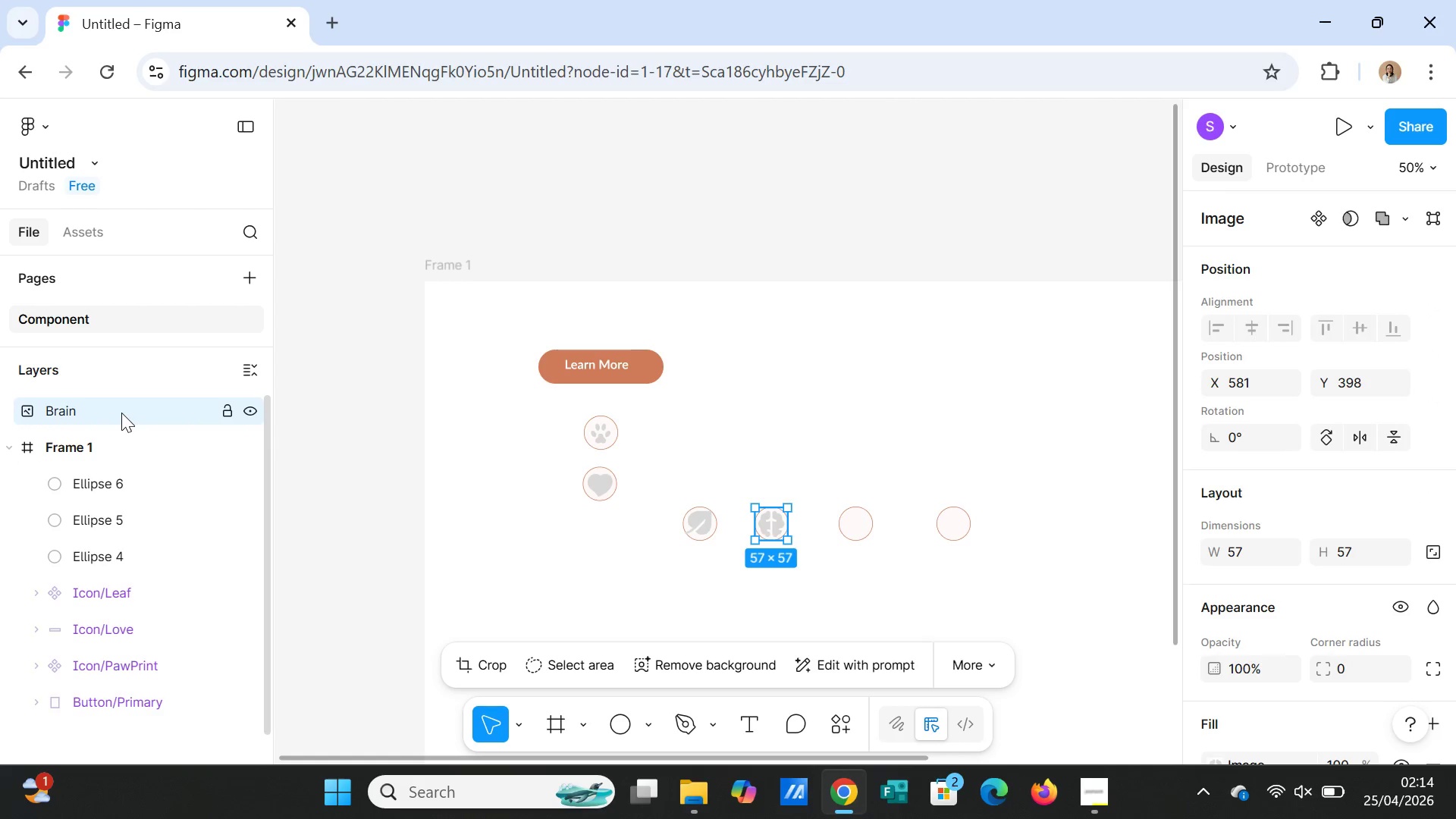 
left_click_drag(start_coordinate=[121, 413], to_coordinate=[134, 561])
 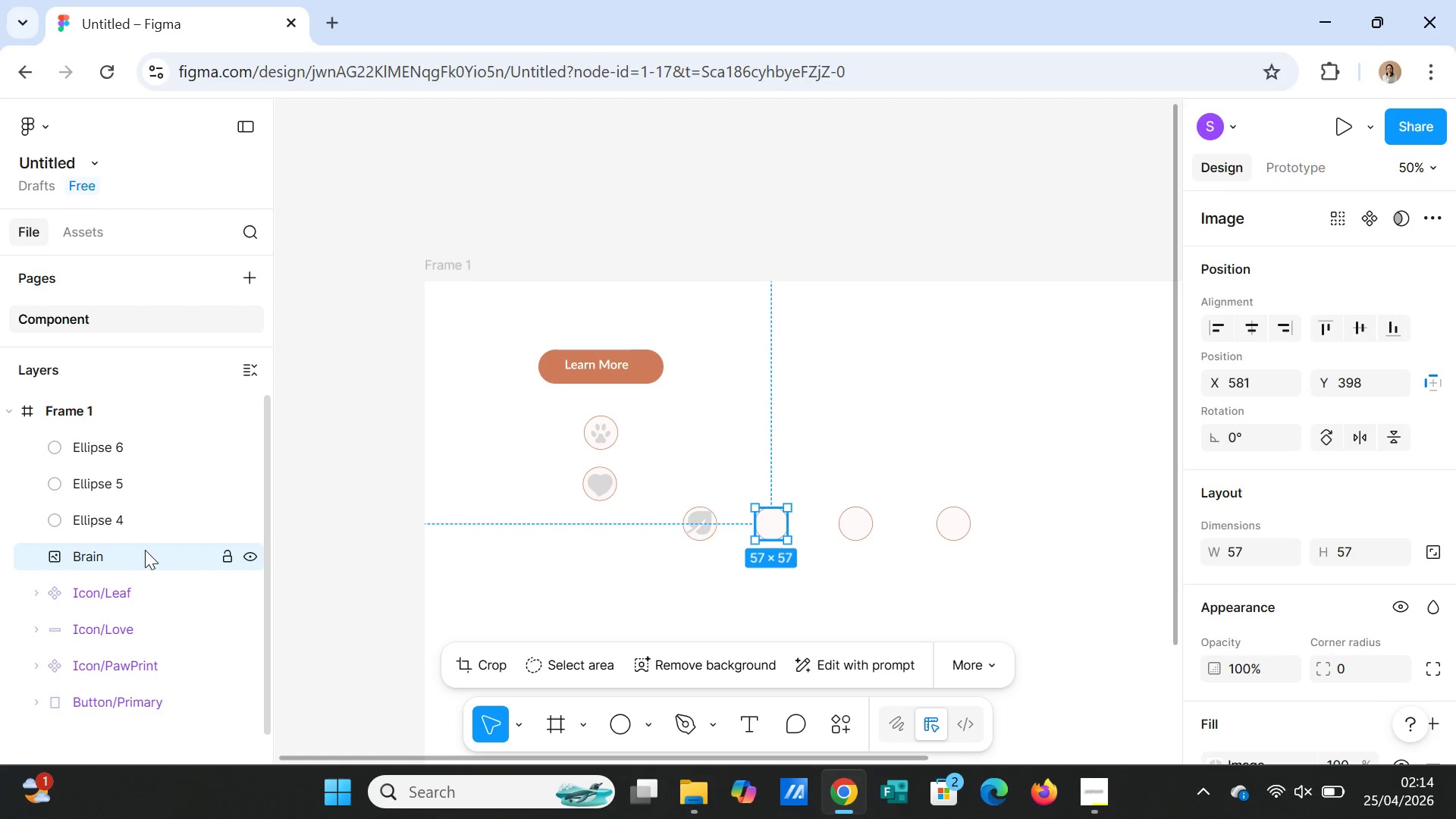 
left_click([660, 600])
 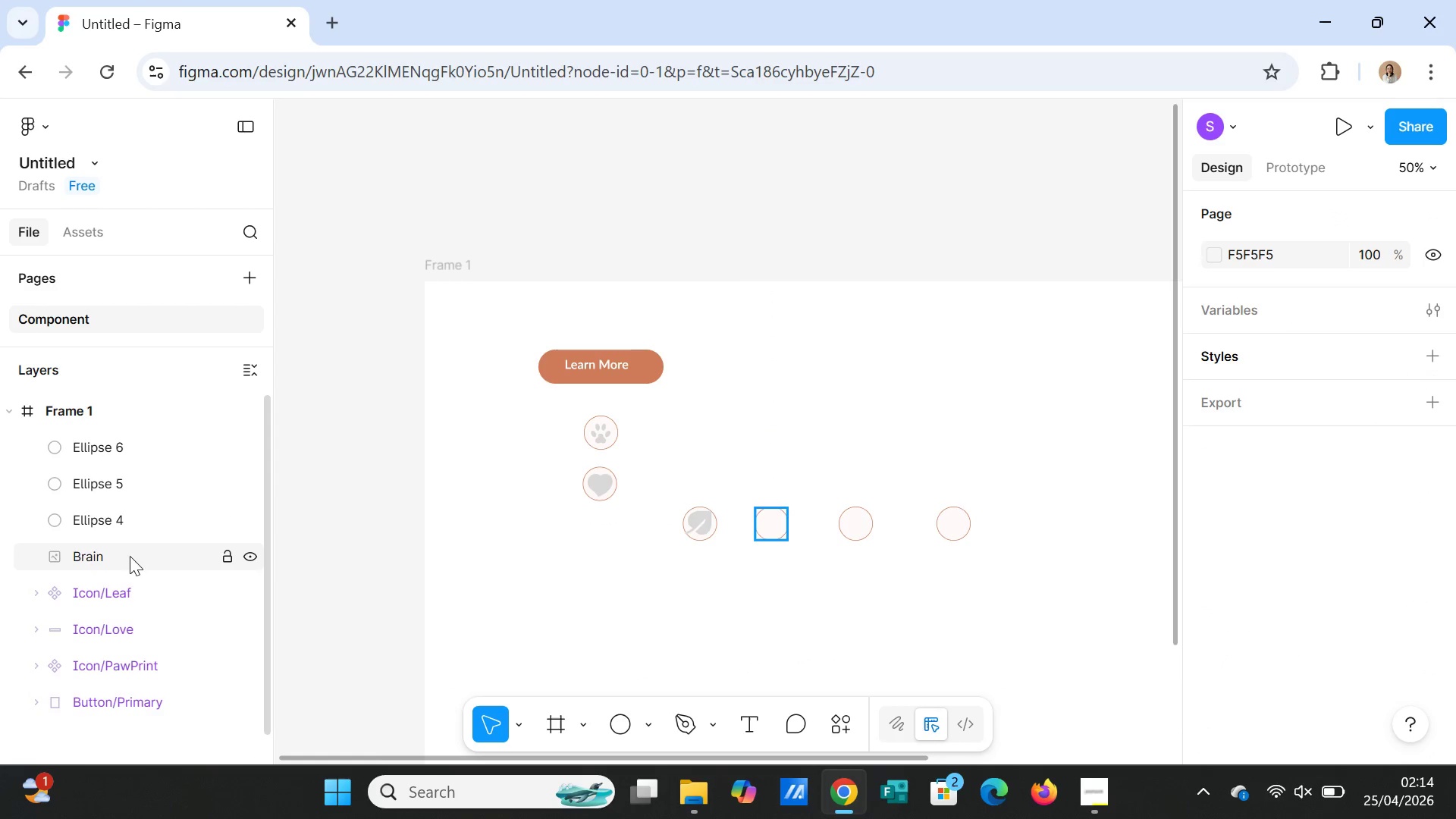 
left_click([77, 548])
 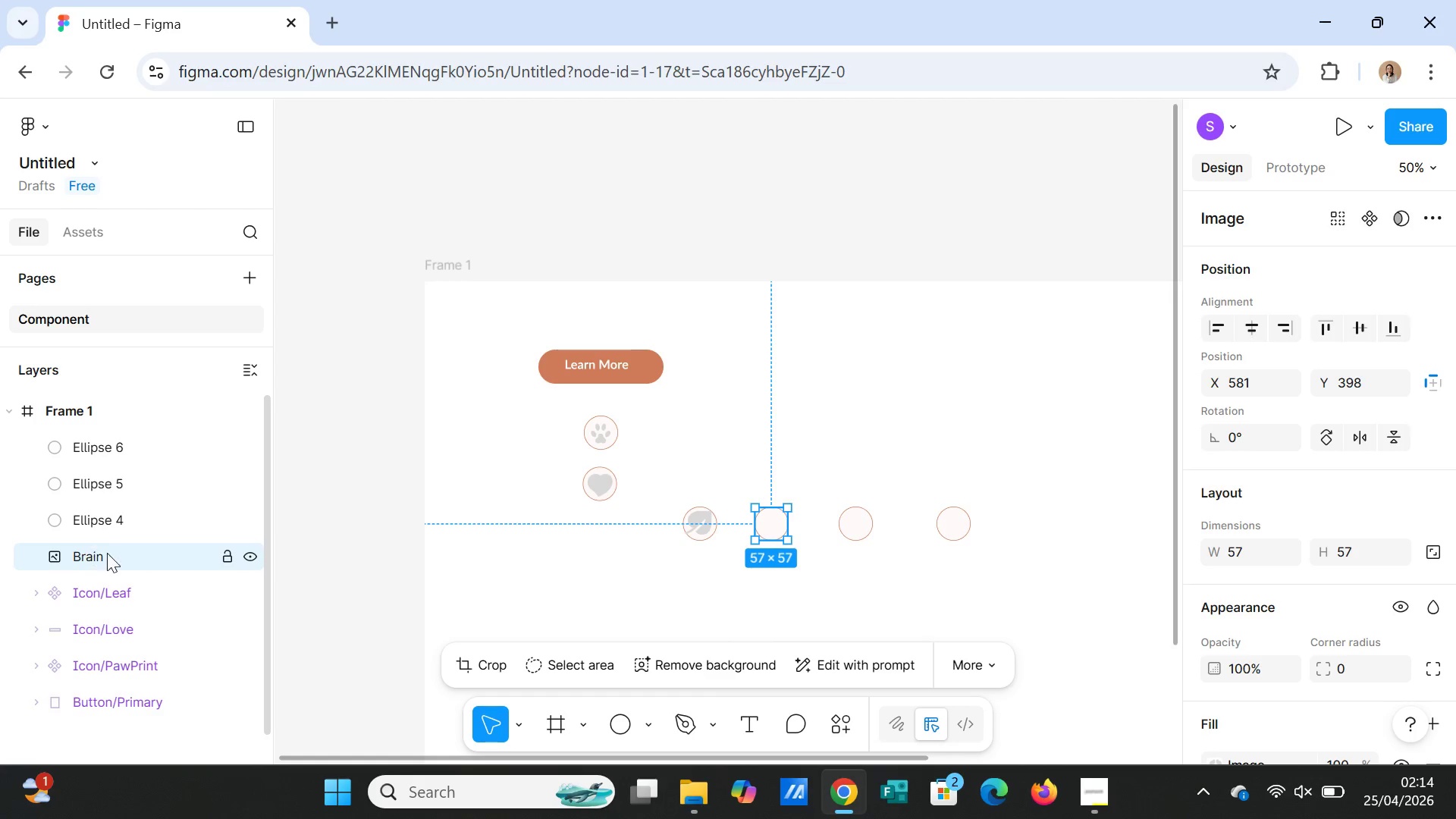 
left_click_drag(start_coordinate=[111, 555], to_coordinate=[116, 516])
 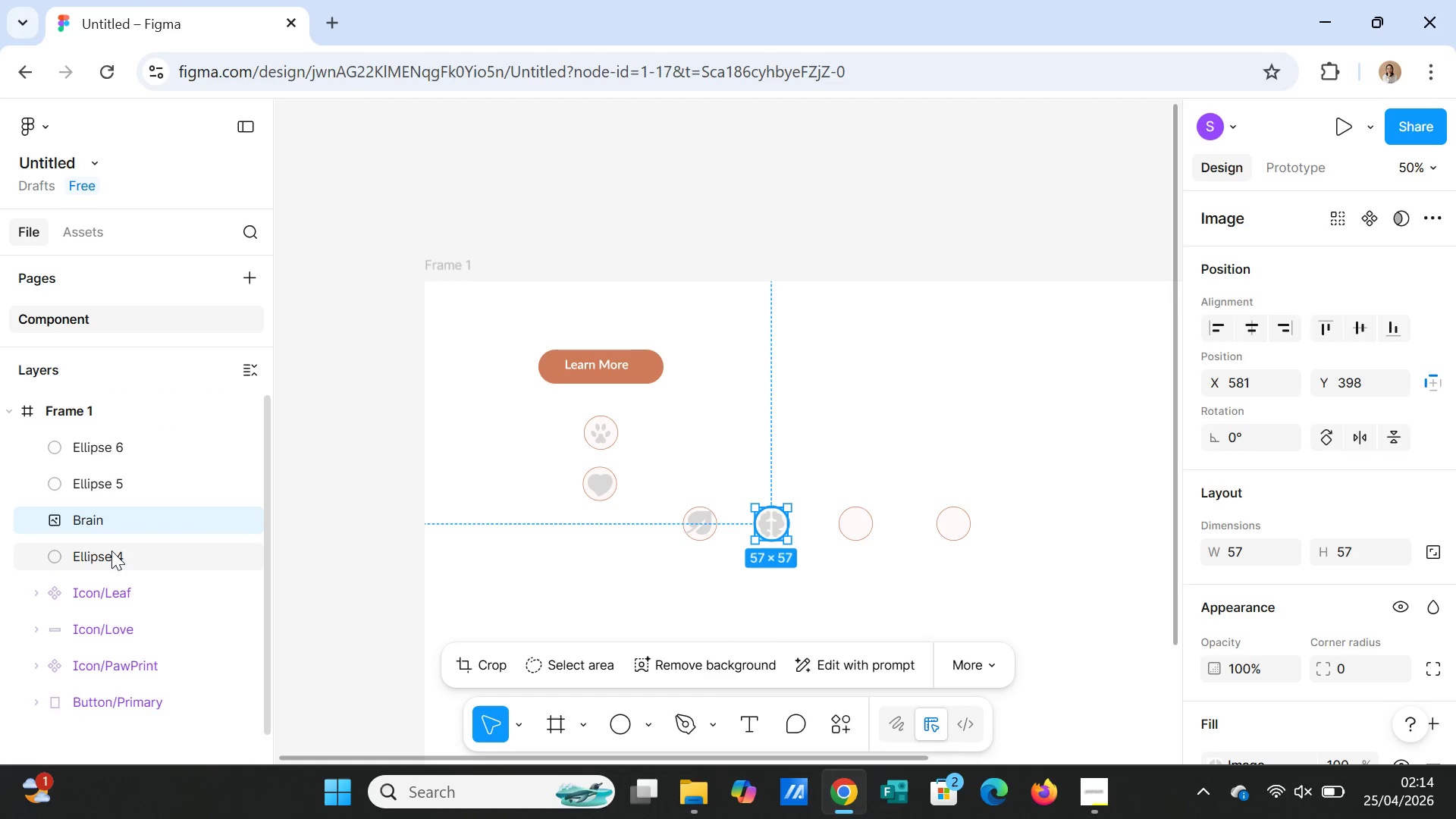 
left_click([111, 551])
 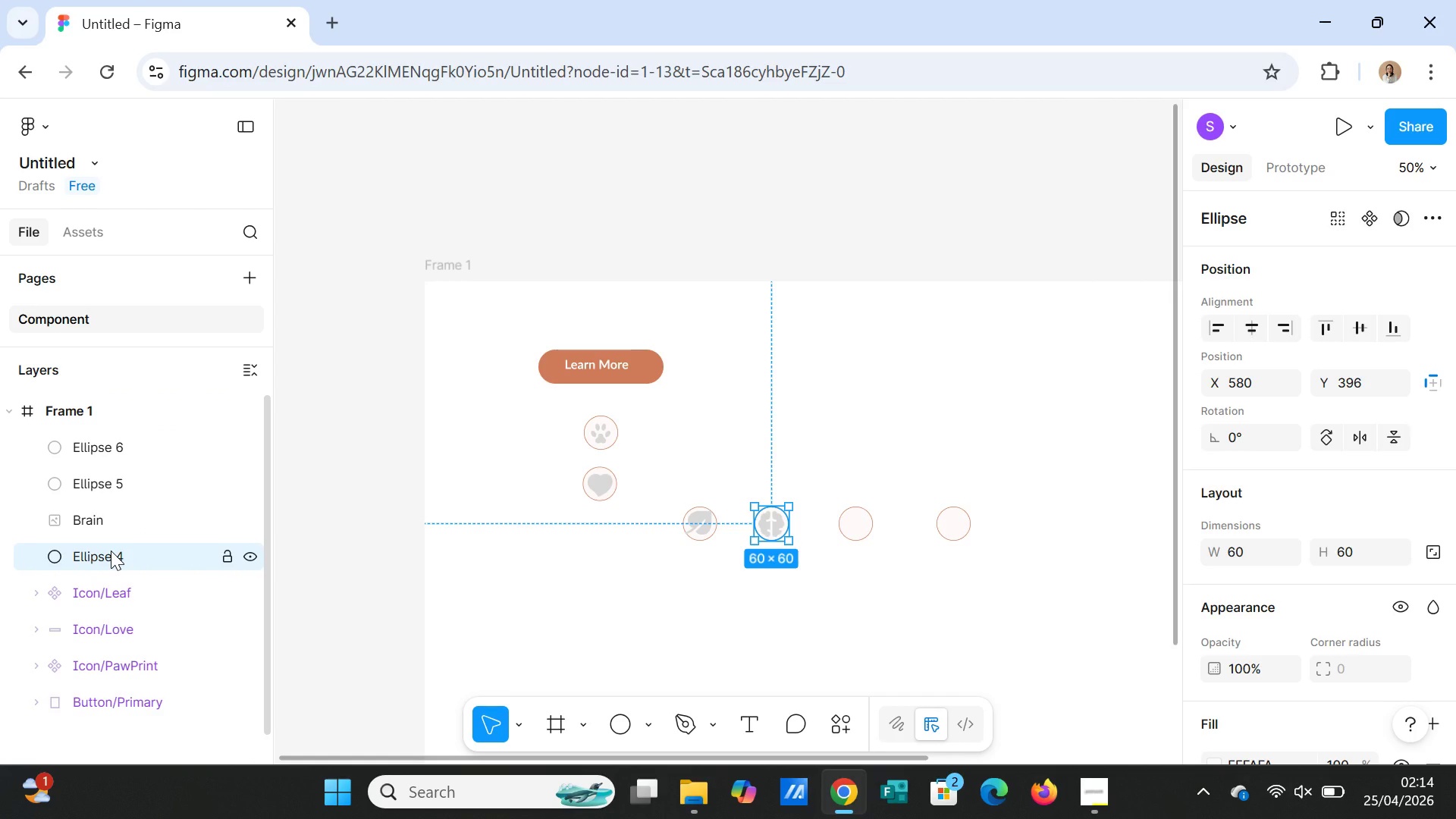 
hold_key(key=ControlLeft, duration=1.33)
left_click([118, 512])
 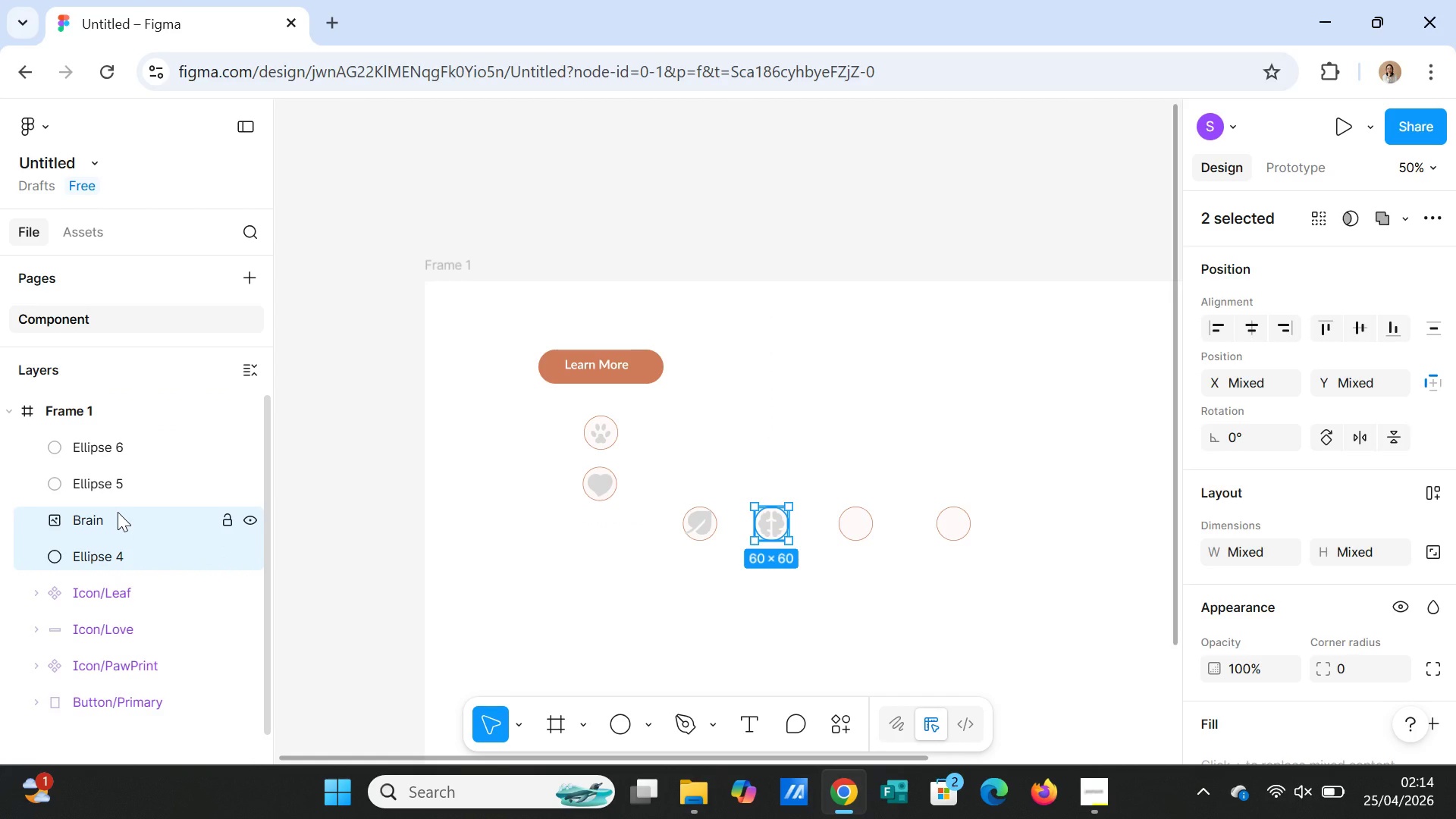 
right_click([118, 512])
 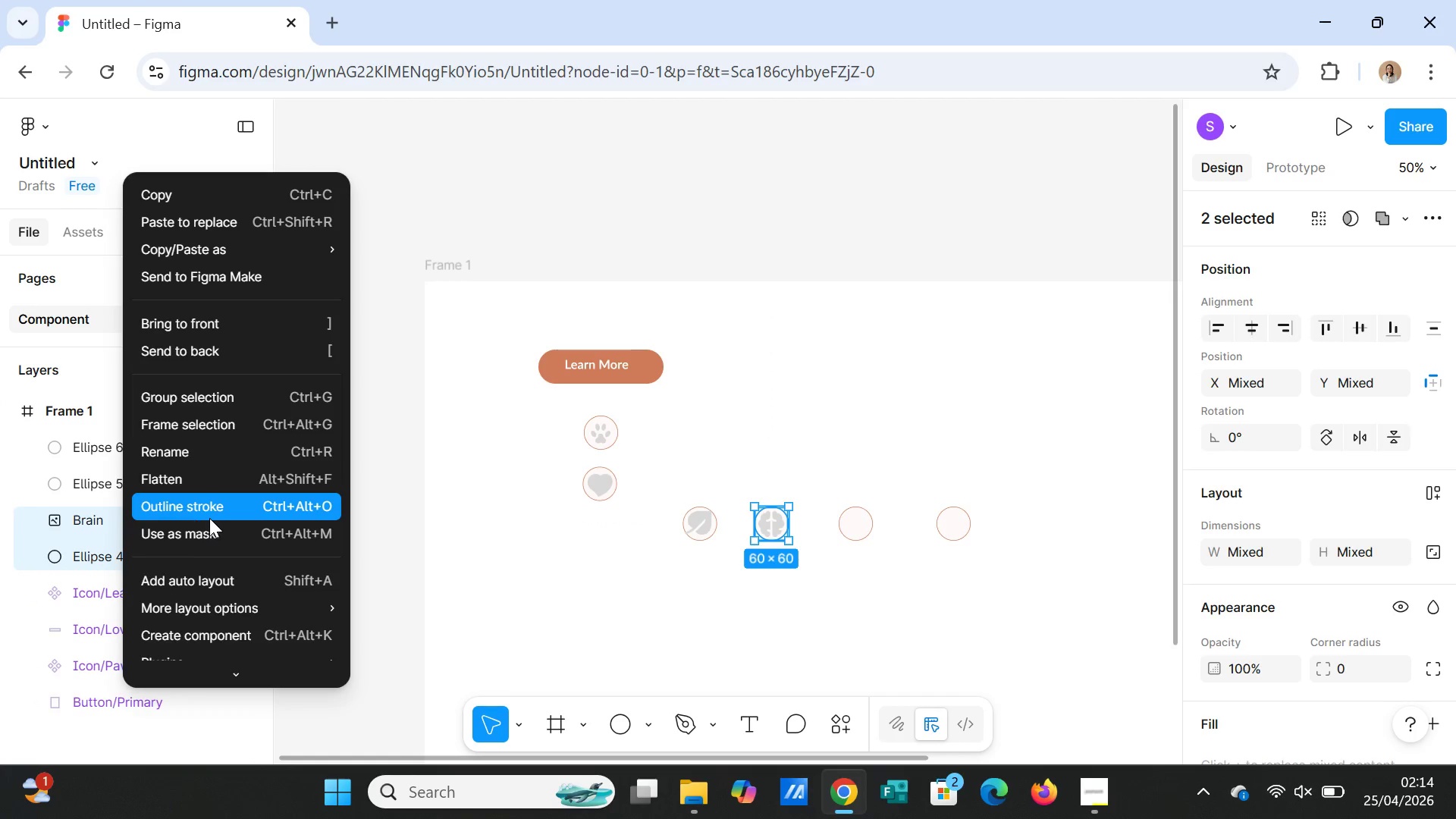 
scroll: coordinate [224, 545], scroll_direction: down, amount: 3.0
 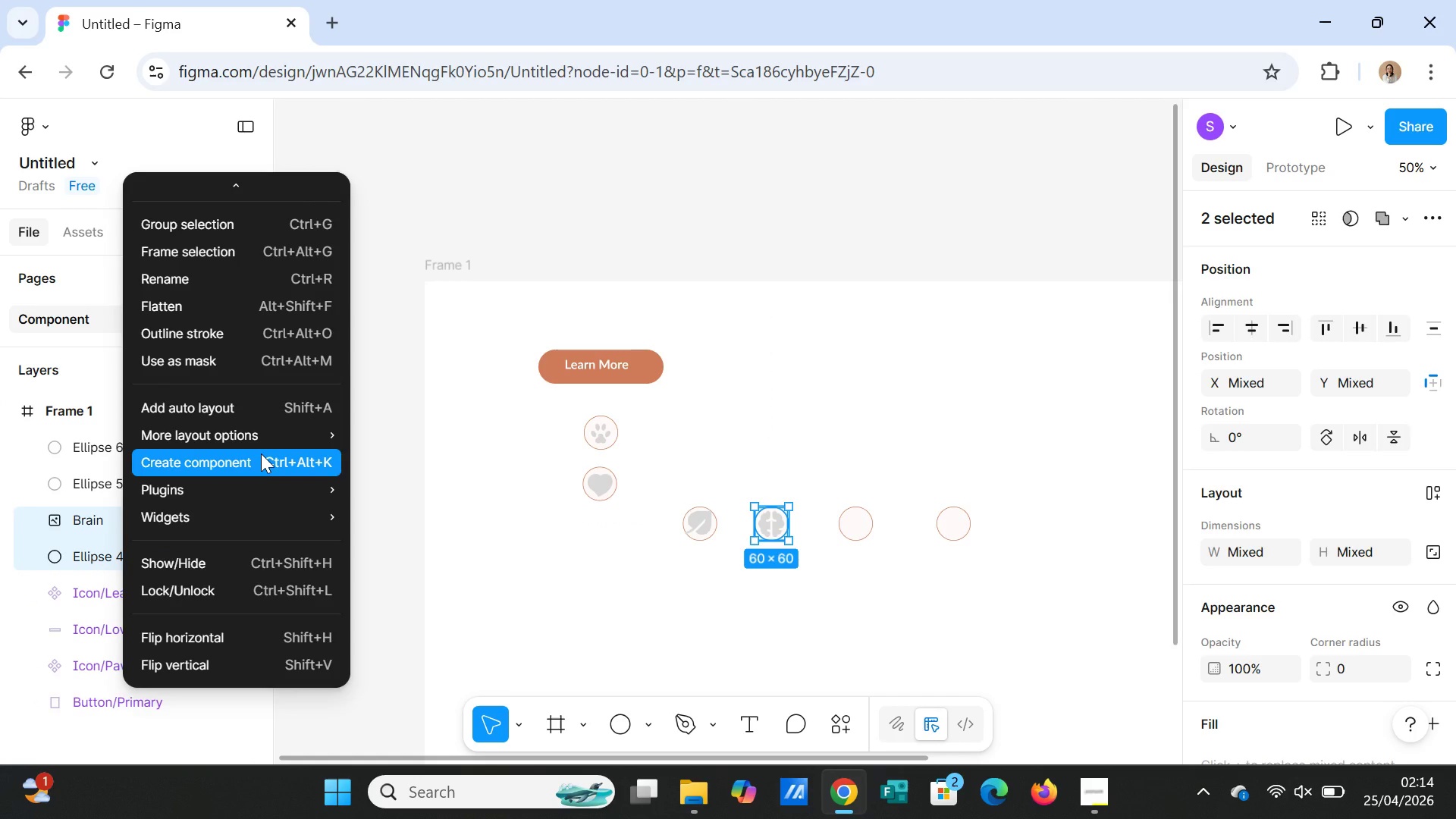 
left_click([261, 453])
 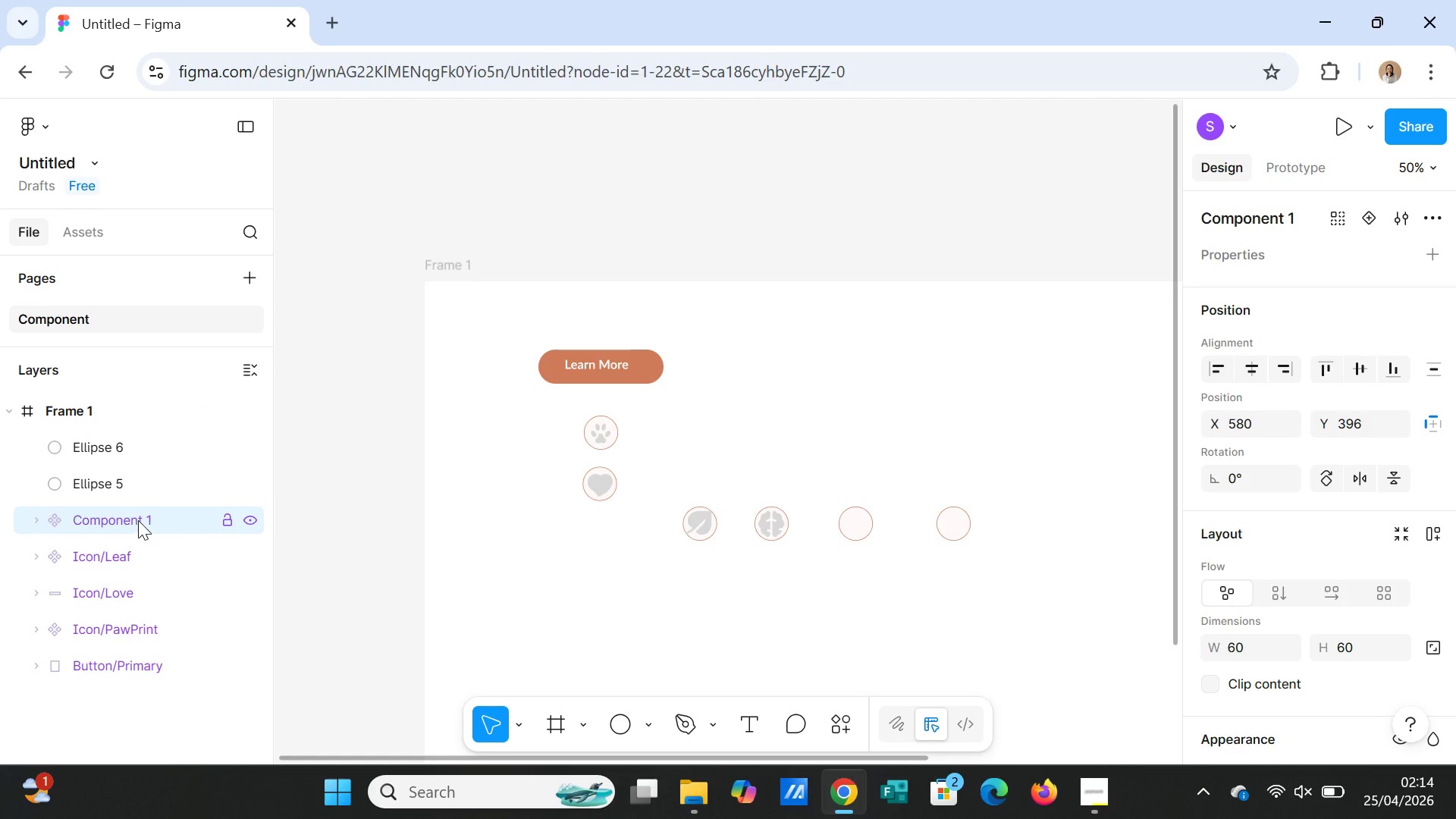 
double_click([136, 520])
 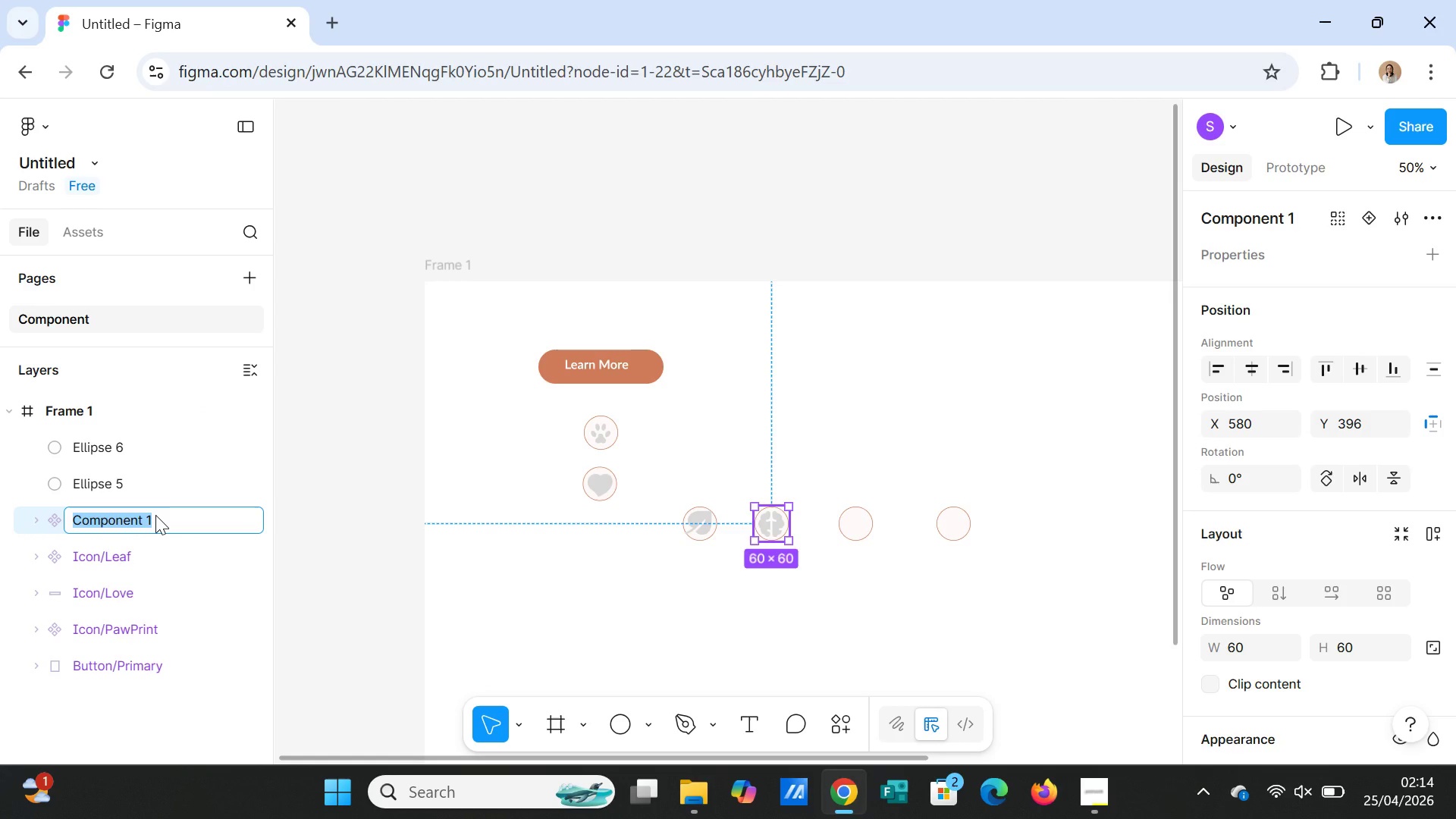 
type(Icon/Brain)
 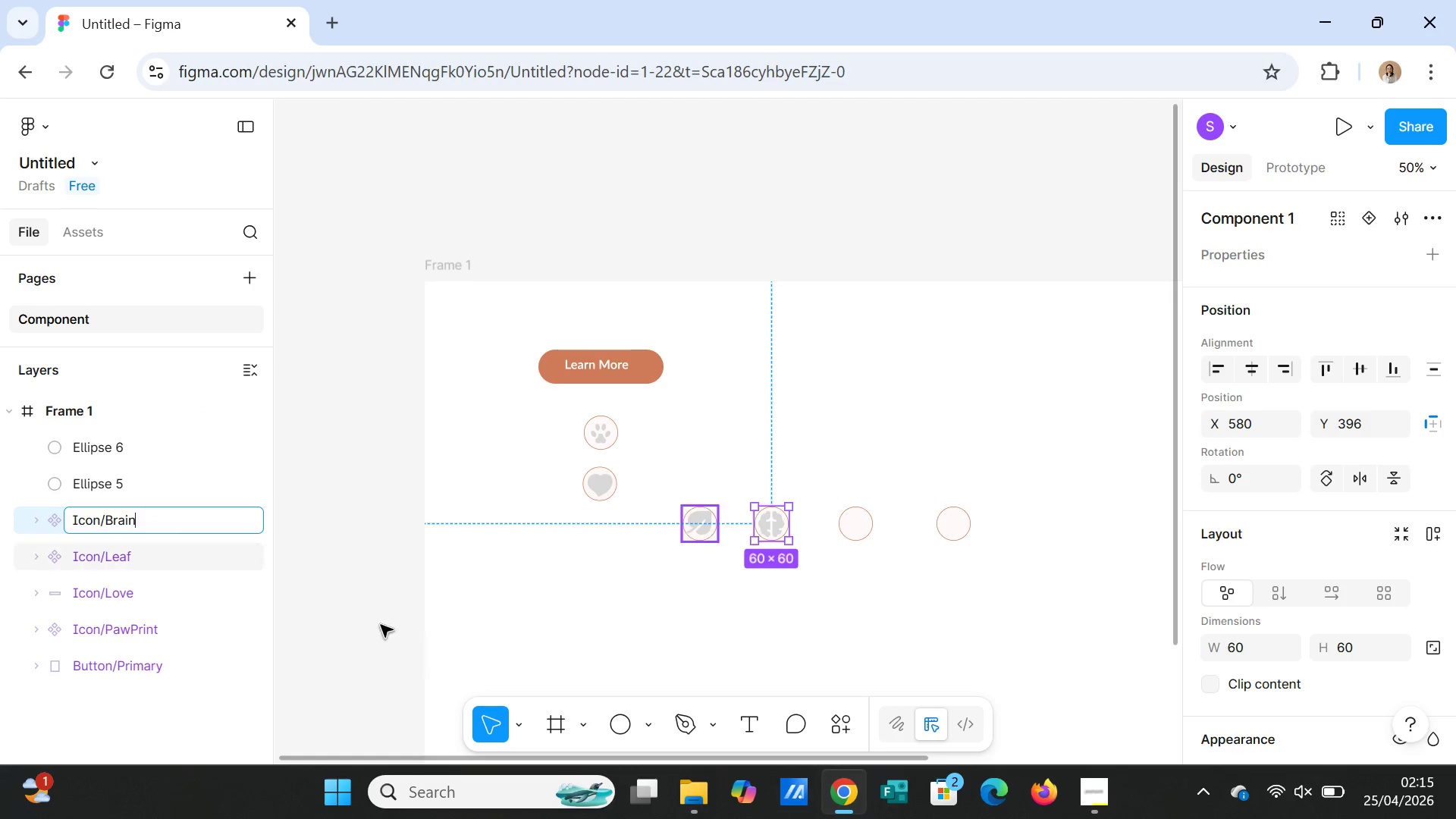 
left_click([445, 616])
 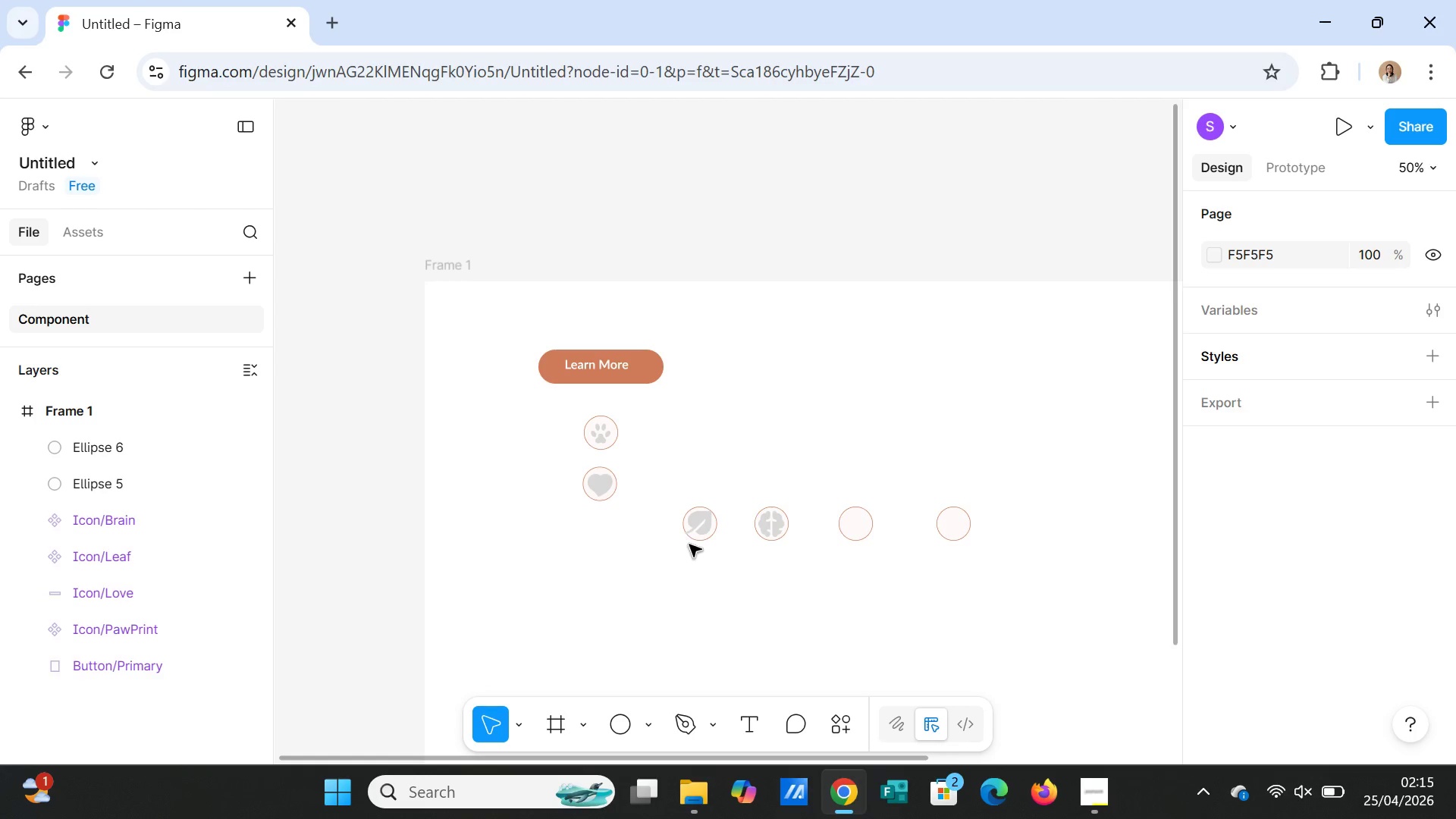 
left_click_drag(start_coordinate=[695, 529], to_coordinate=[600, 535])
 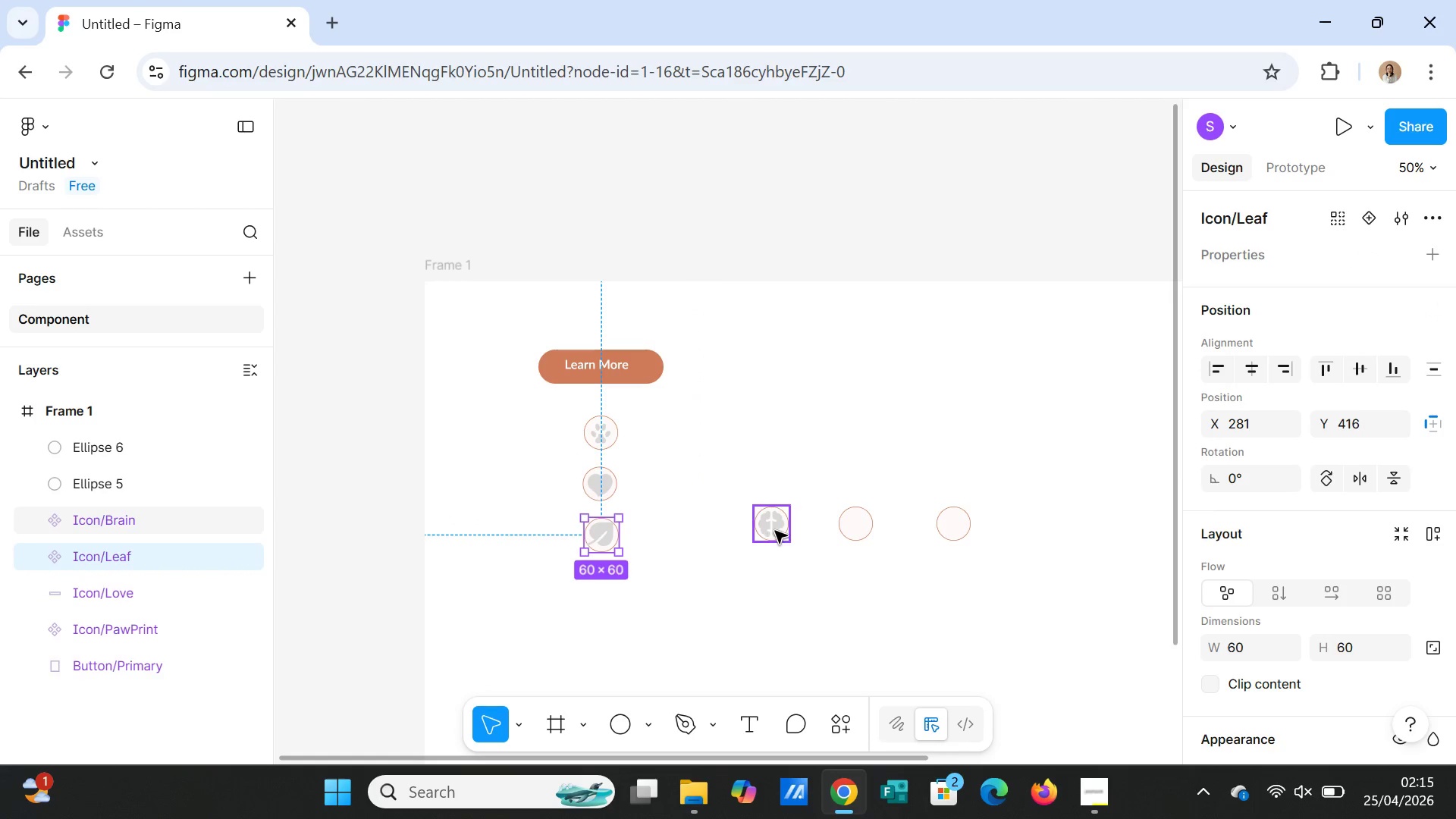 
left_click_drag(start_coordinate=[775, 531], to_coordinate=[604, 598])
 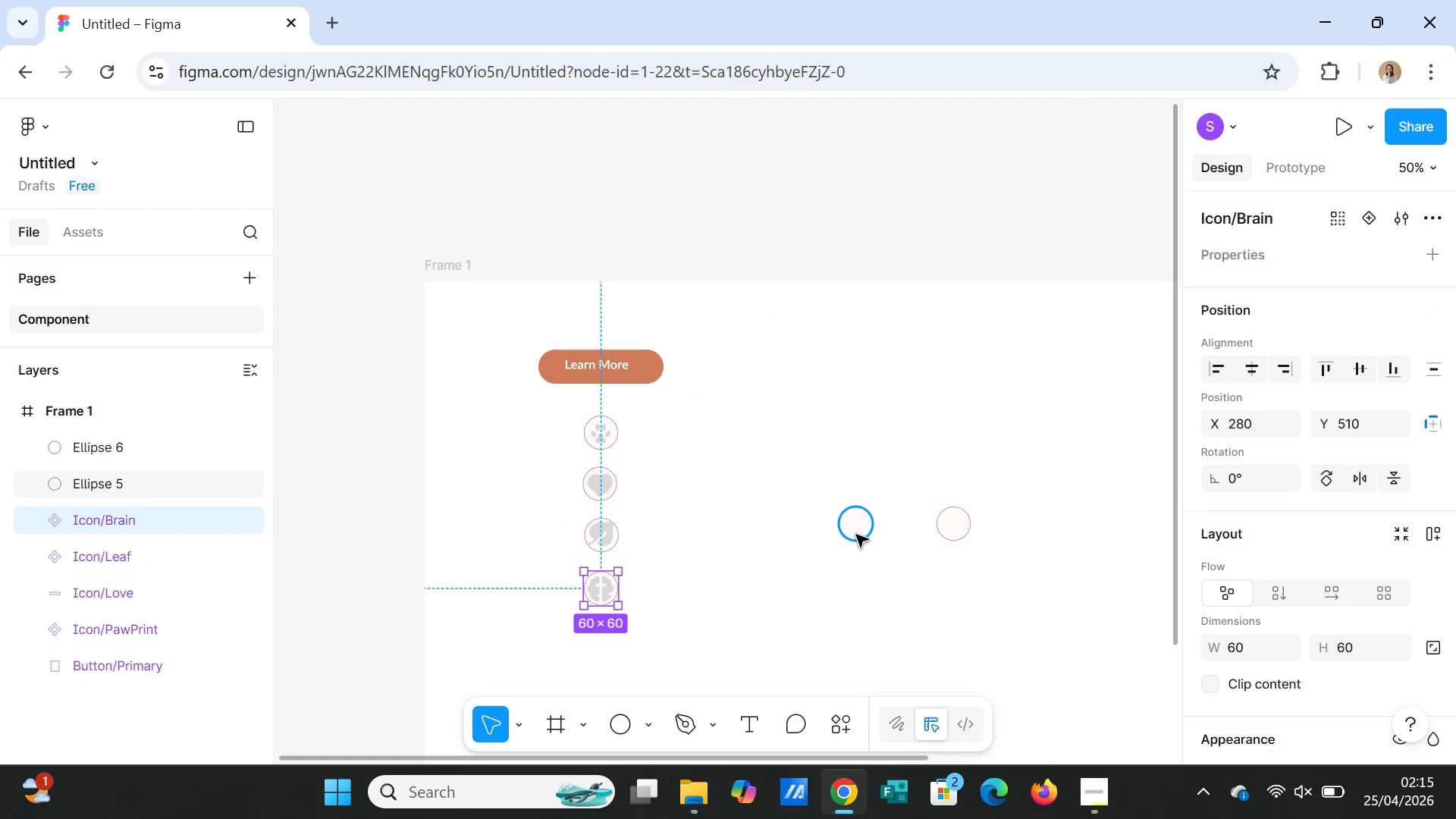 
left_click_drag(start_coordinate=[856, 535], to_coordinate=[599, 648])
 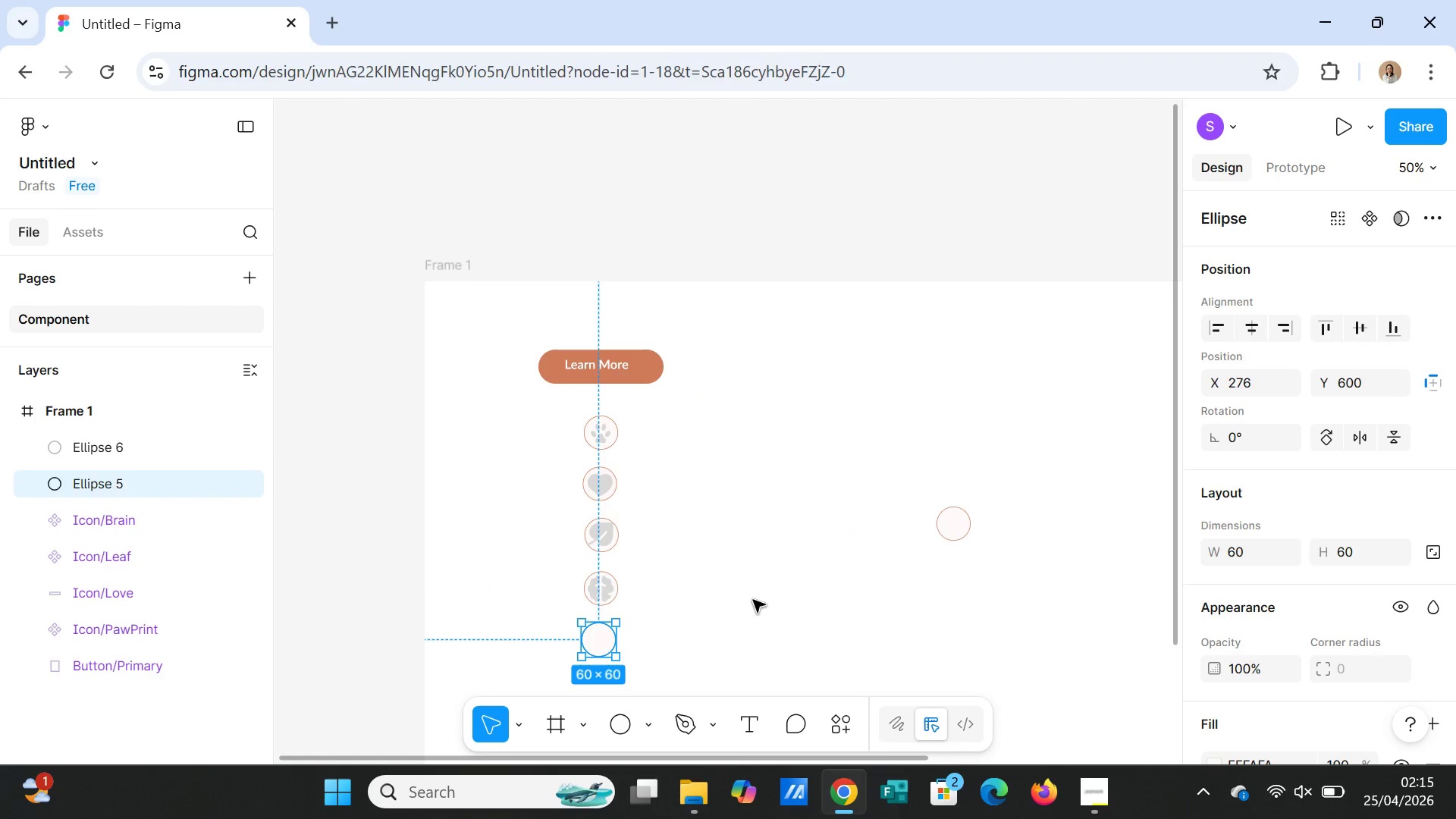 
left_click([753, 600])
 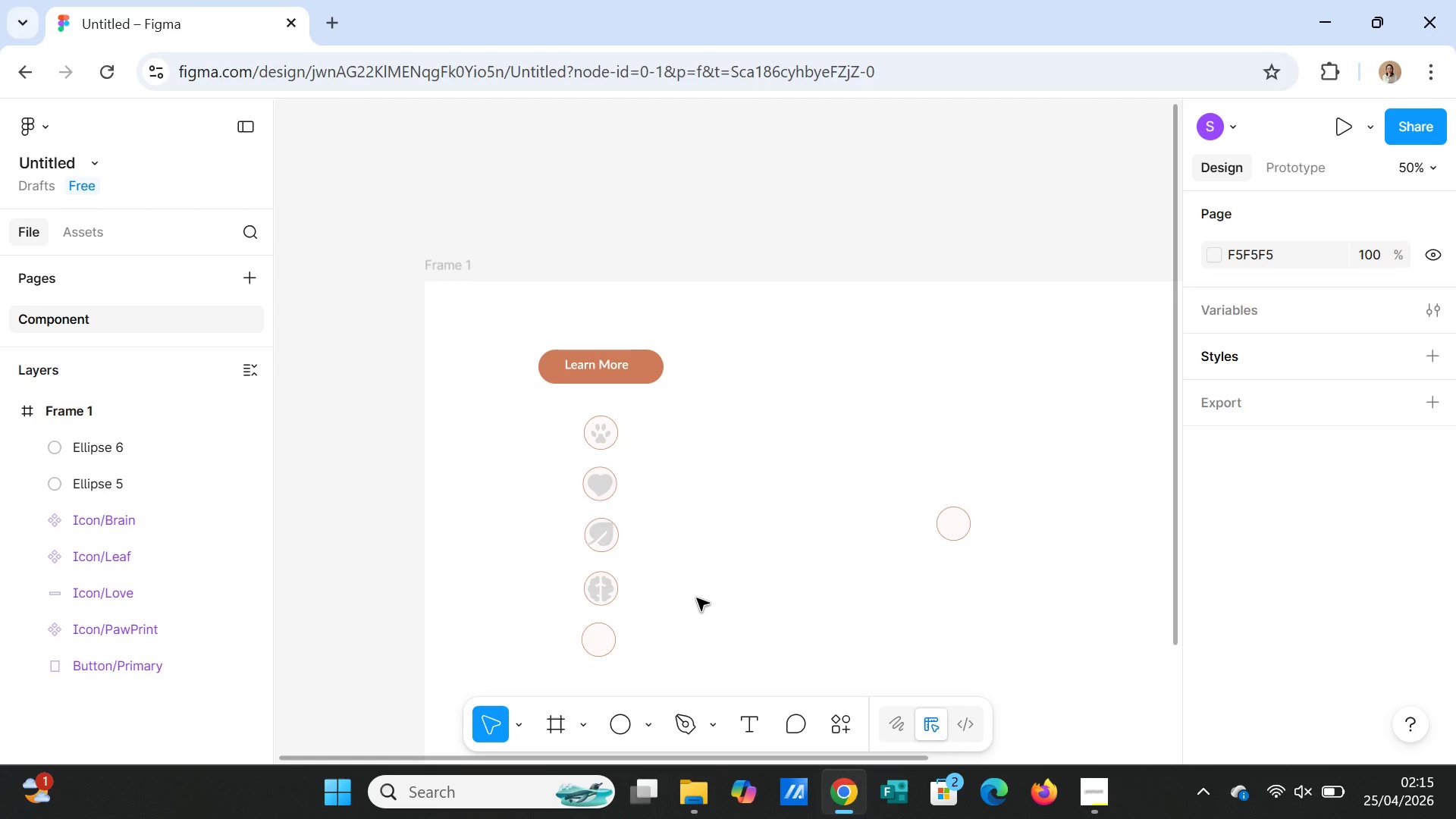 
wait(9.33)
 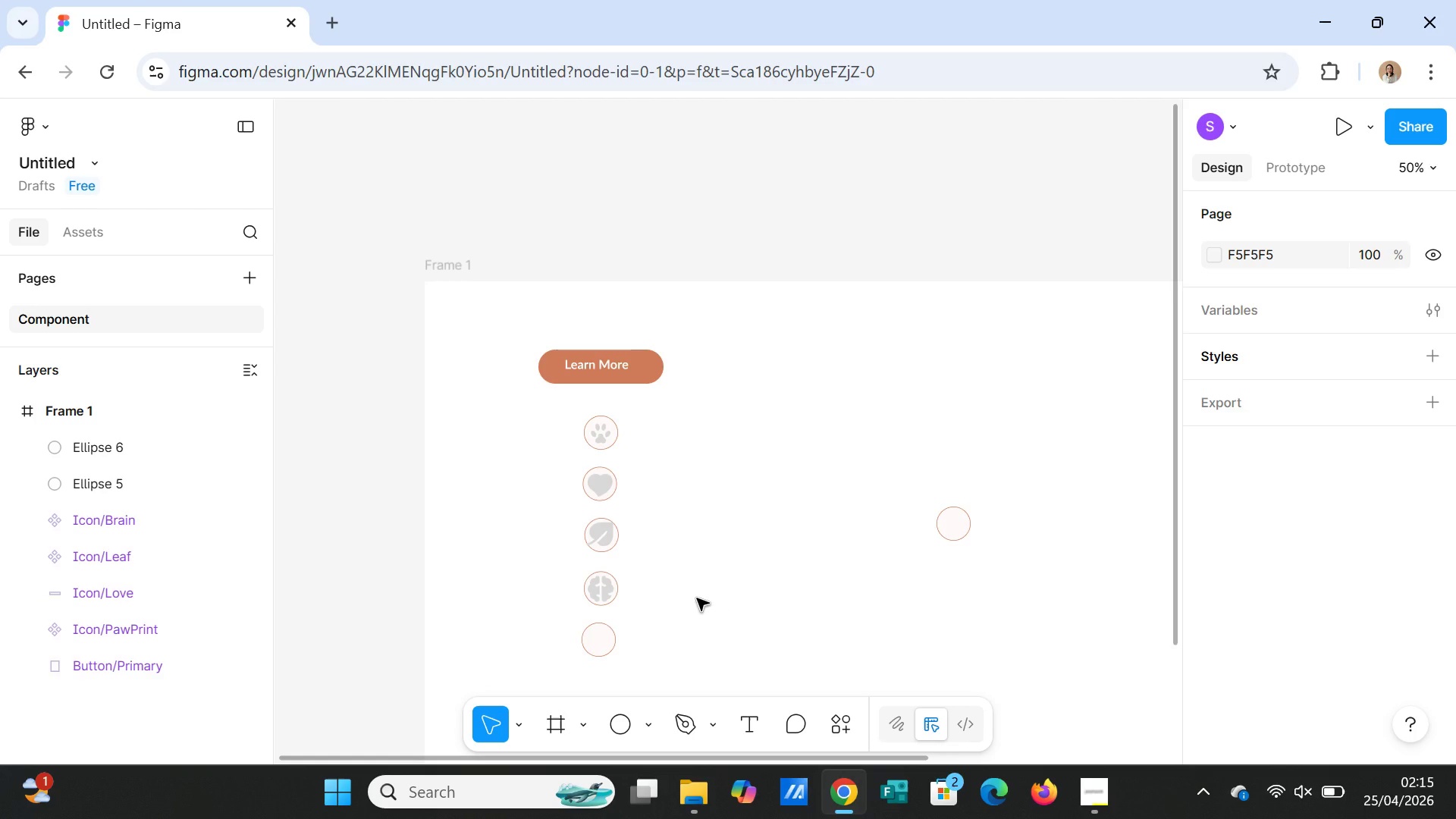 
left_click([835, 725])
 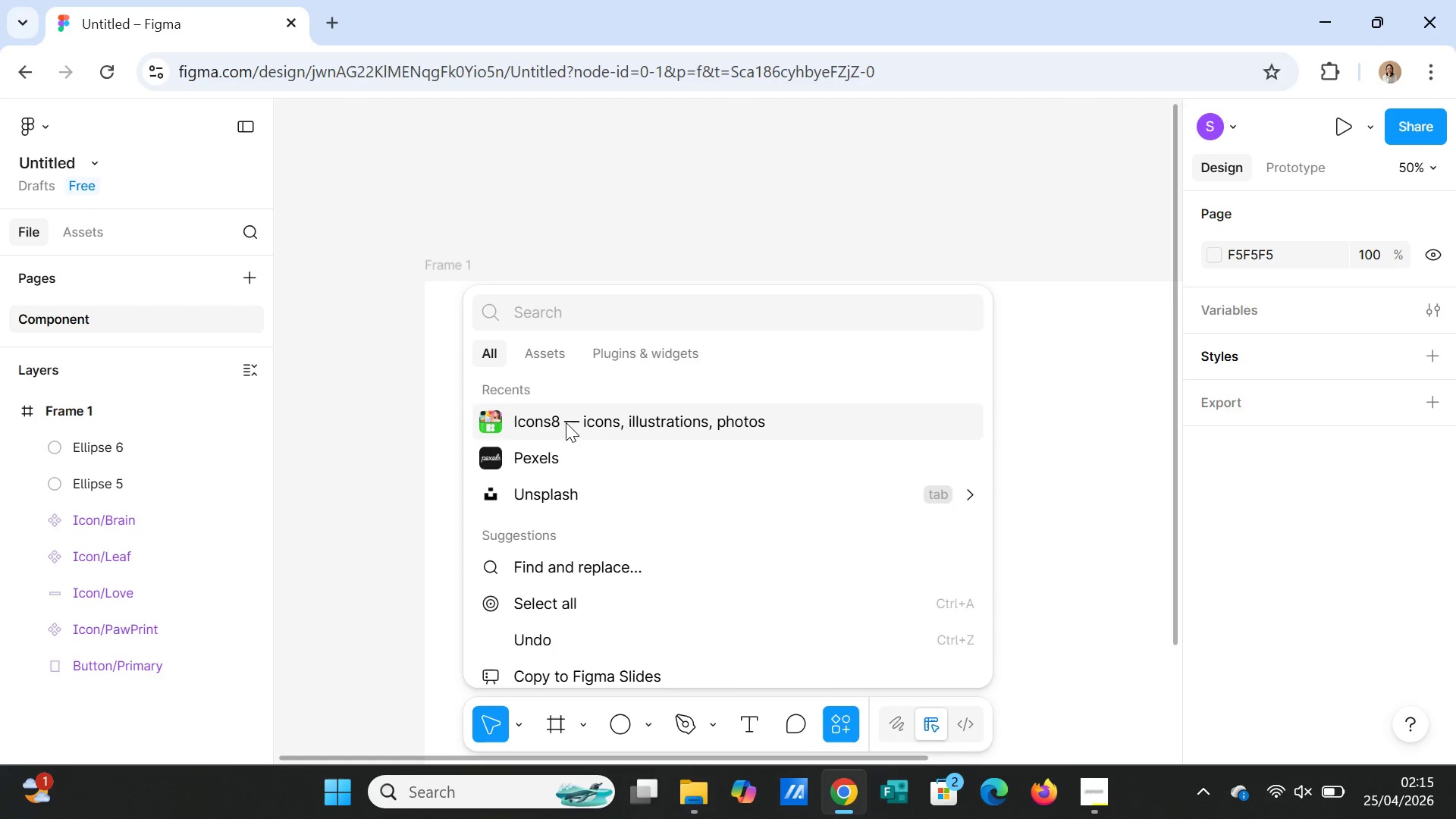 
left_click([566, 422])
 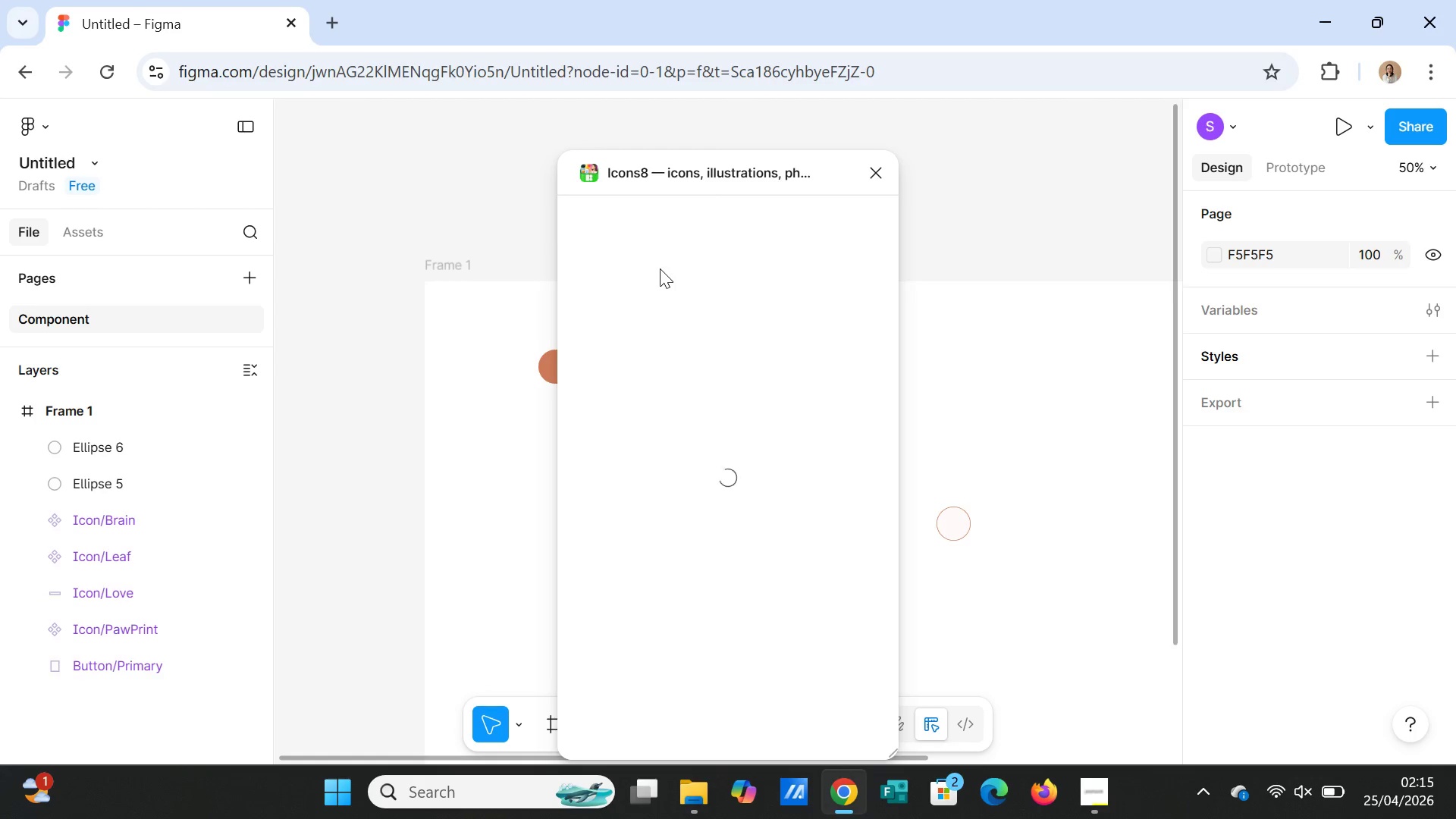 
left_click_drag(start_coordinate=[660, 268], to_coordinate=[601, 264])
 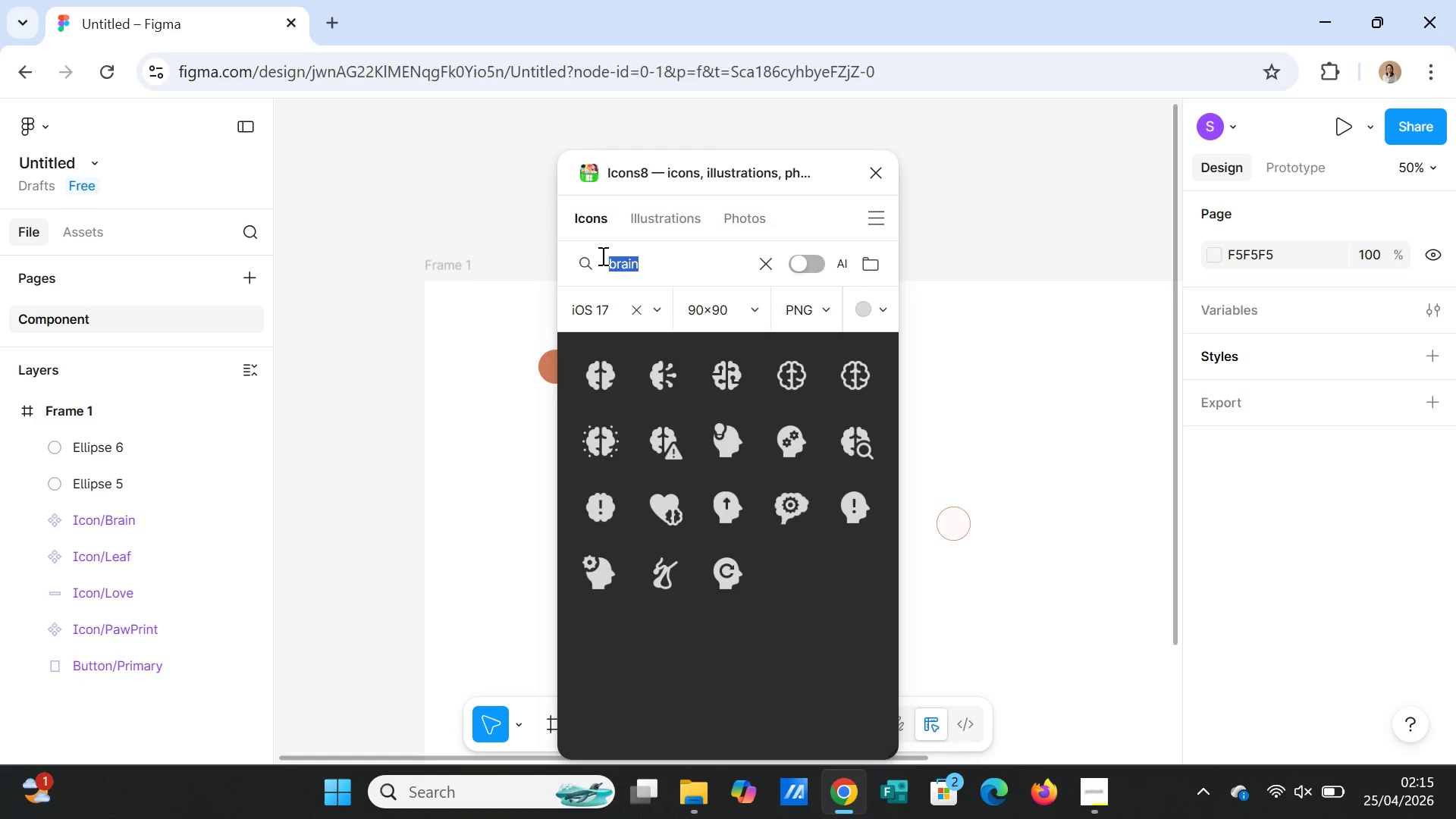 
type(guard)
 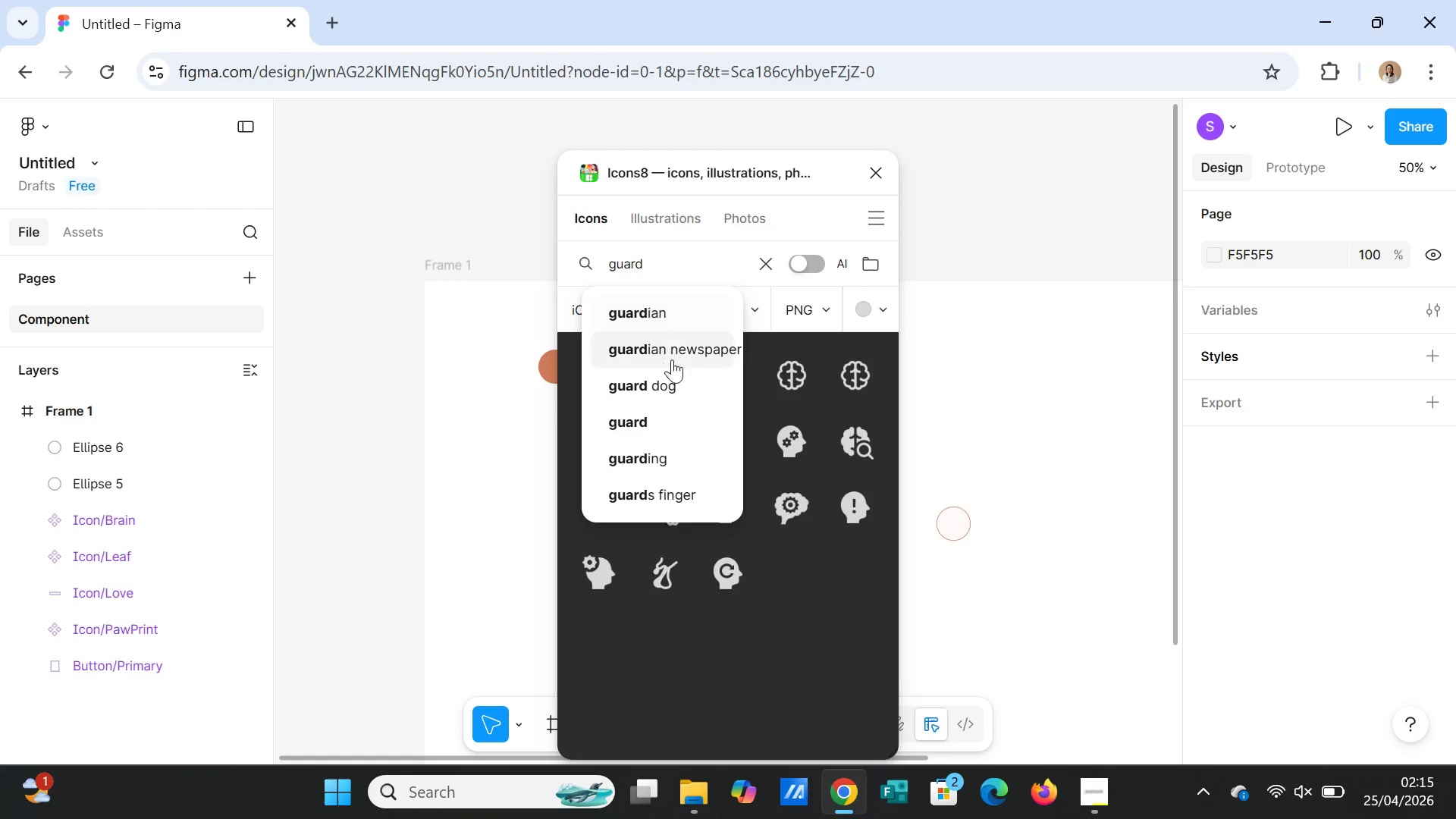 
left_click([664, 419])
 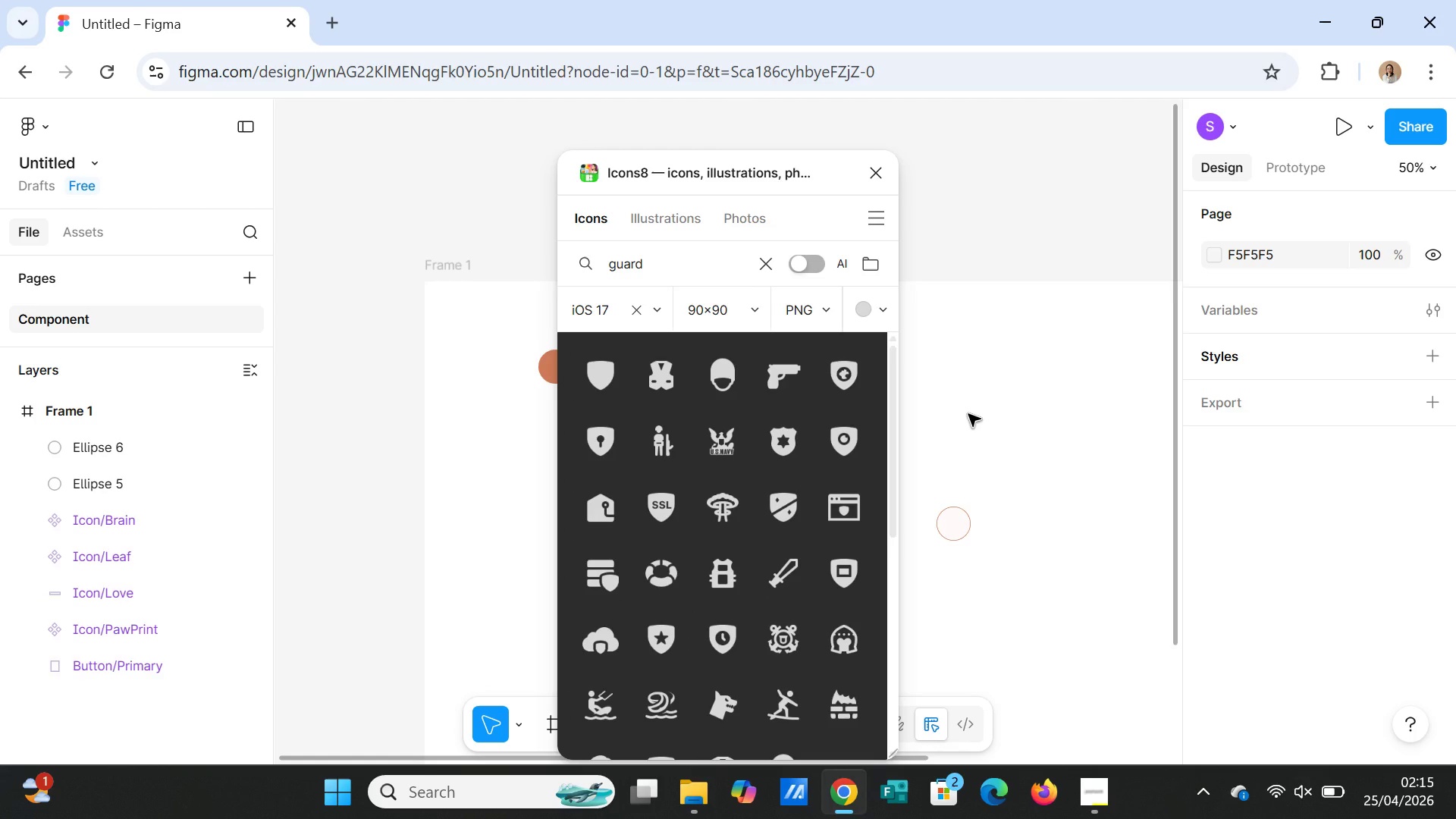 
wait(8.41)
 